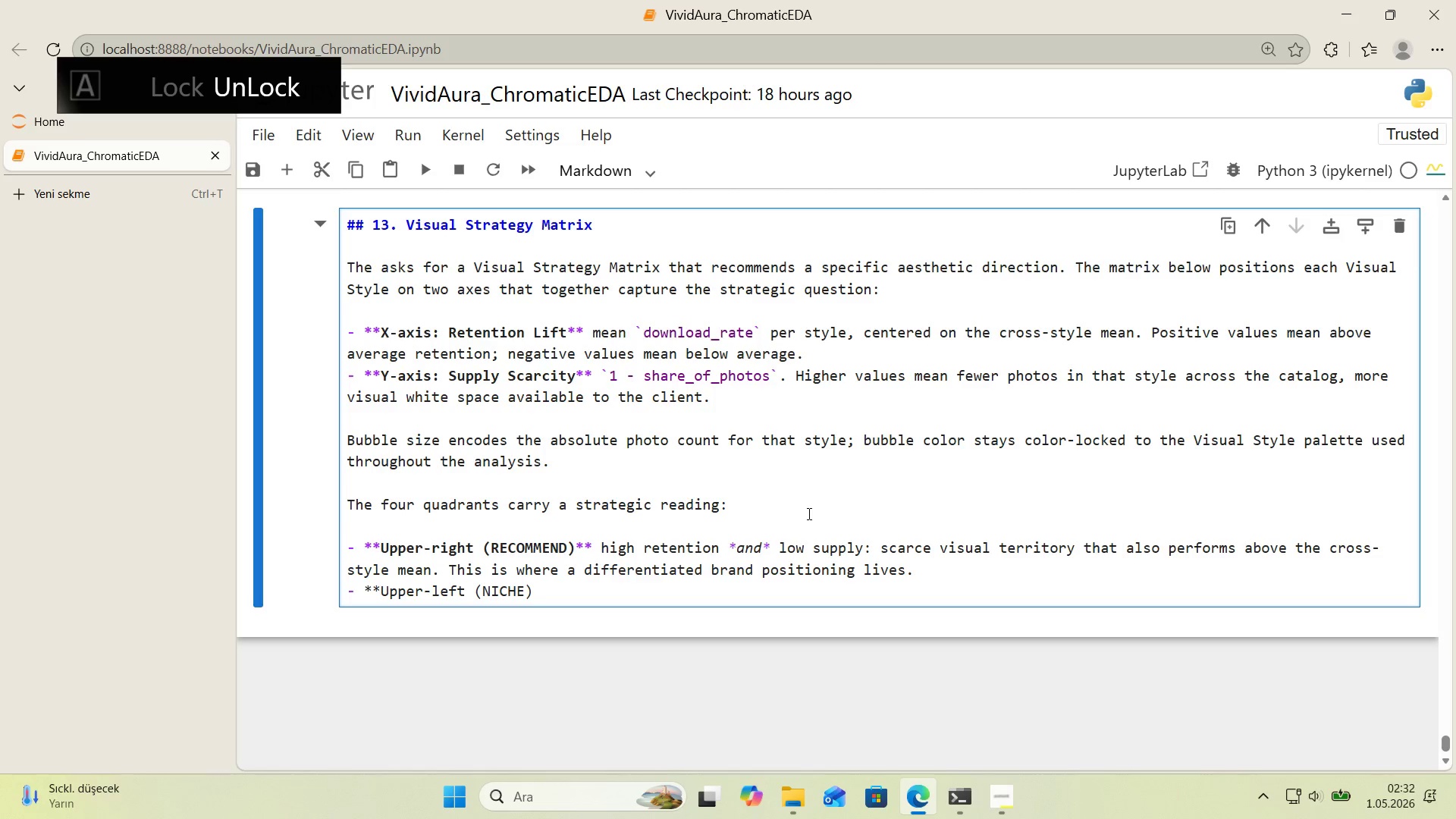 
key(ArrowRight)
 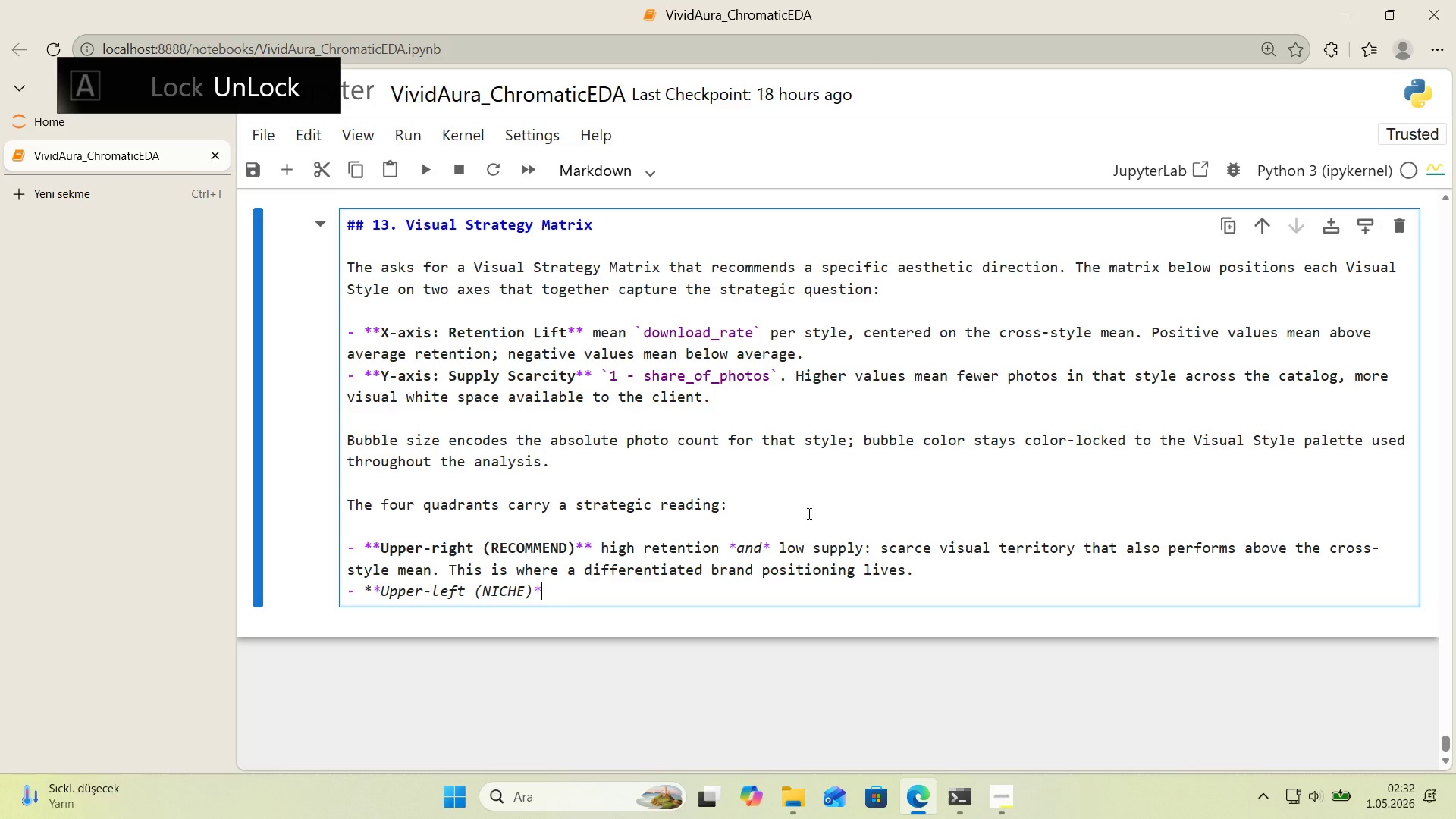 
type(** loww s)
key(Backspace)
key(Backspace)
key(Backspace)
type( supply but below )
key(Backspace)
type(-average retent'on> scarce, but not engagement edge to just'fy the scarc'ty.)
 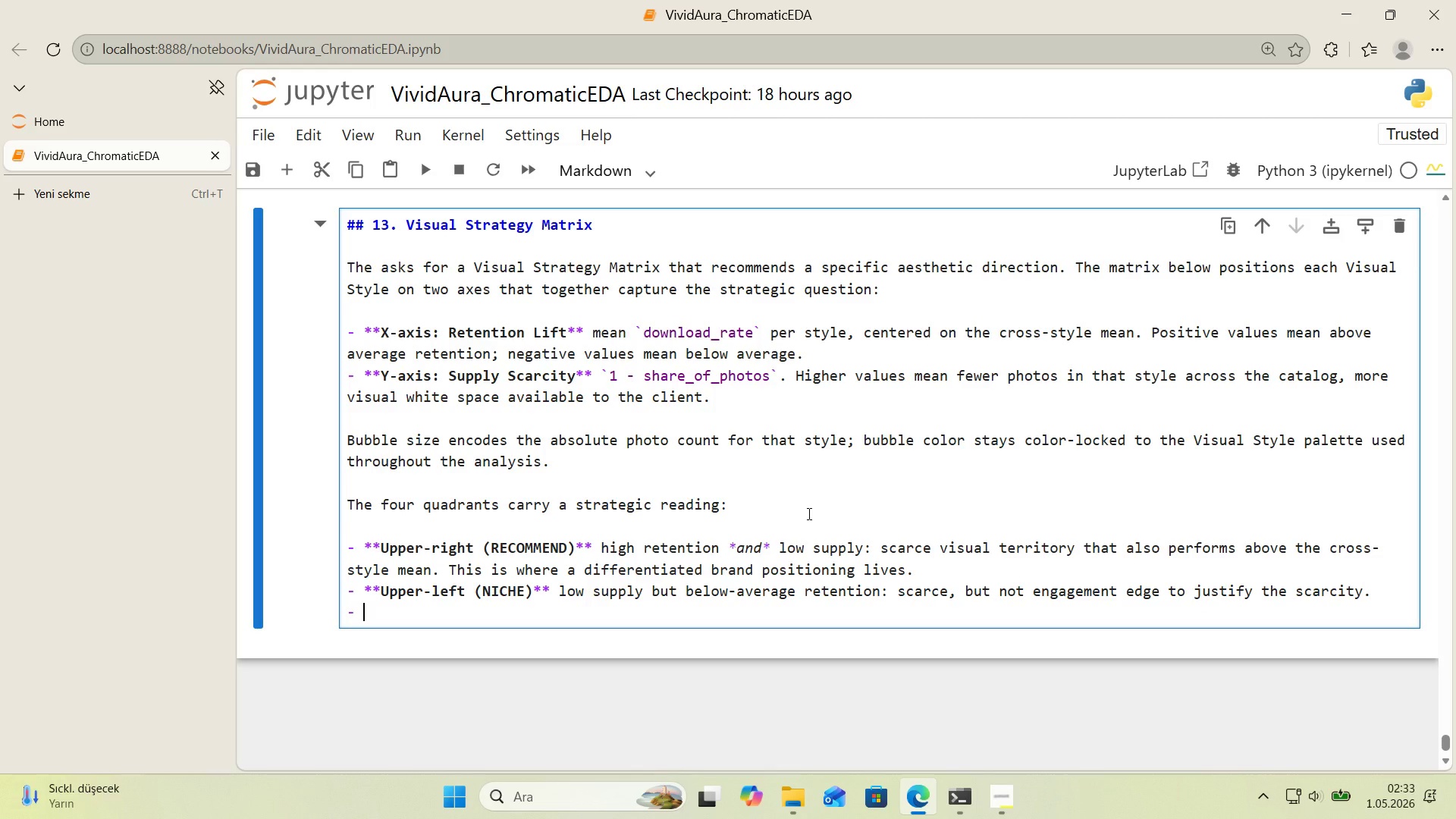 
 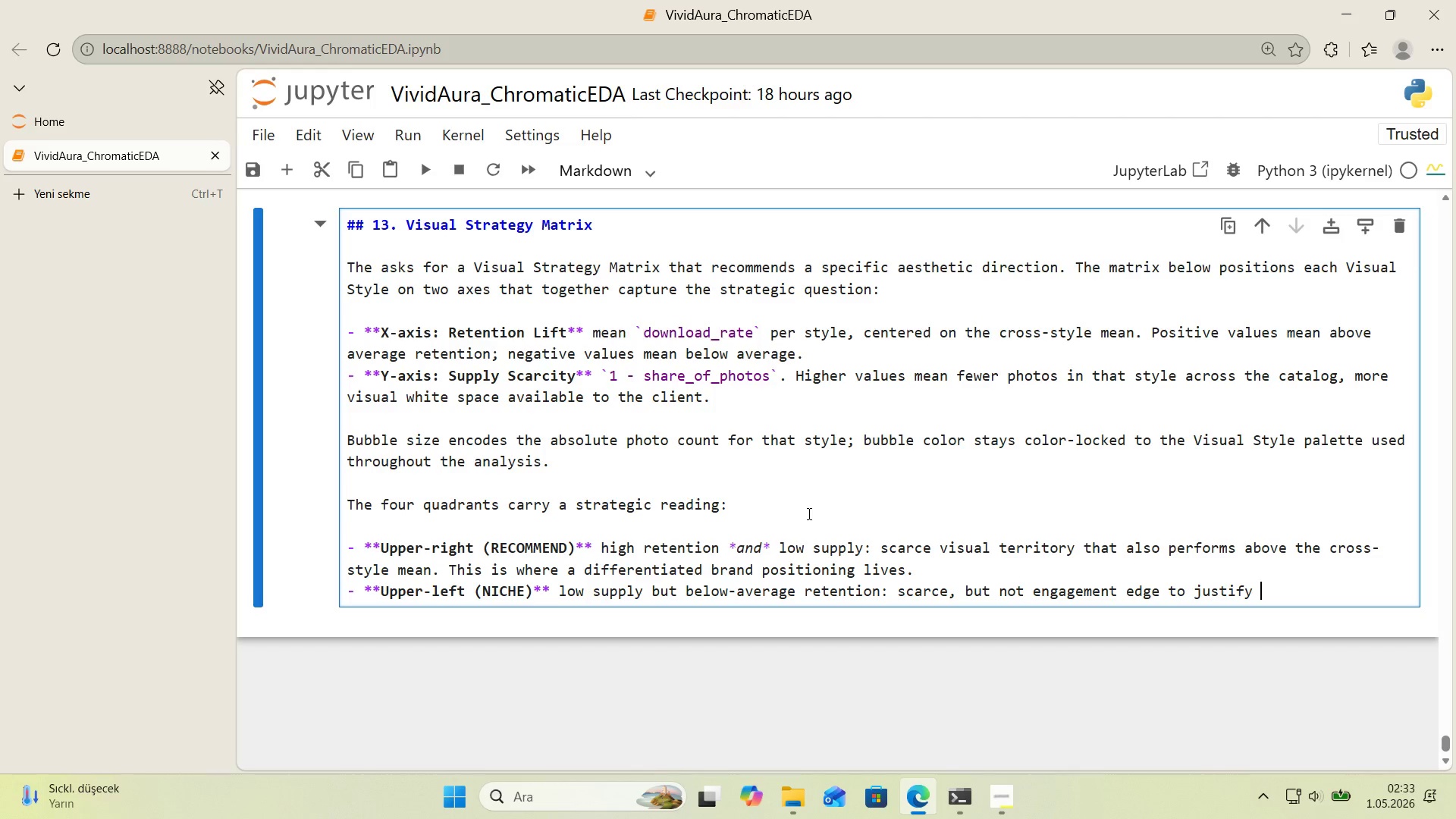 
key(Enter)
 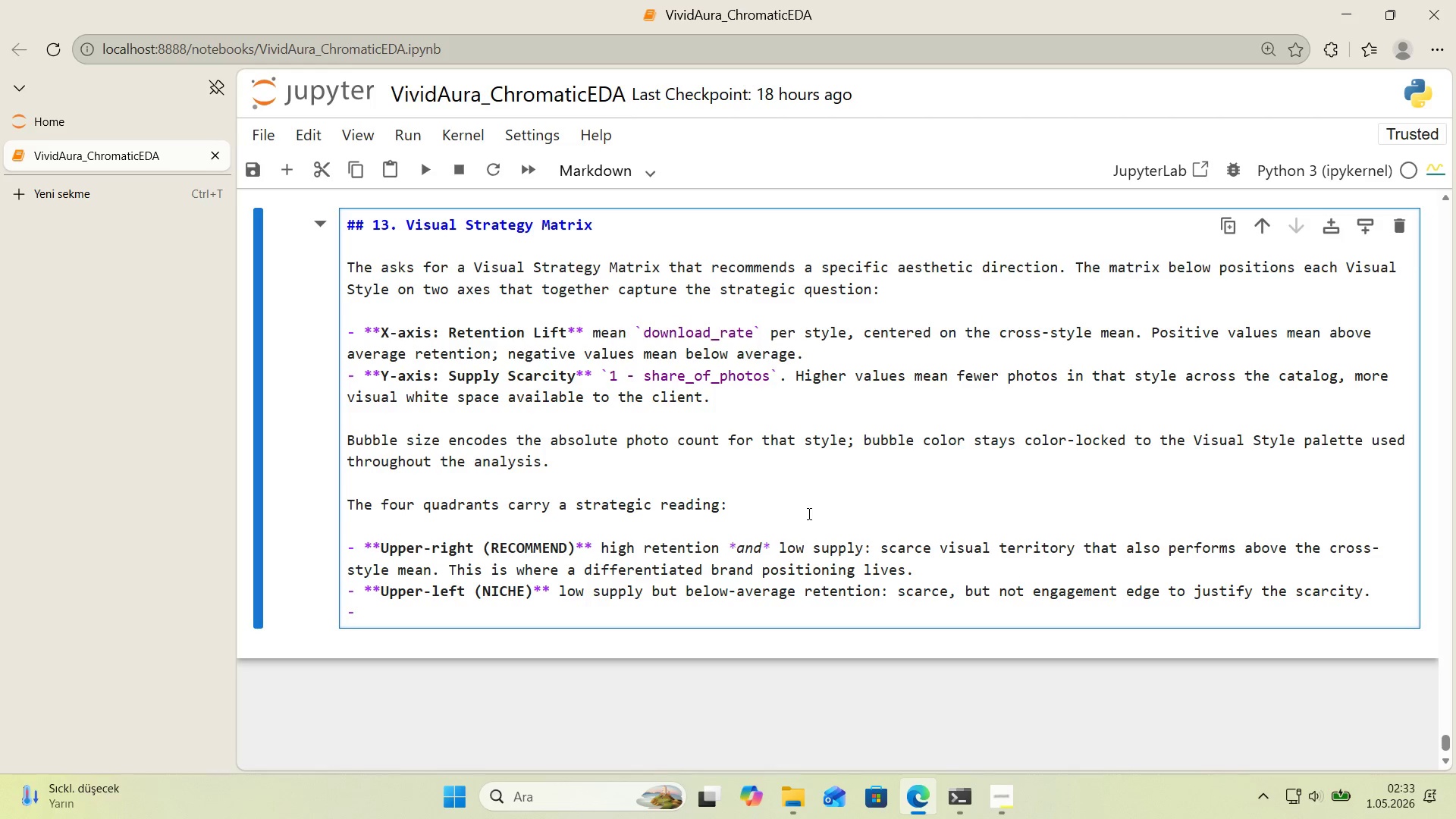 
type(**Lower-r'ght *()
 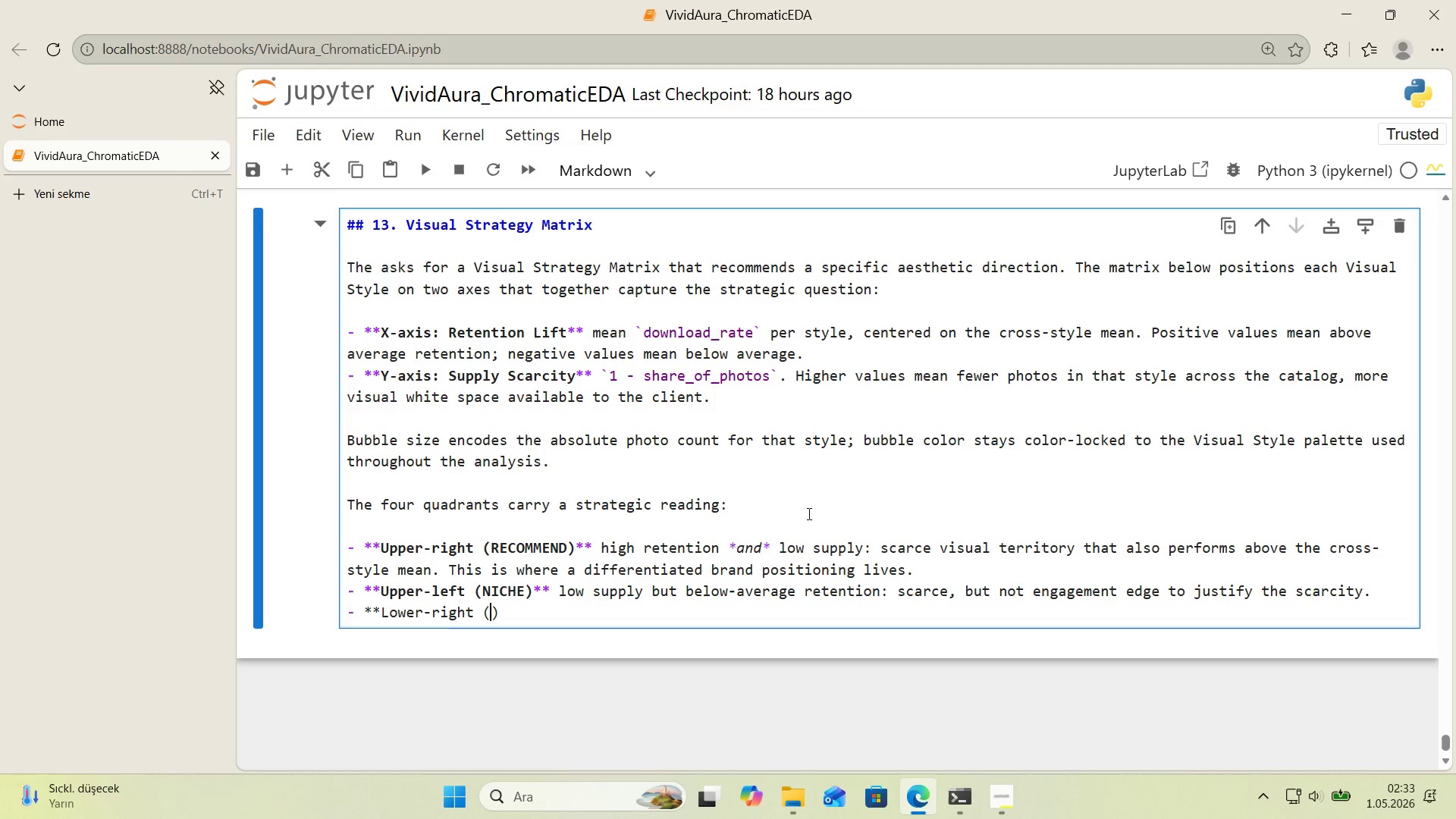 
 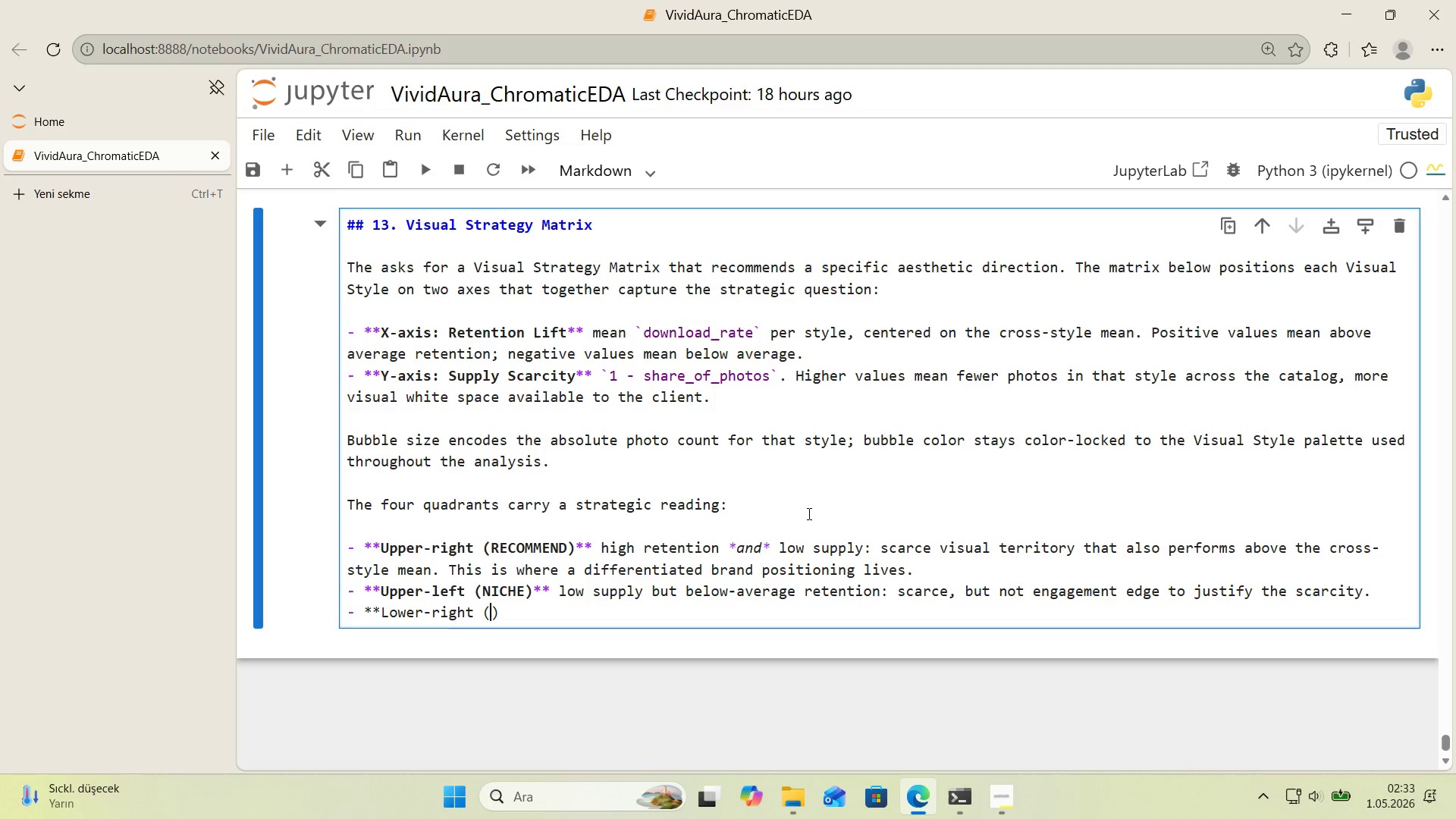 
key(ArrowLeft)
 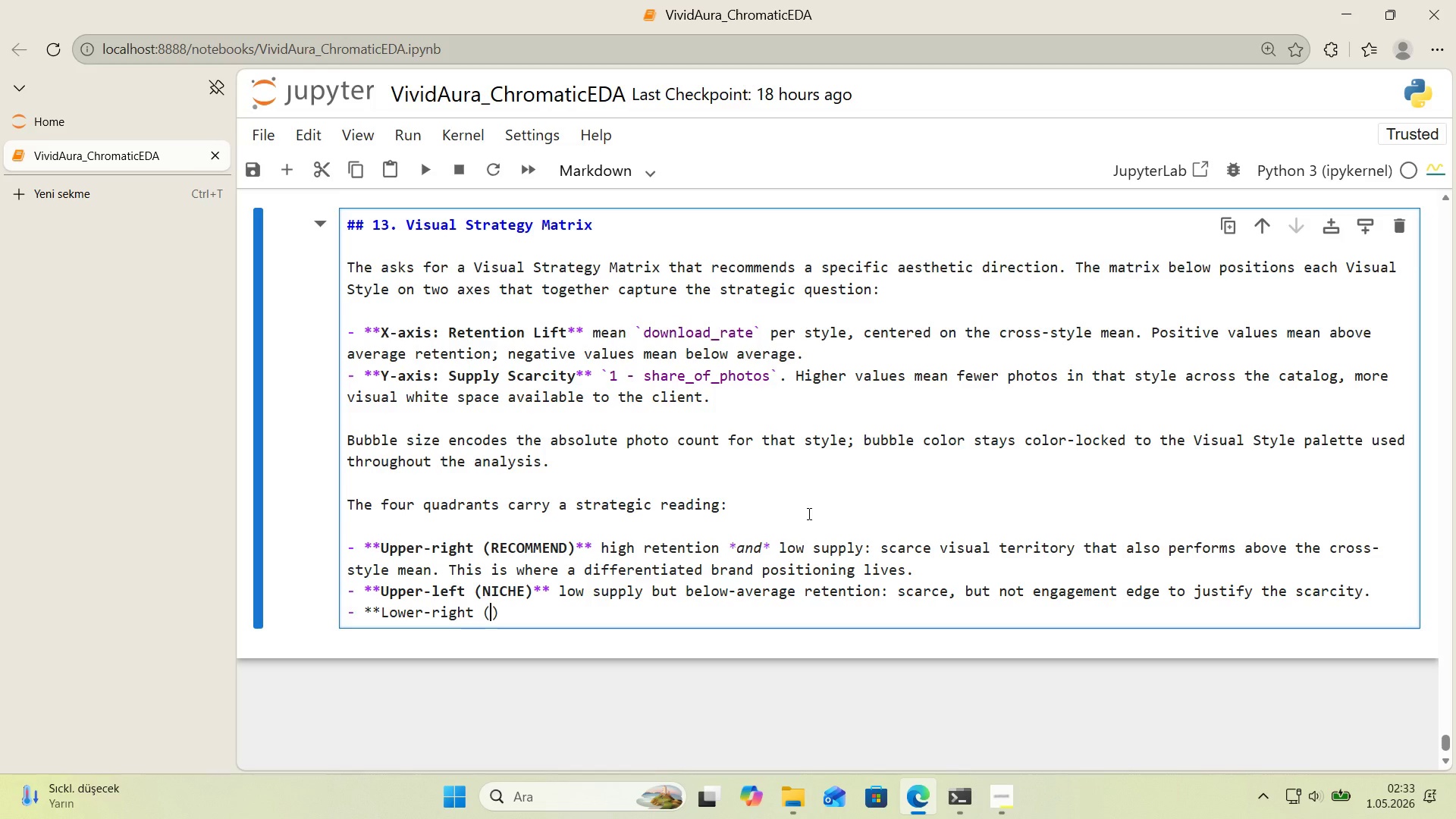 
type(CROWDED)
 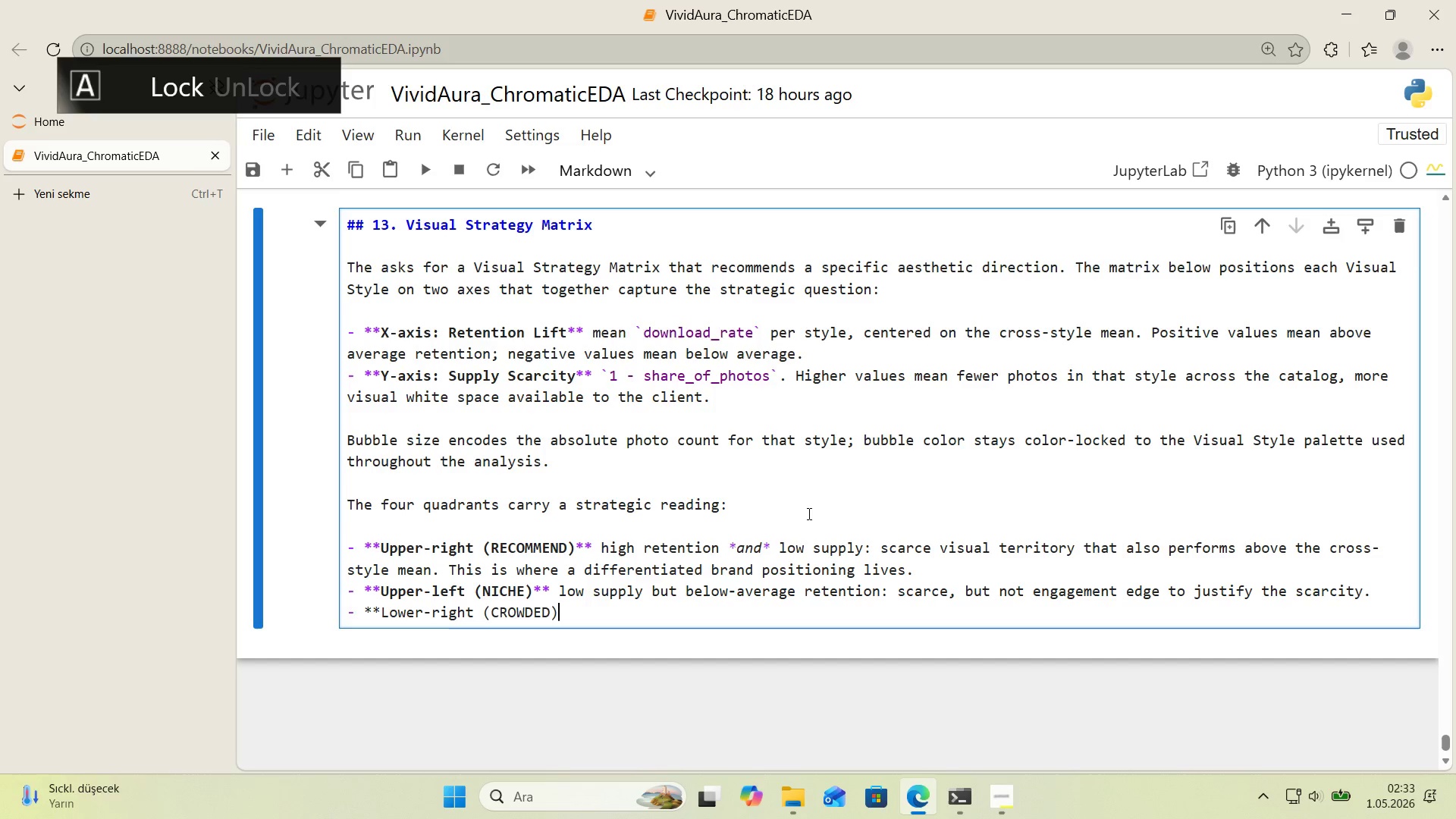 
key(ArrowRight)
 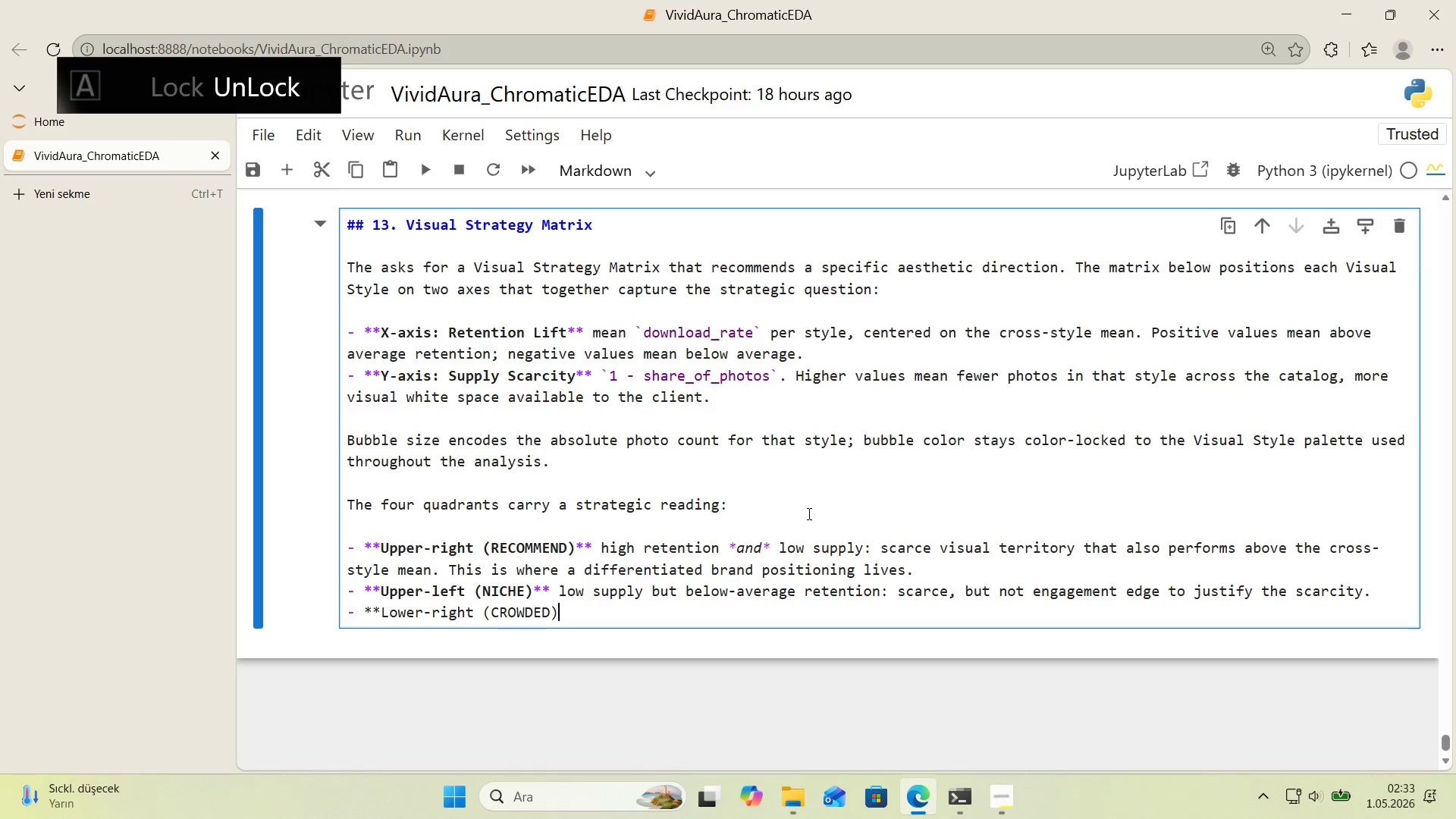 
type(** H'G)
key(Backspace)
key(Backspace)
key(Backspace)
type(h'gh retent'on but oversuppl'ed> real engagement s'gnal, but the v'sual s)
key(Backspace)
key(Backspace)
type( shelf )
key(Backspace)
type( 's already full of compet'tors.)
 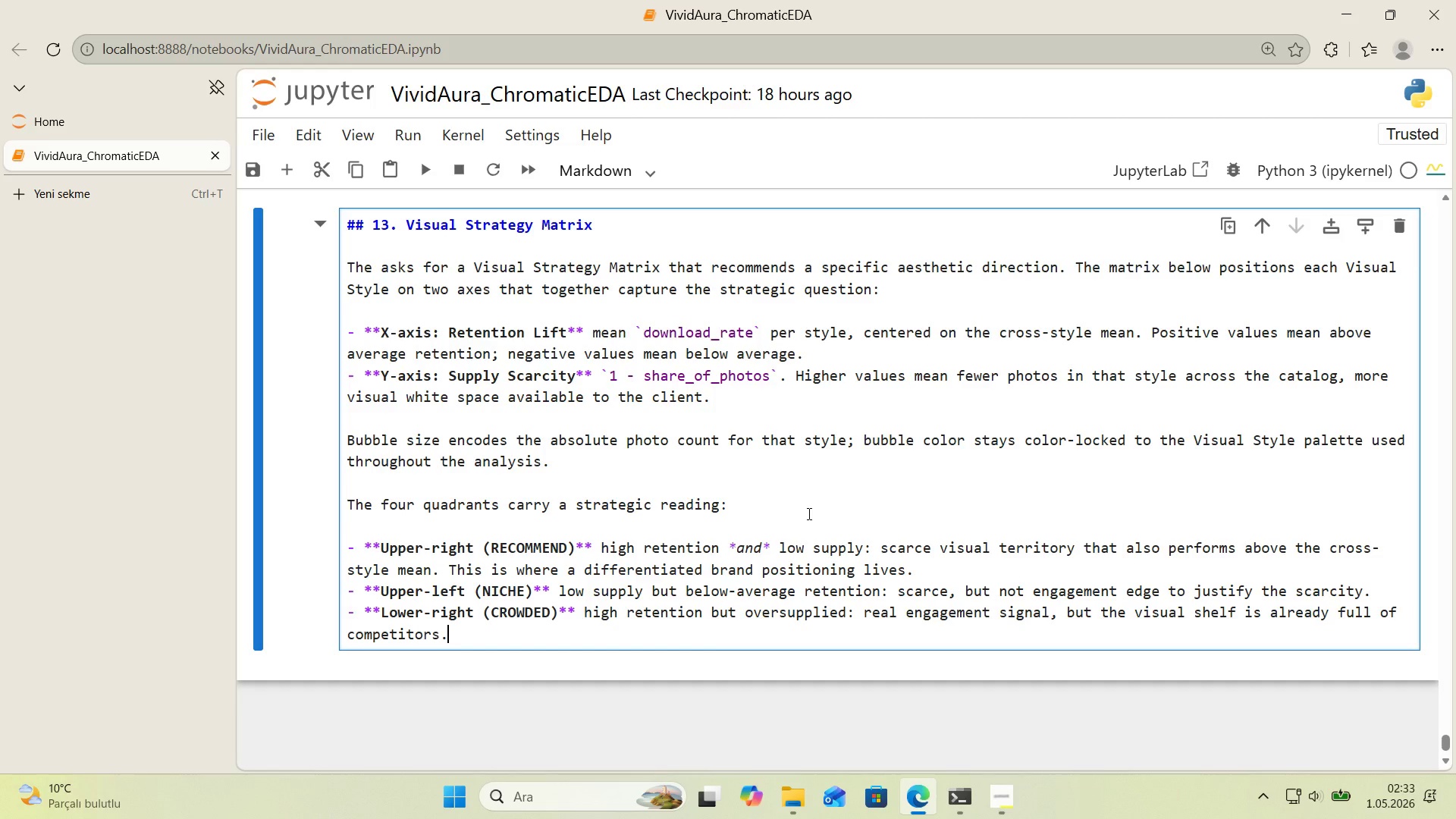 
wait(5.36)
 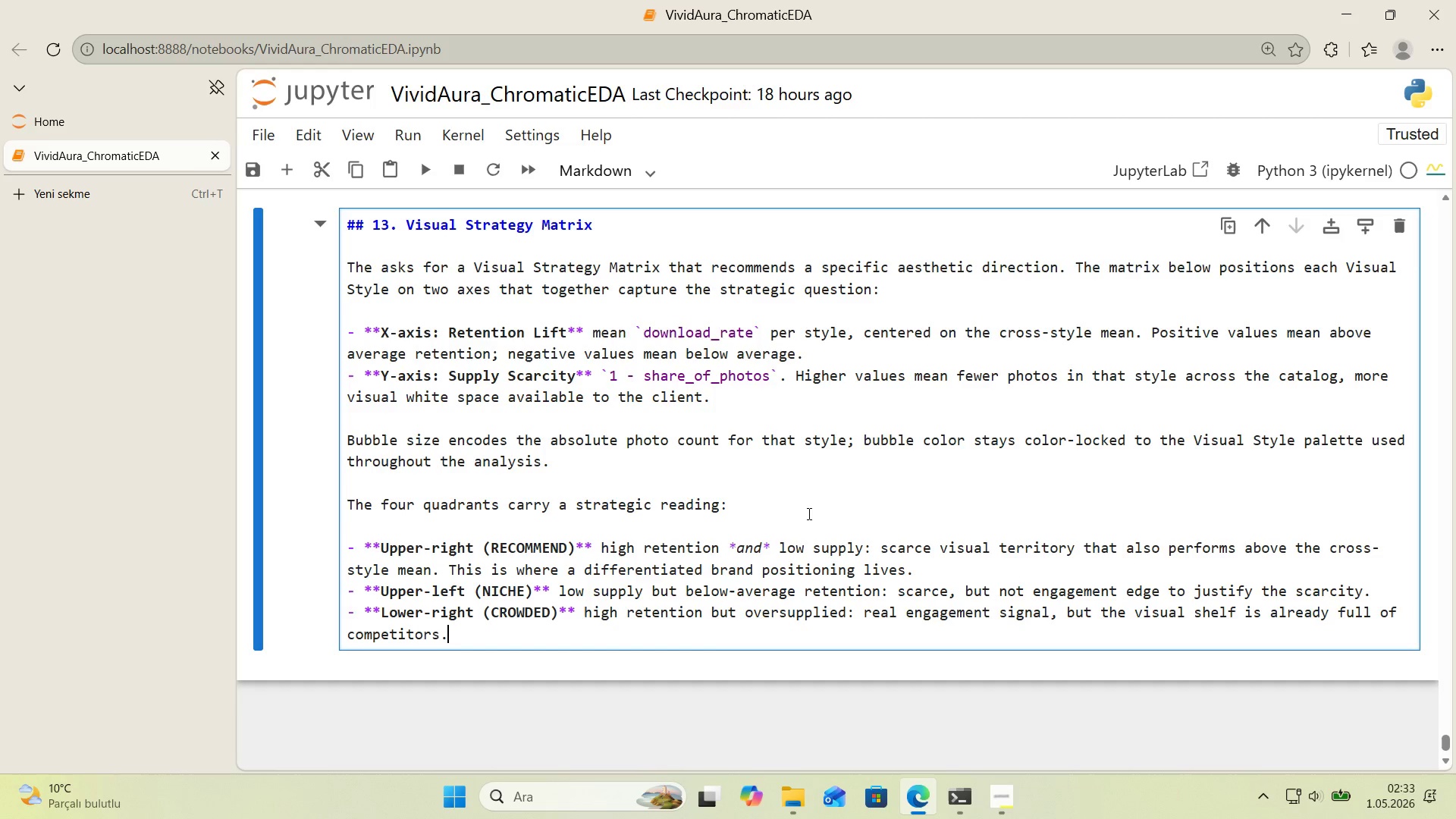 
key(Enter)
 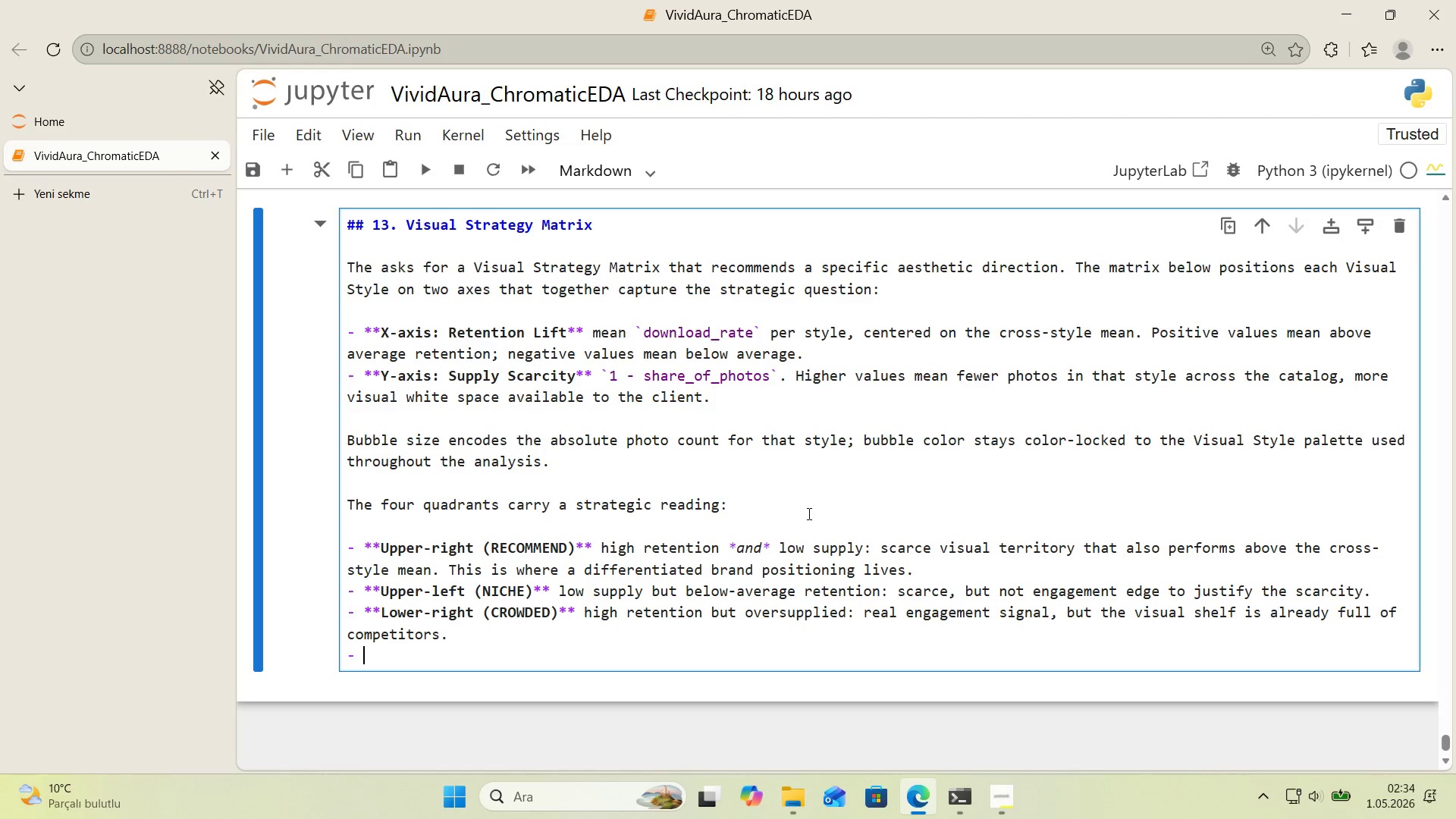 
type(**Lower-left *()
 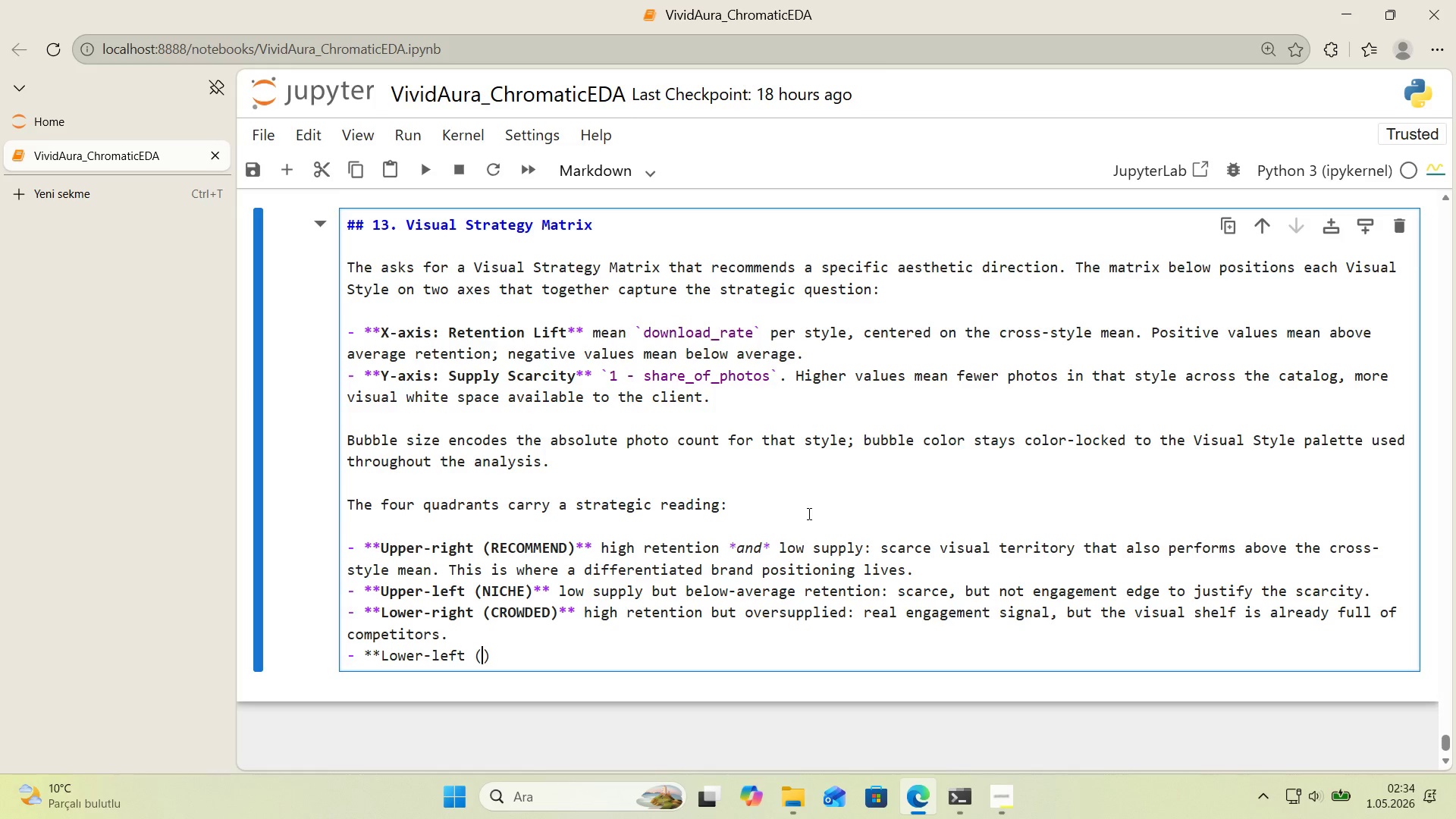 
 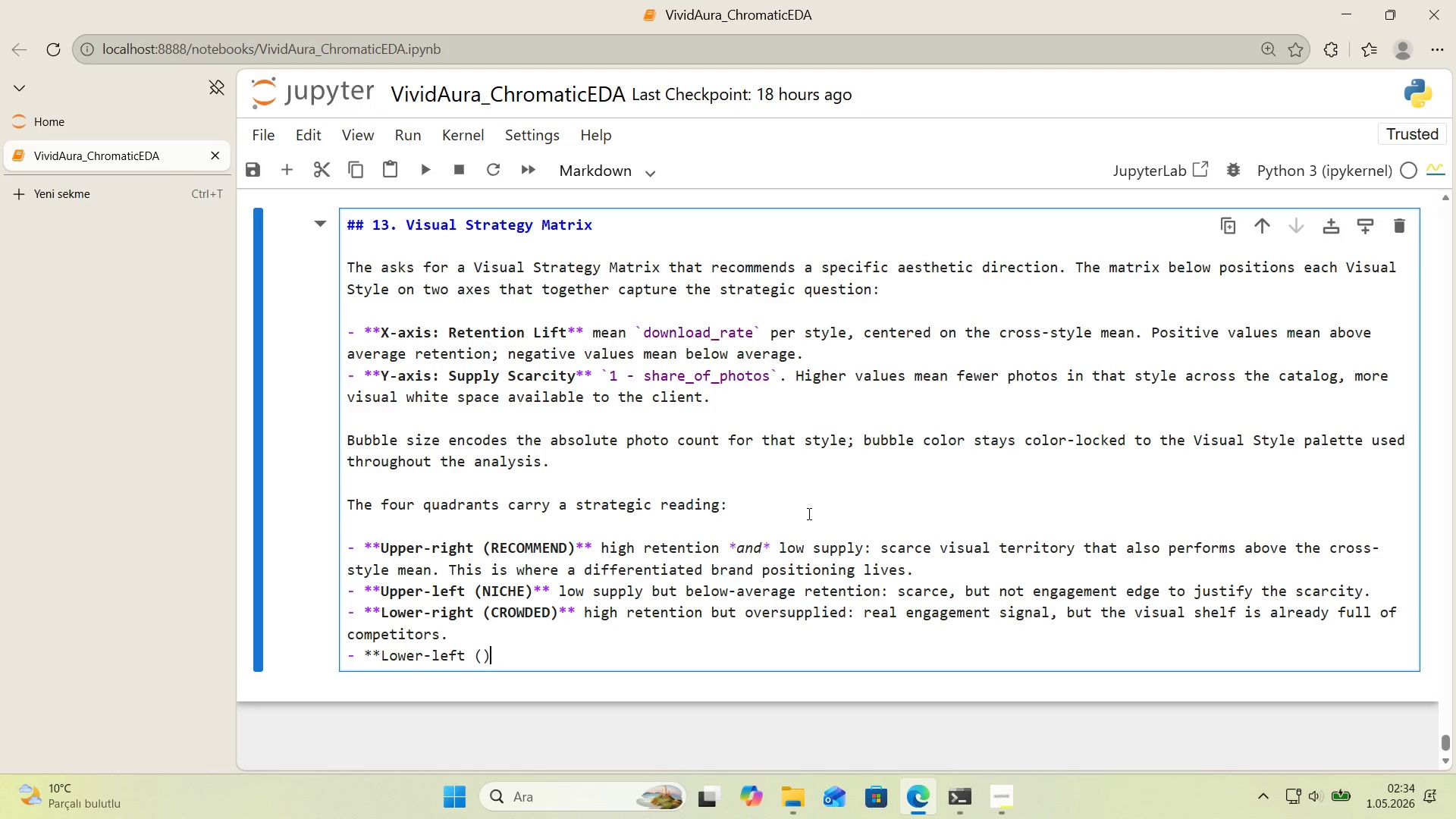 
key(ArrowLeft)
 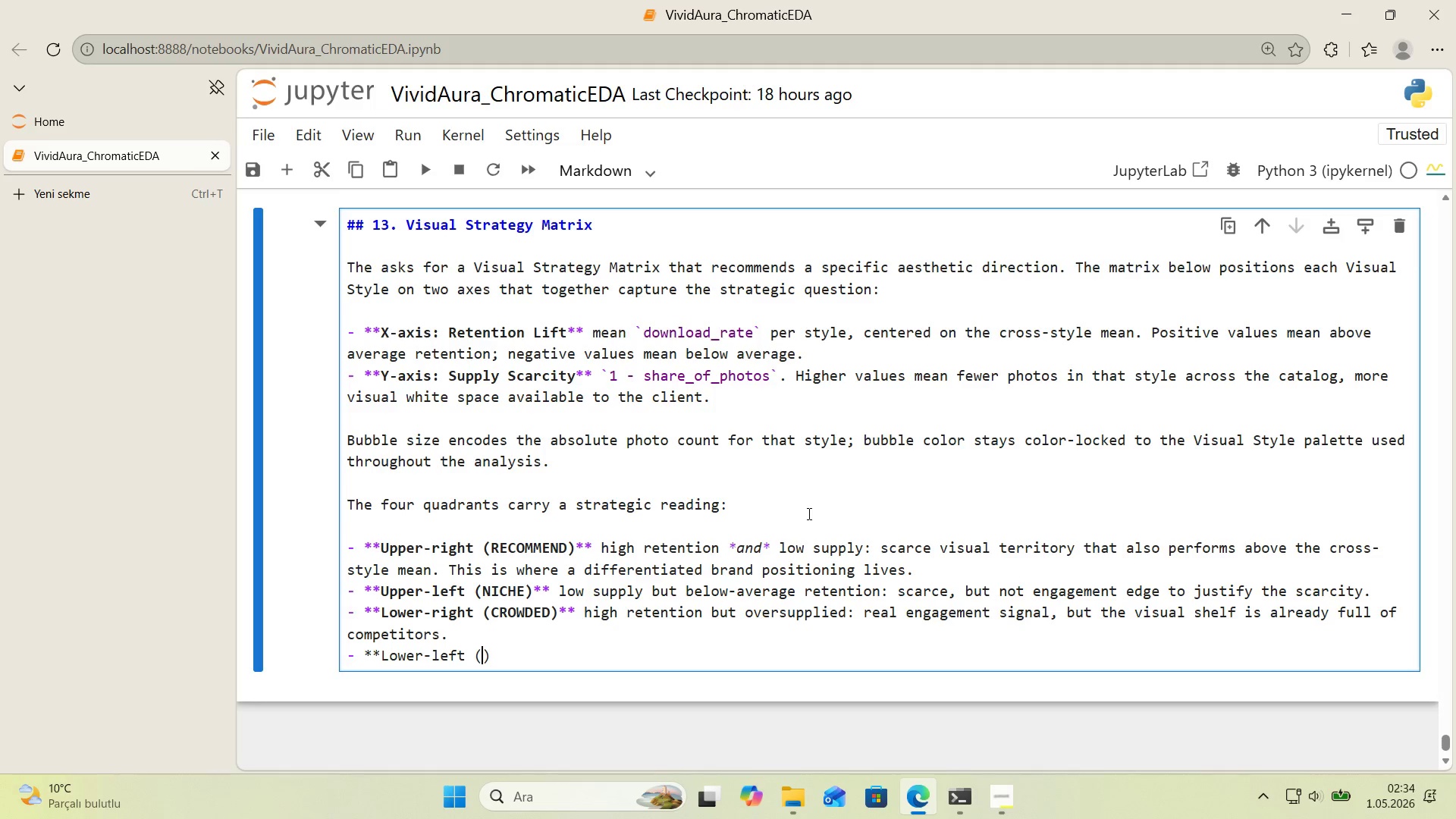 
type(V)
key(Backspace)
type(AVOID)
 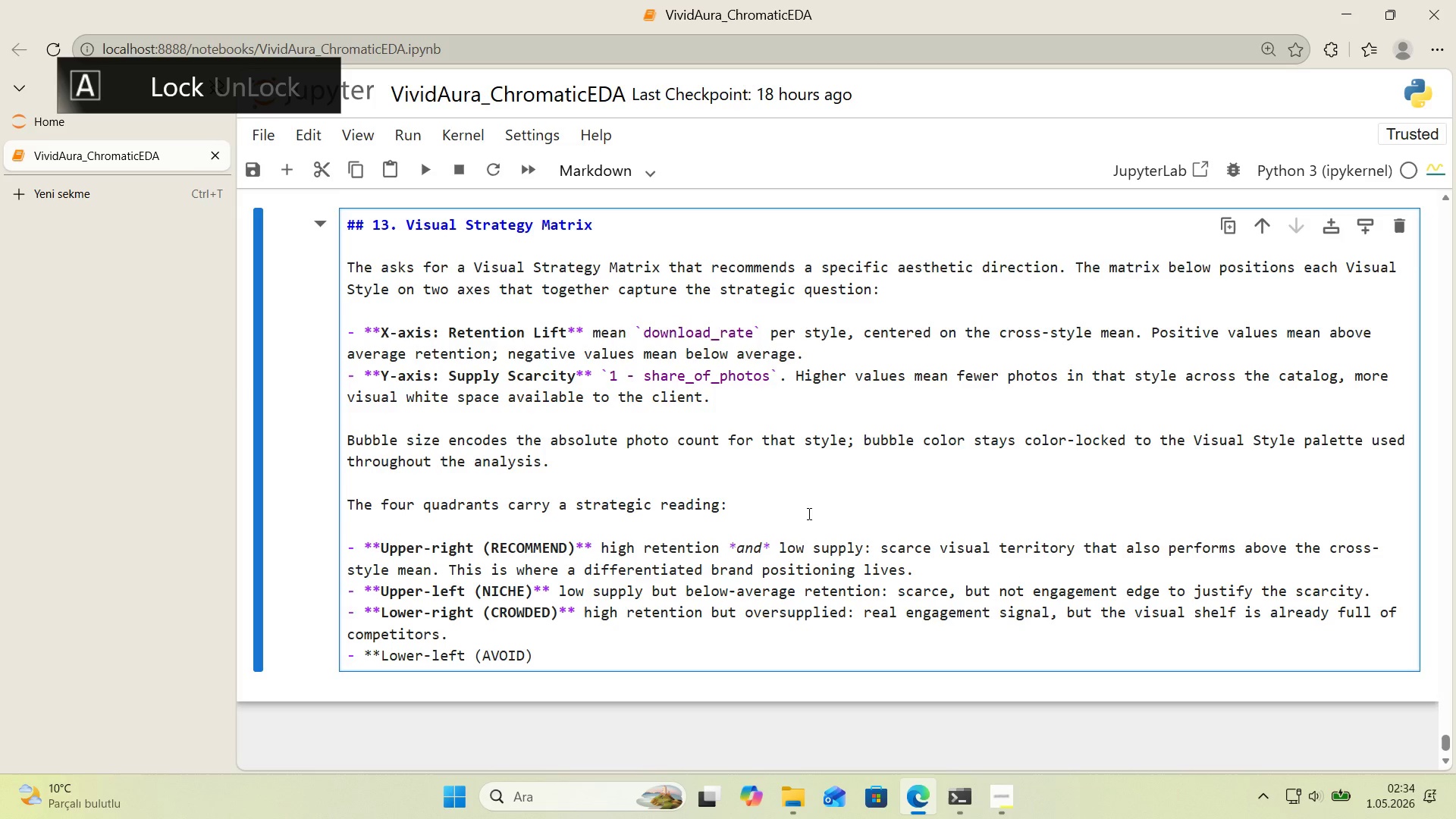 
key(ArrowRight)
 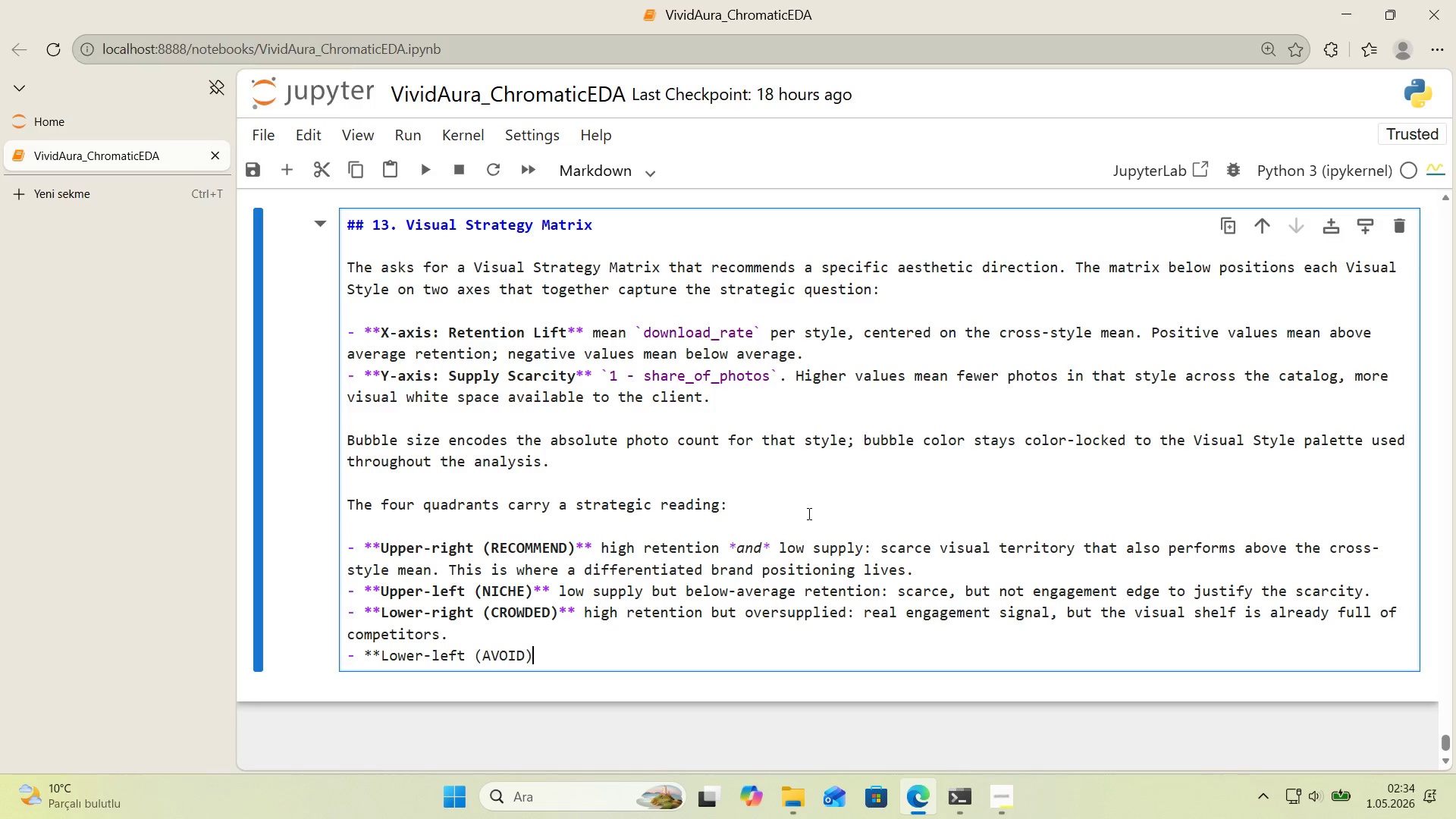 
type(** both oversuppl'ed and beel)
key(Backspace)
key(Backspace)
type(low-average retent'on )
 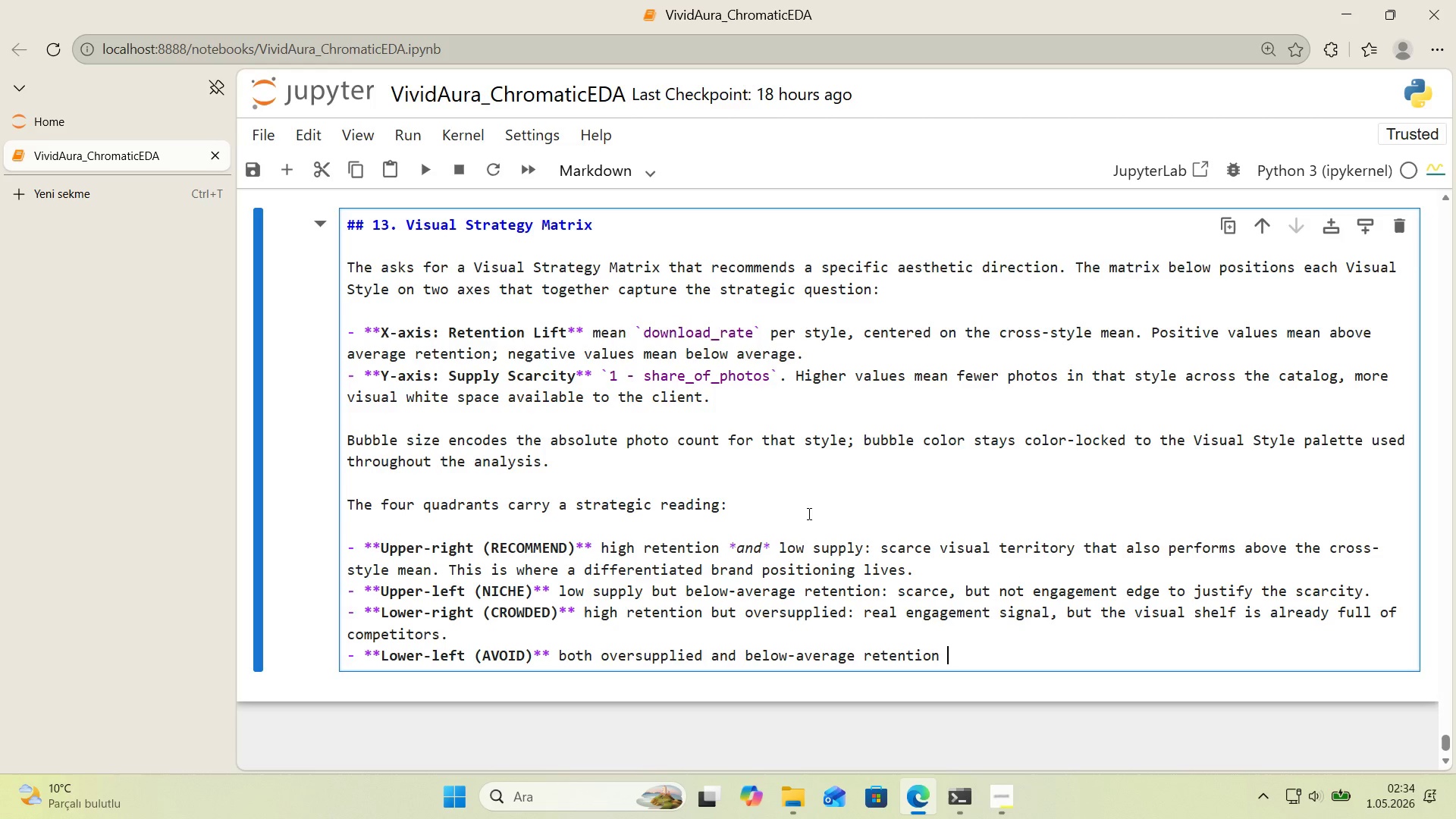 
key(Backspace)
 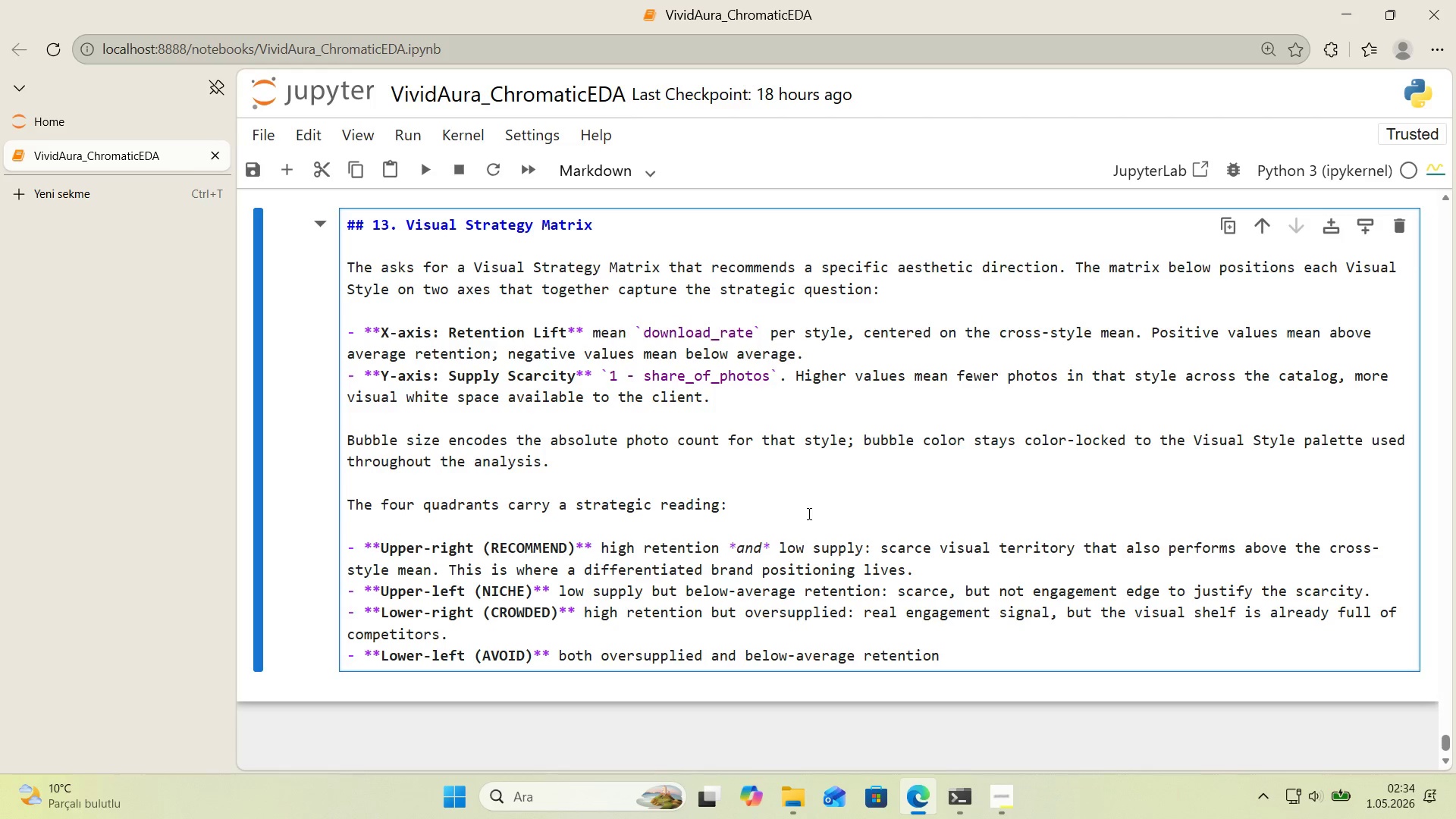 
key(Period)
 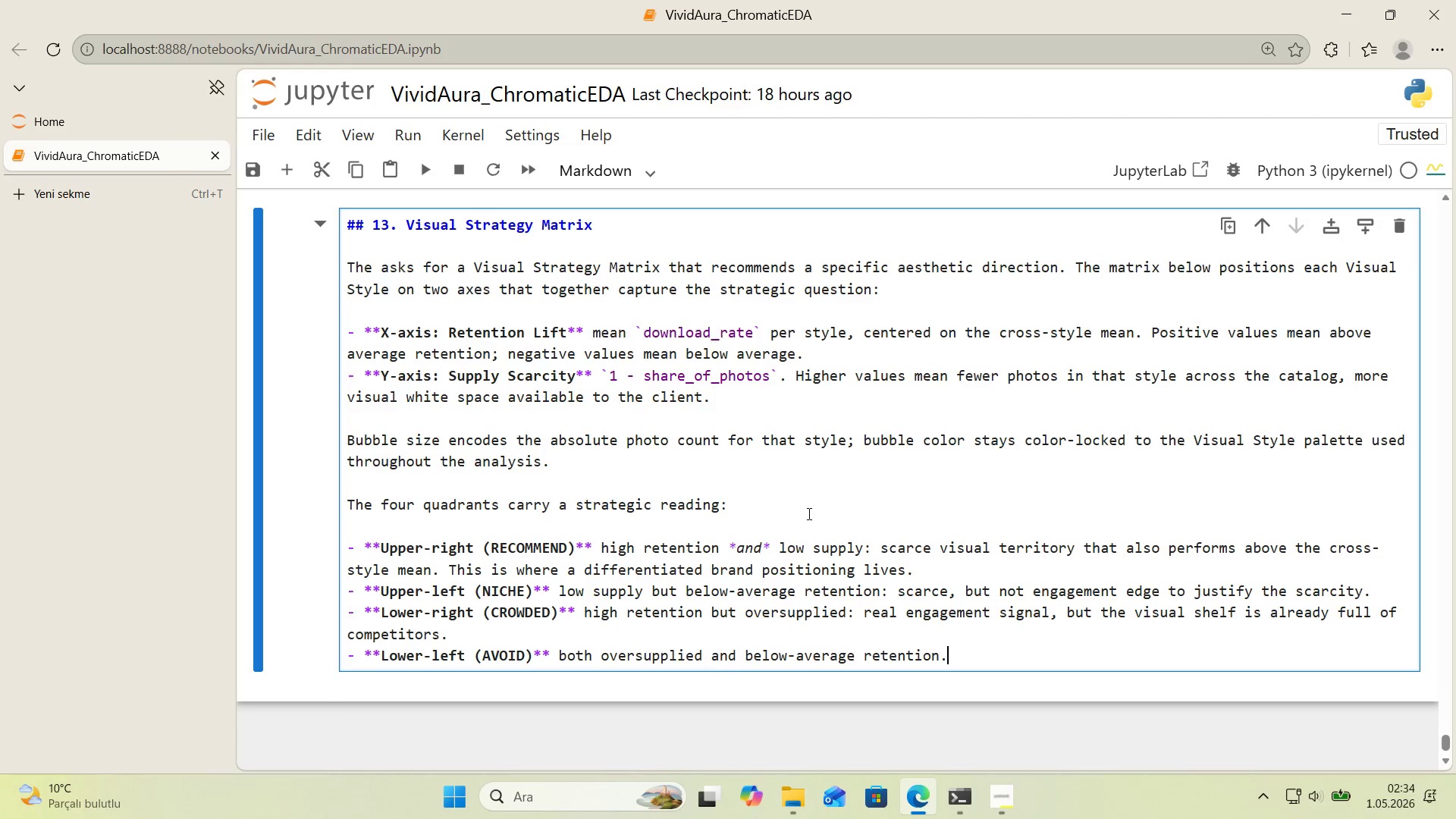 
key(Enter)
 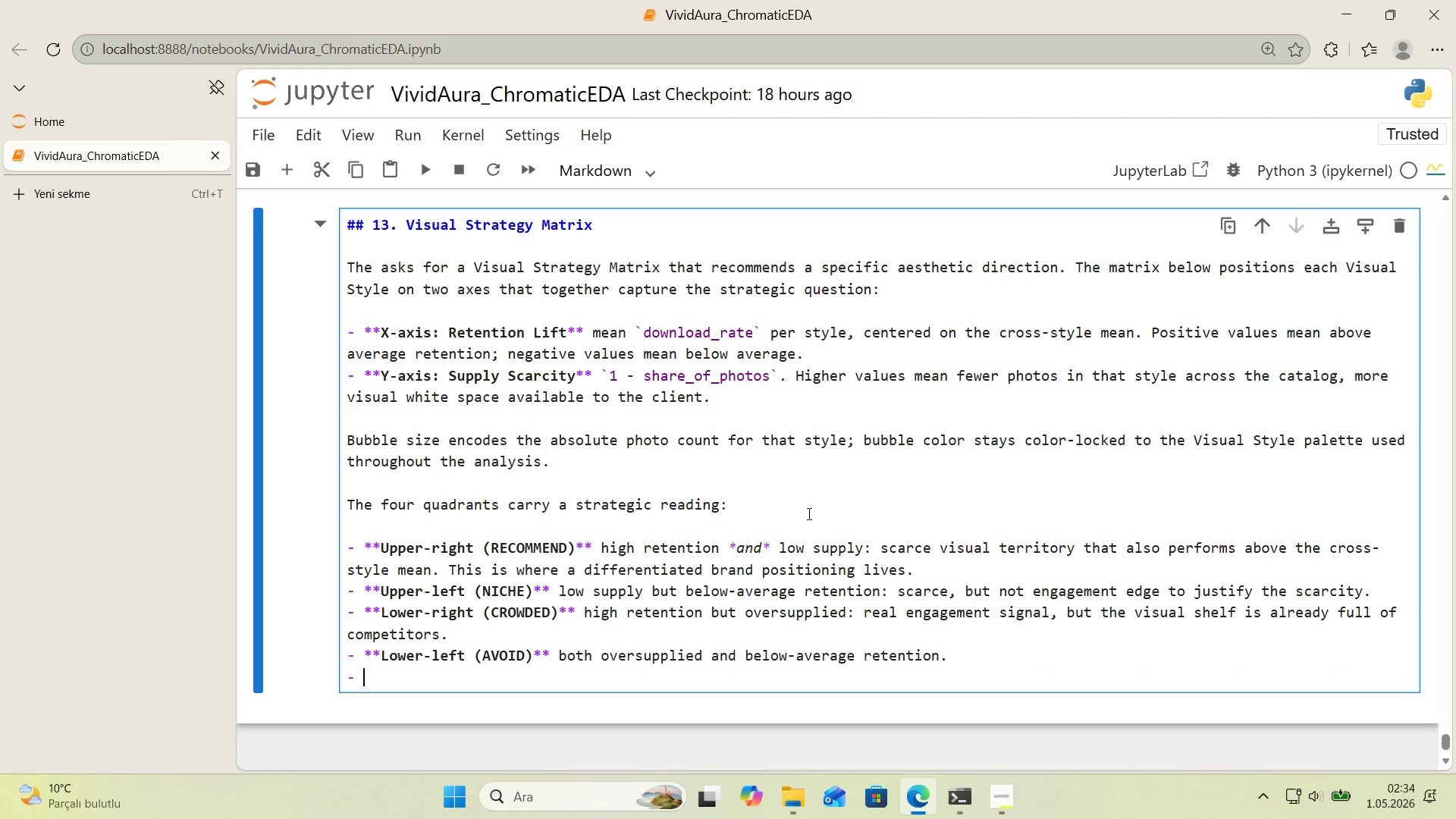 
key(Backspace)
 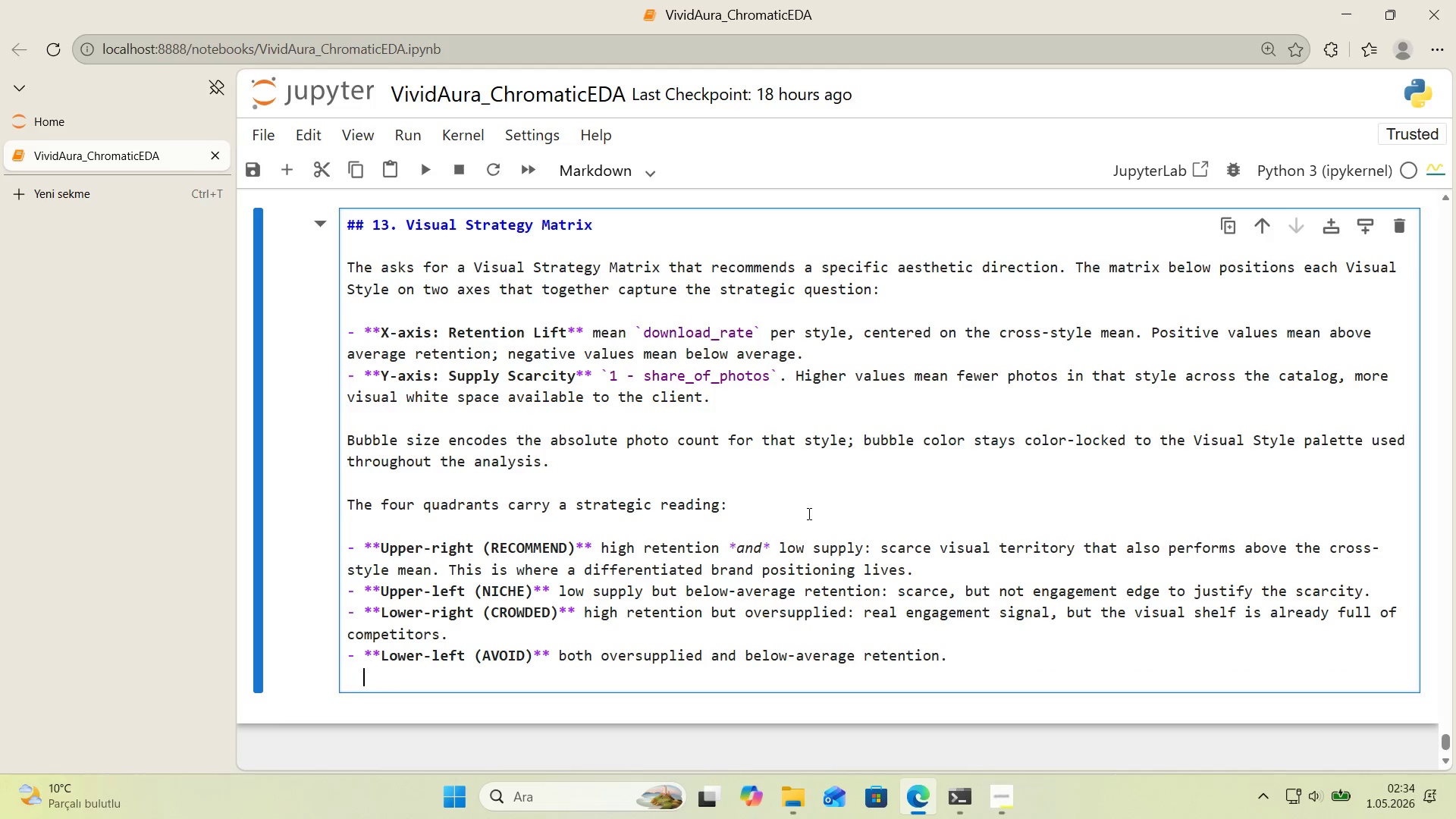 
key(Backspace)
 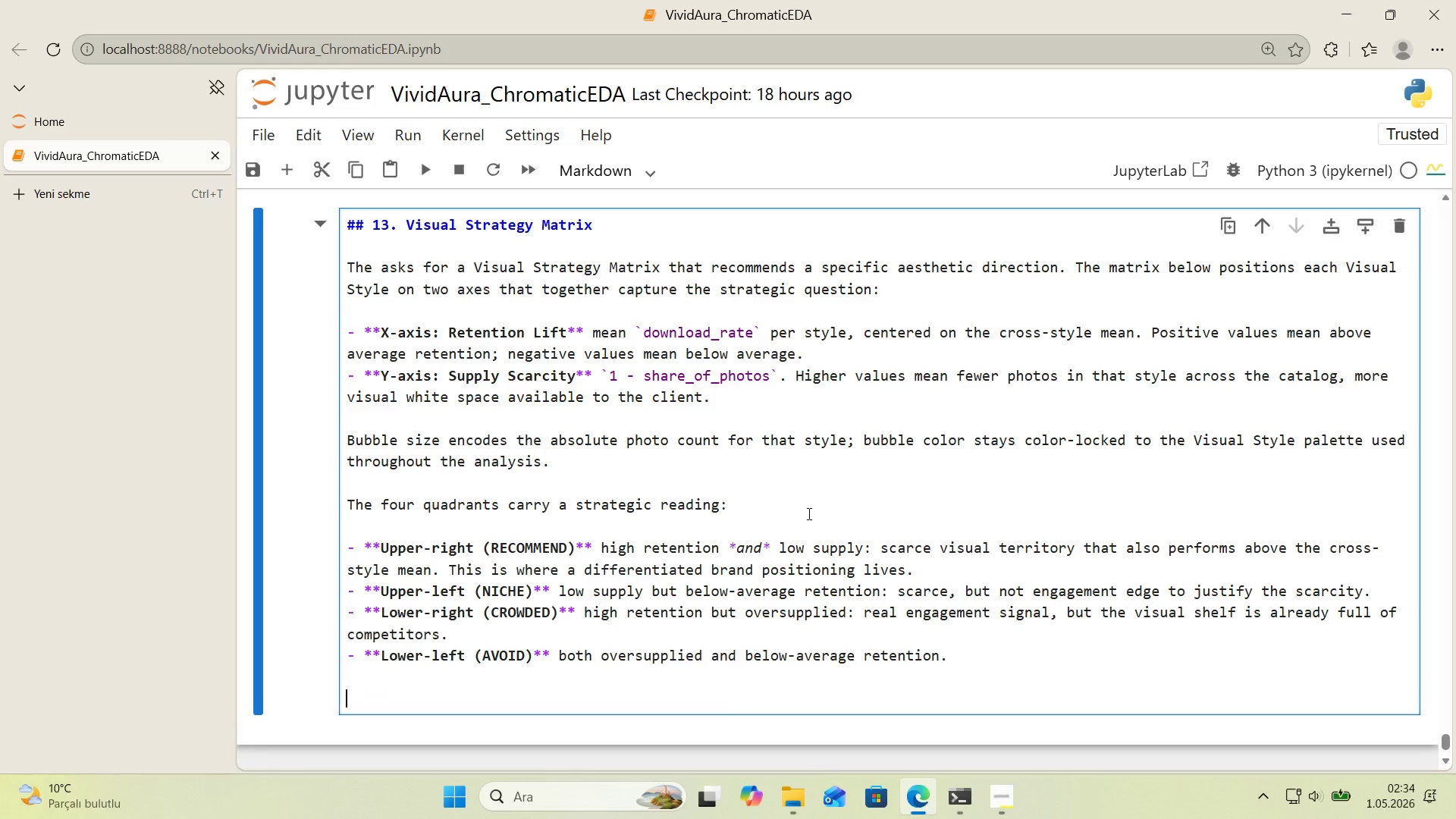 
key(Enter)
 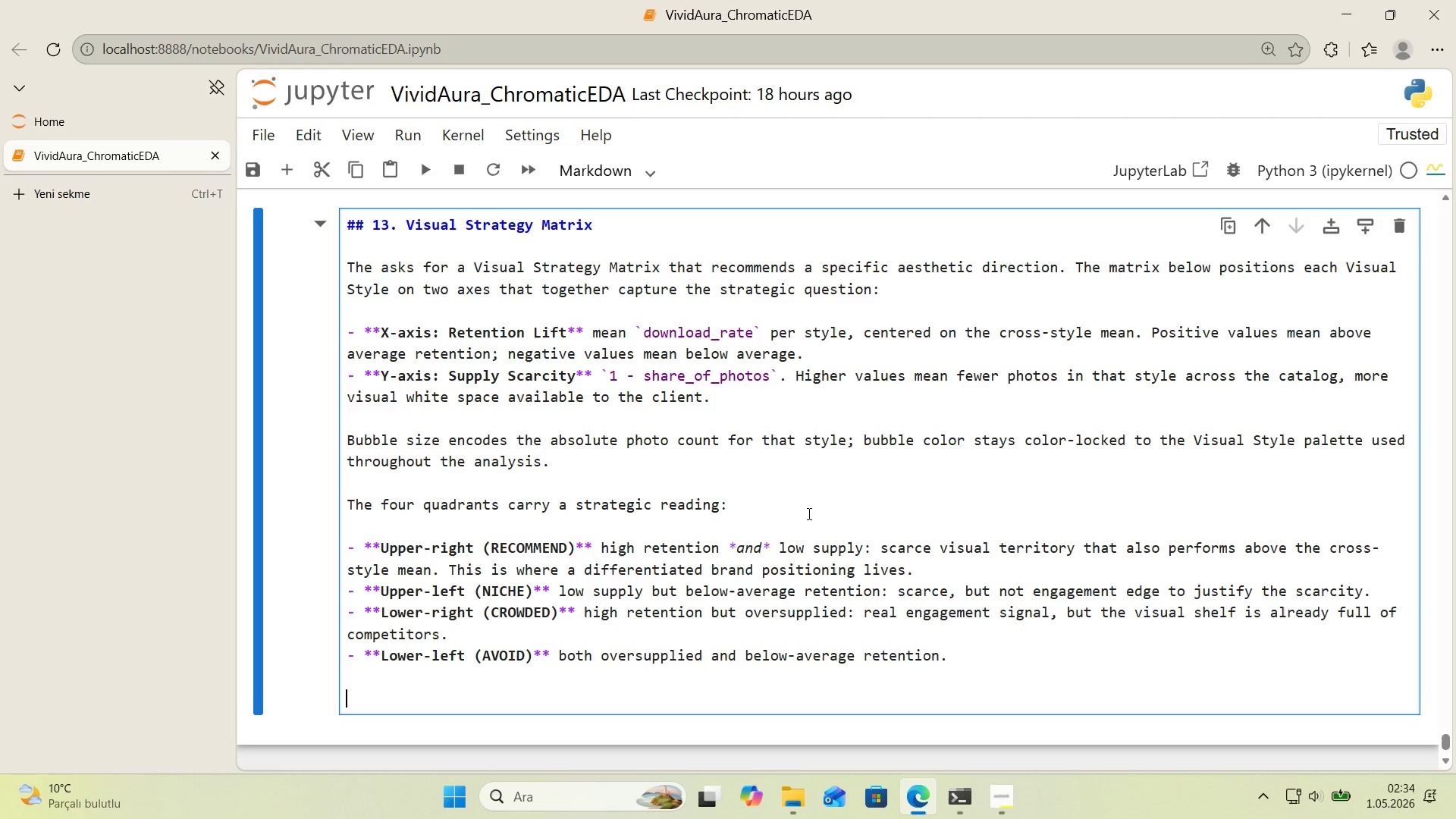 
type(The matr'x 's a 2x2 strateg'c frame, not a forece)
key(Backspace)
type(ast 't summar'zes the )
 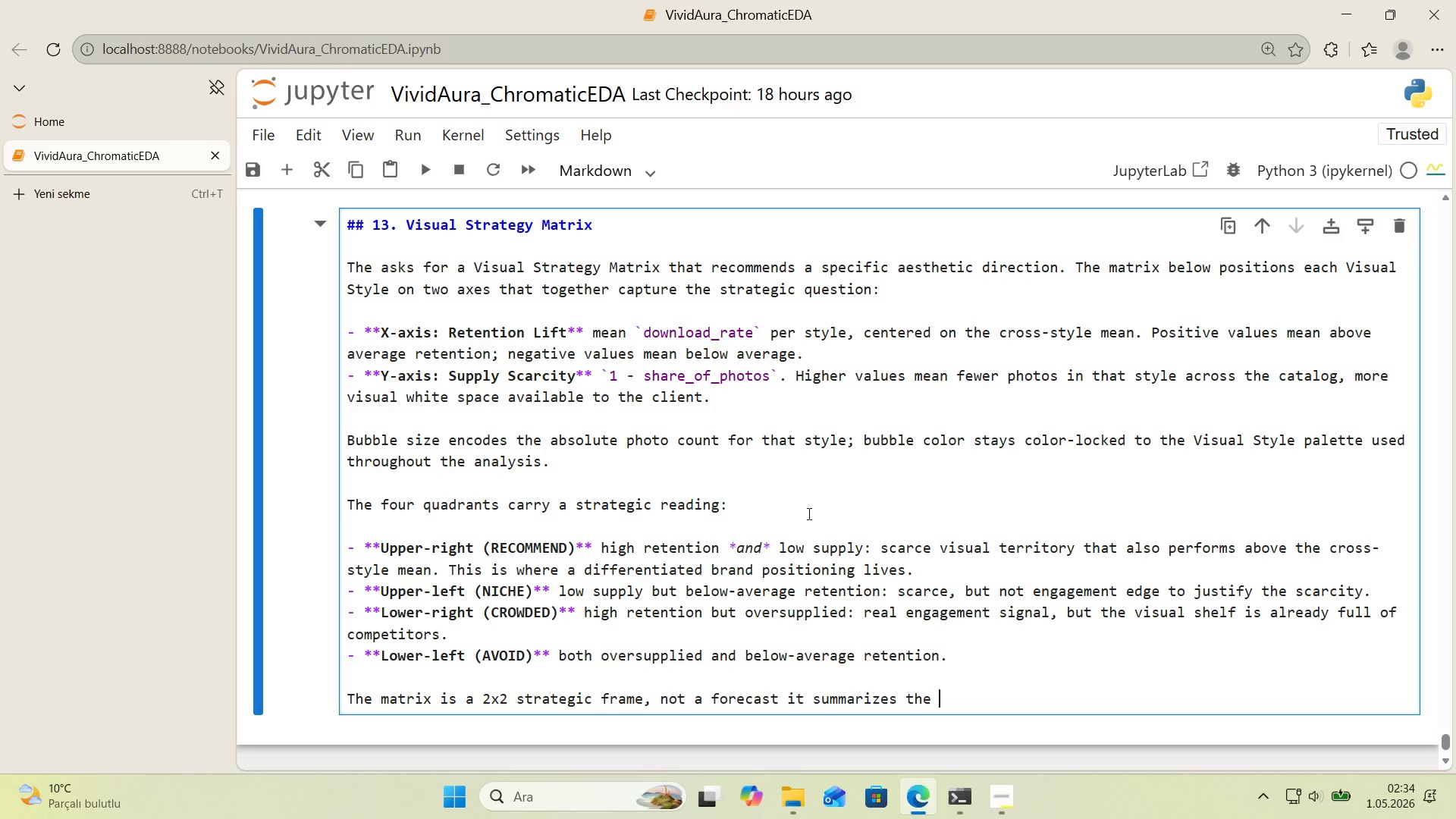 
type(descr'pt've rank'ng, the stat'st'cal test )
 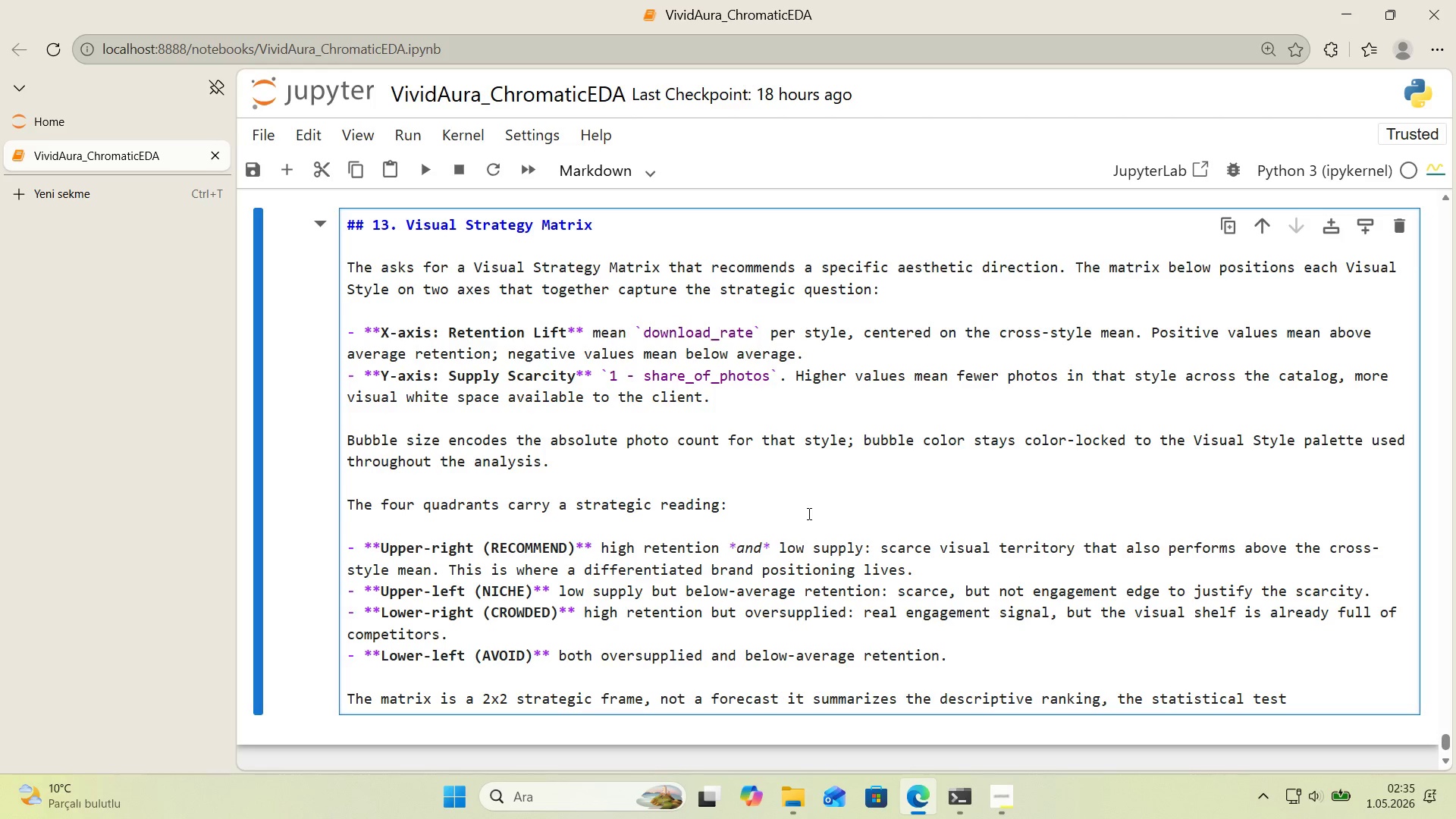 
key(Backspace)
type( and the mult'var'ate model ev'dence 'n a s'ngle p'cture su'table for an agency p'tch deck.)
 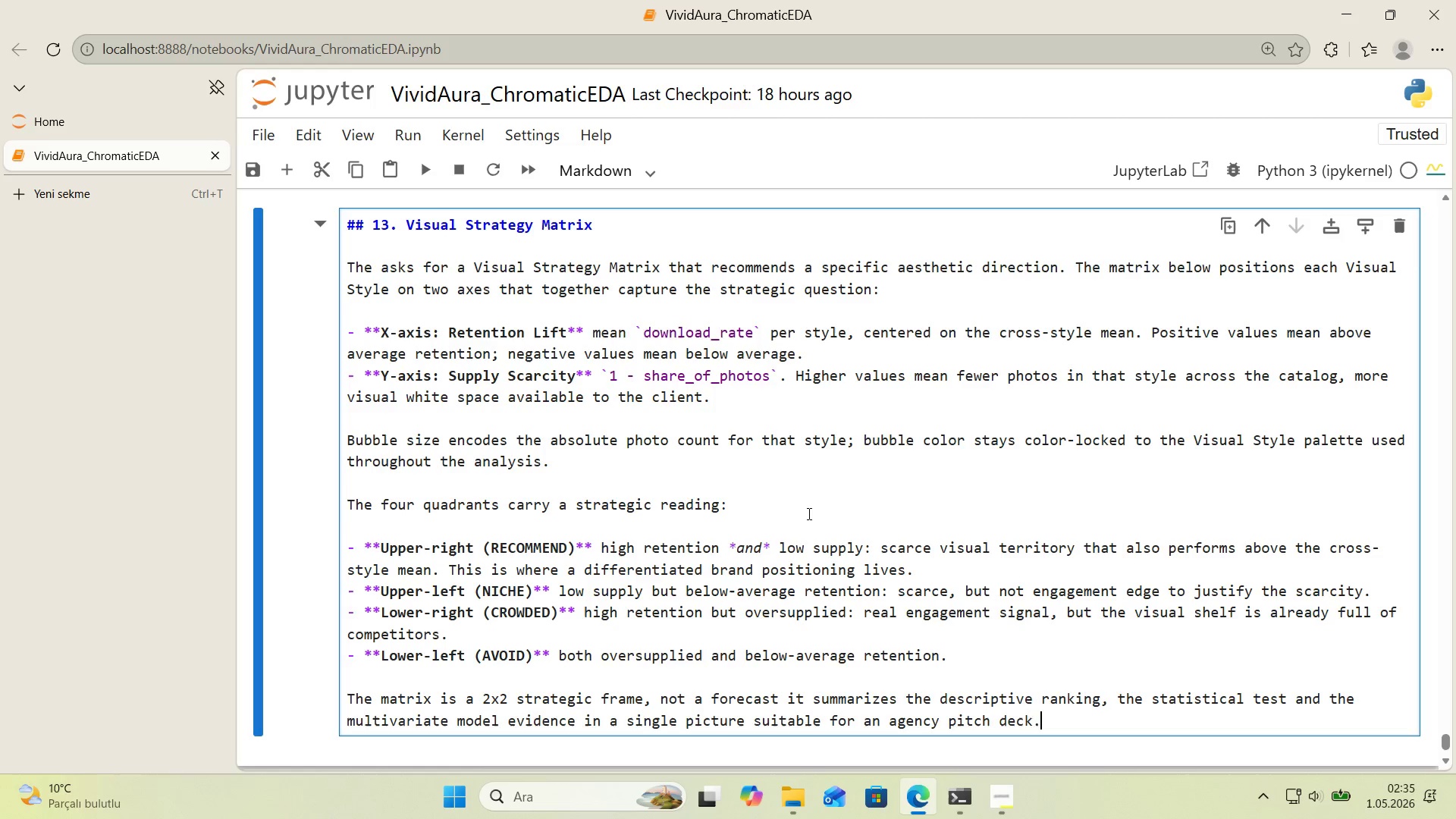 
key(Shift+Enter)
 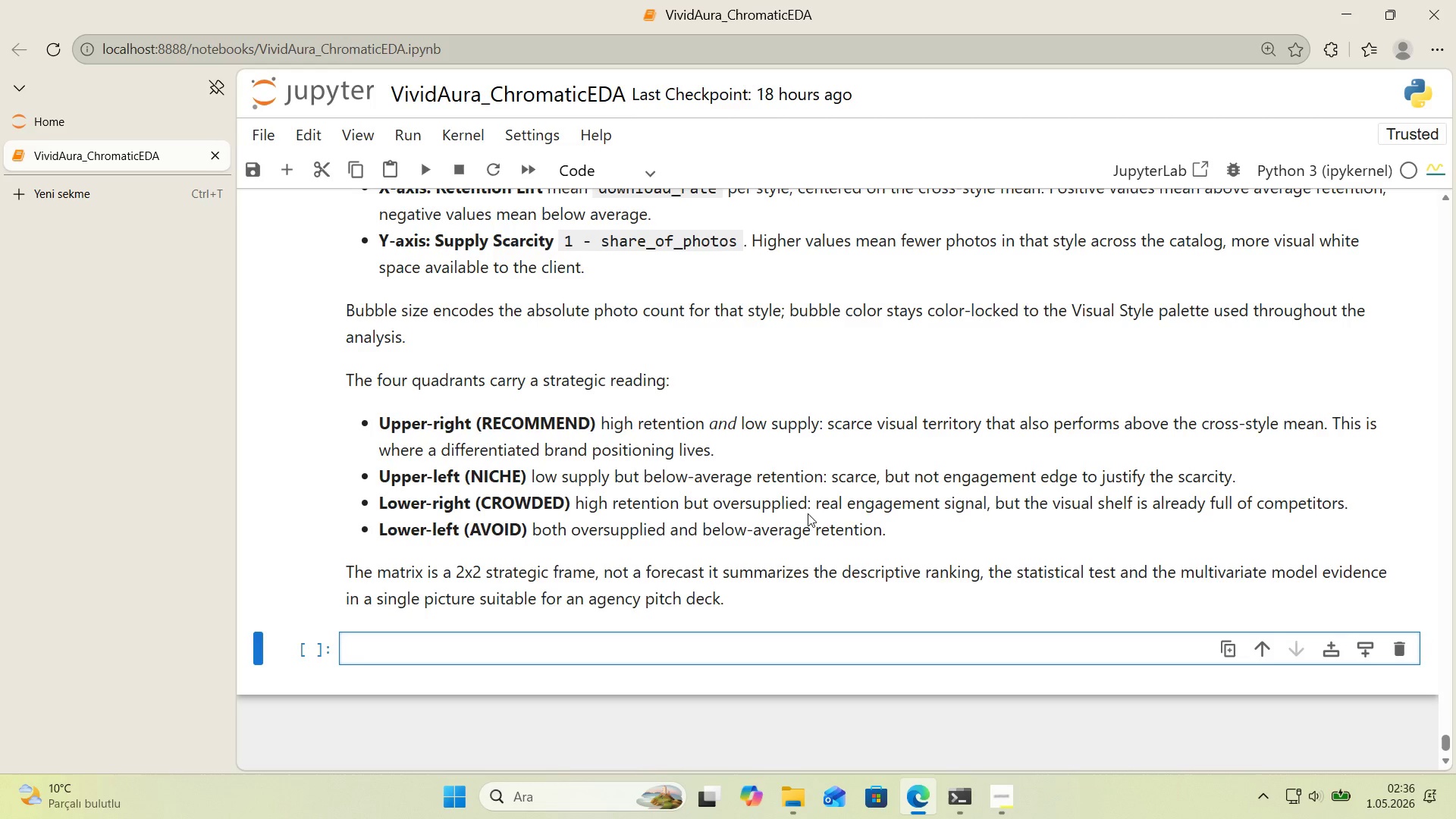 
wait(25.05)
 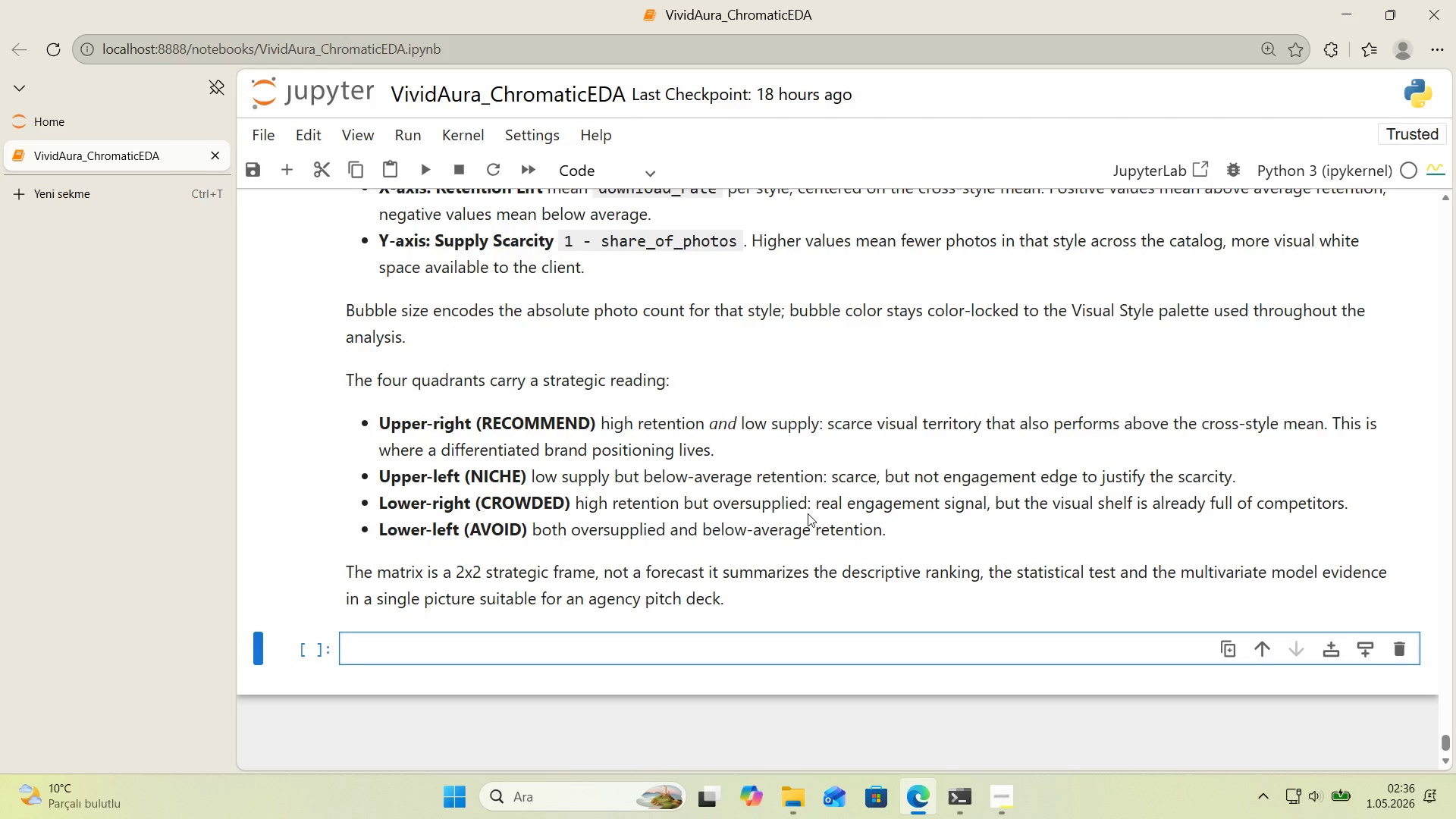 
type(mat'r)
key(Backspace)
key(Backspace)
type(t)
key(Backspace)
type(r'x ) *()
 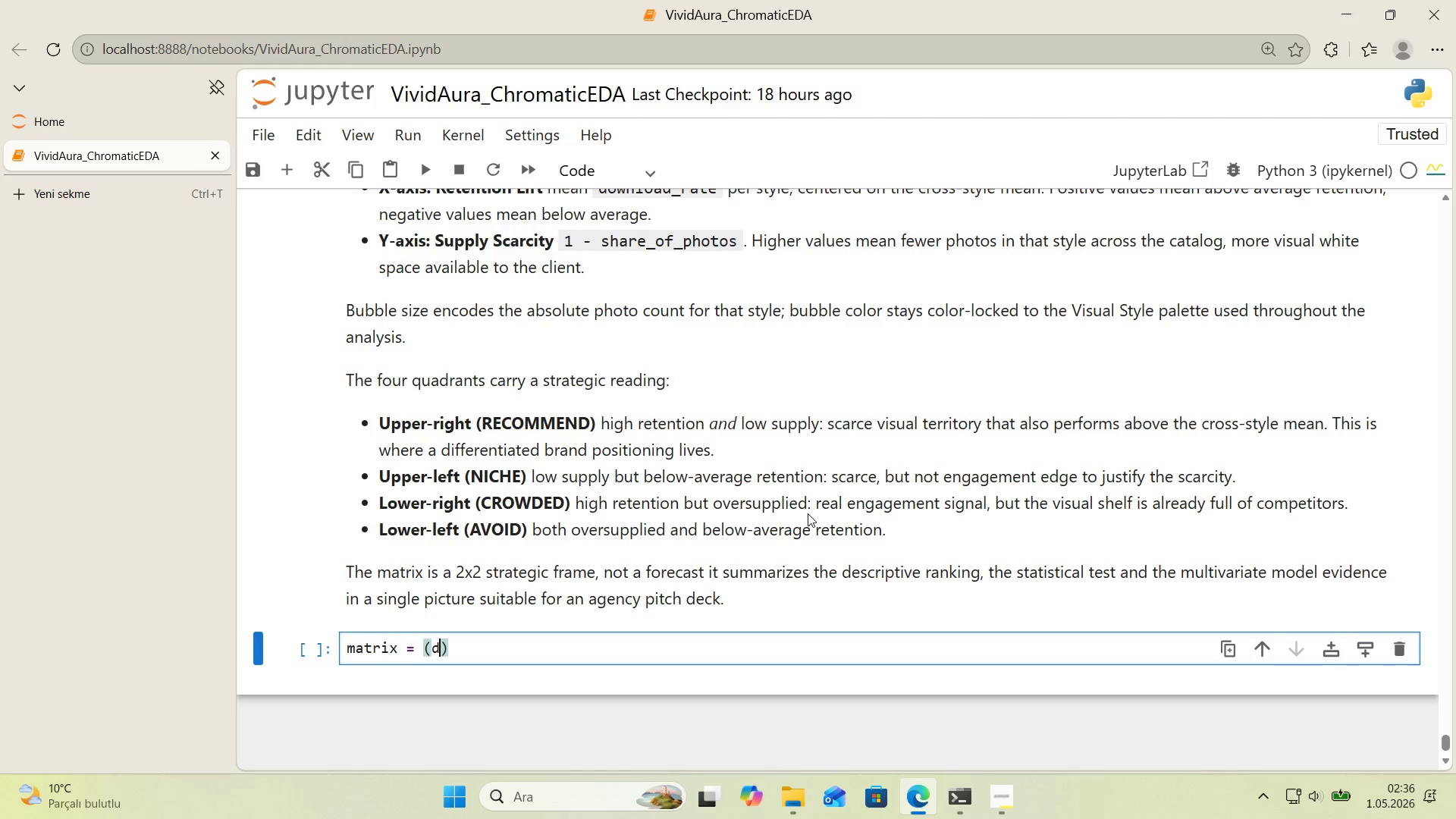 
 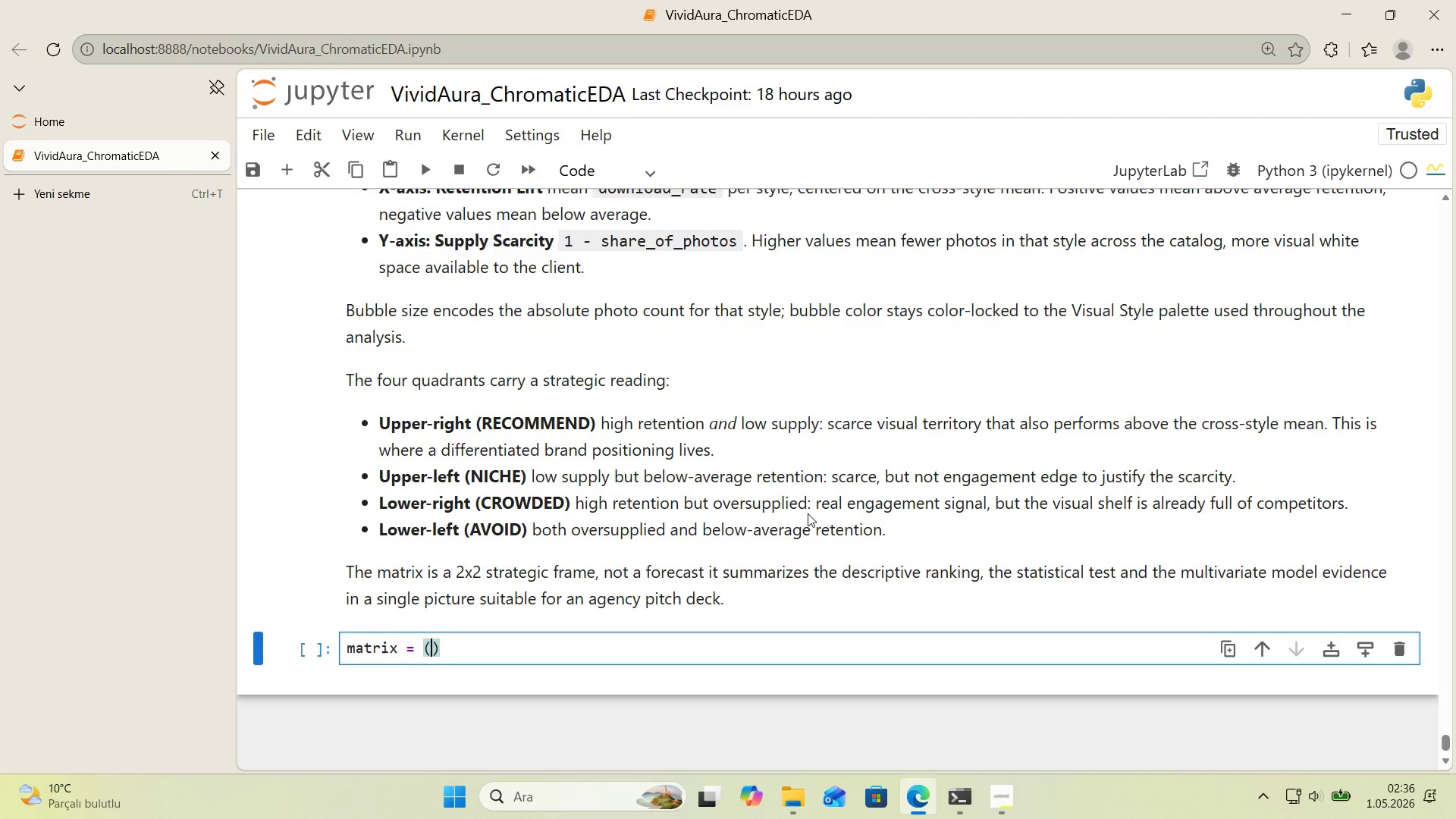 
key(ArrowLeft)
 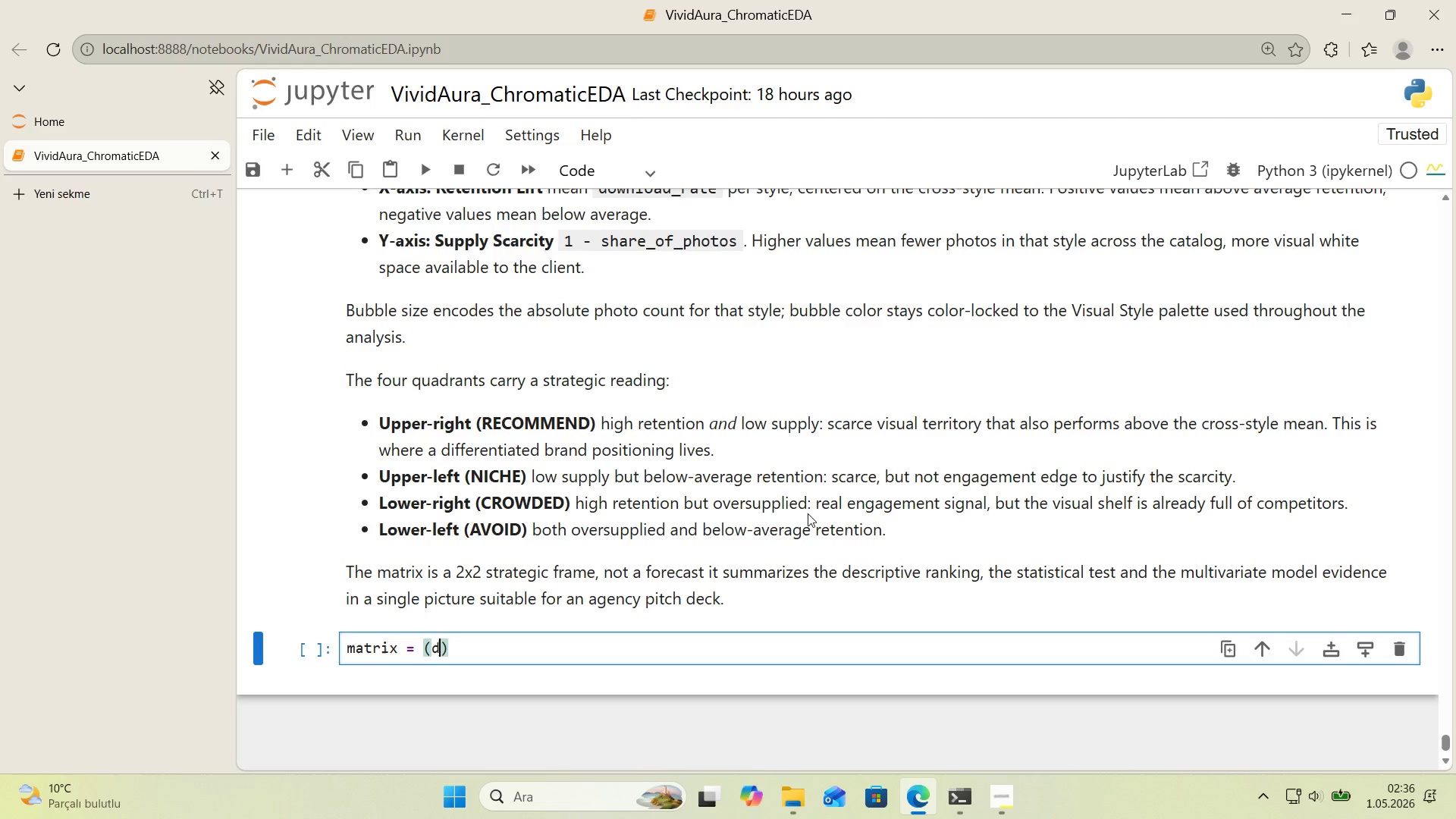 
type(df_styled.groupby*()
 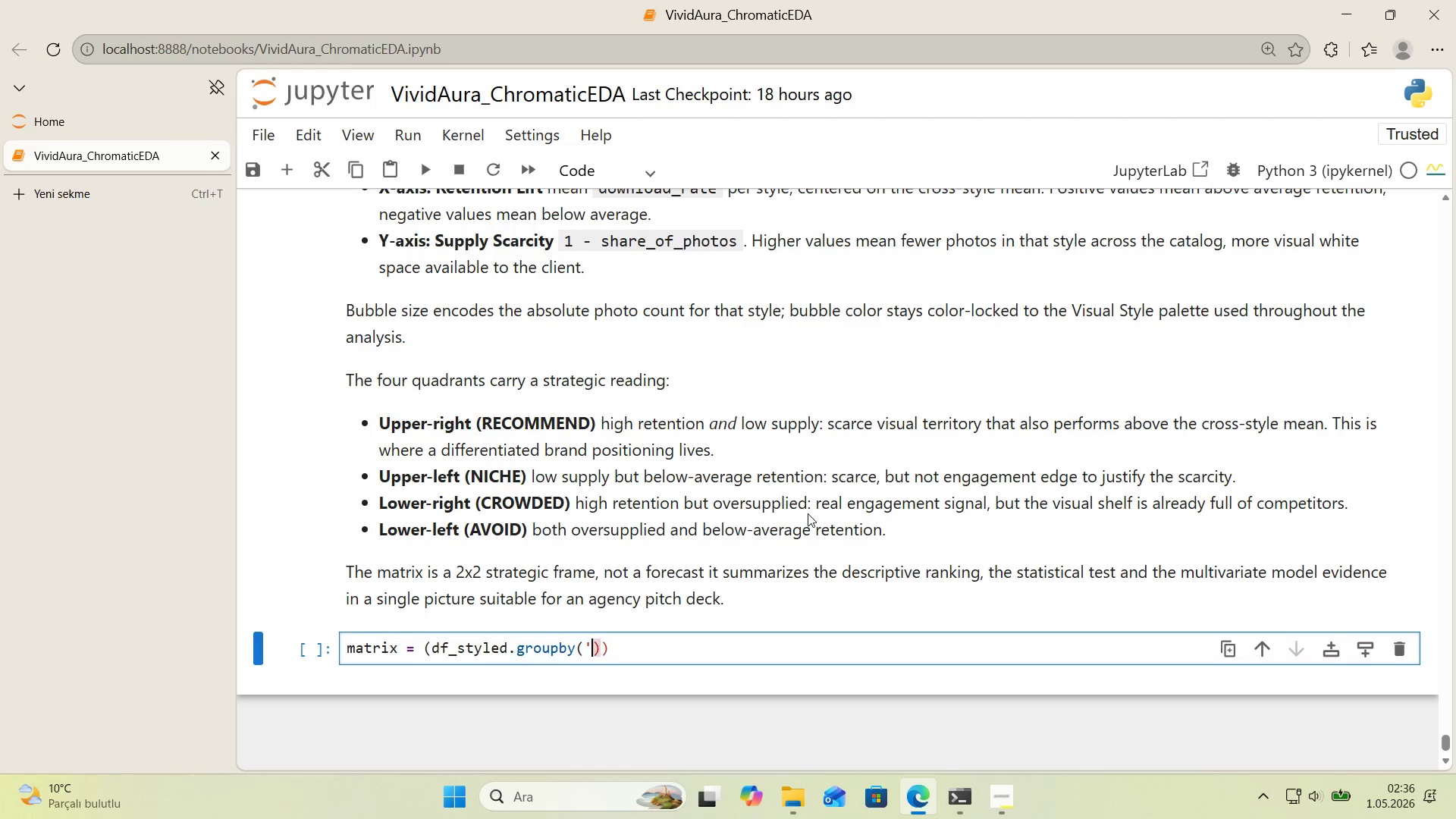 
 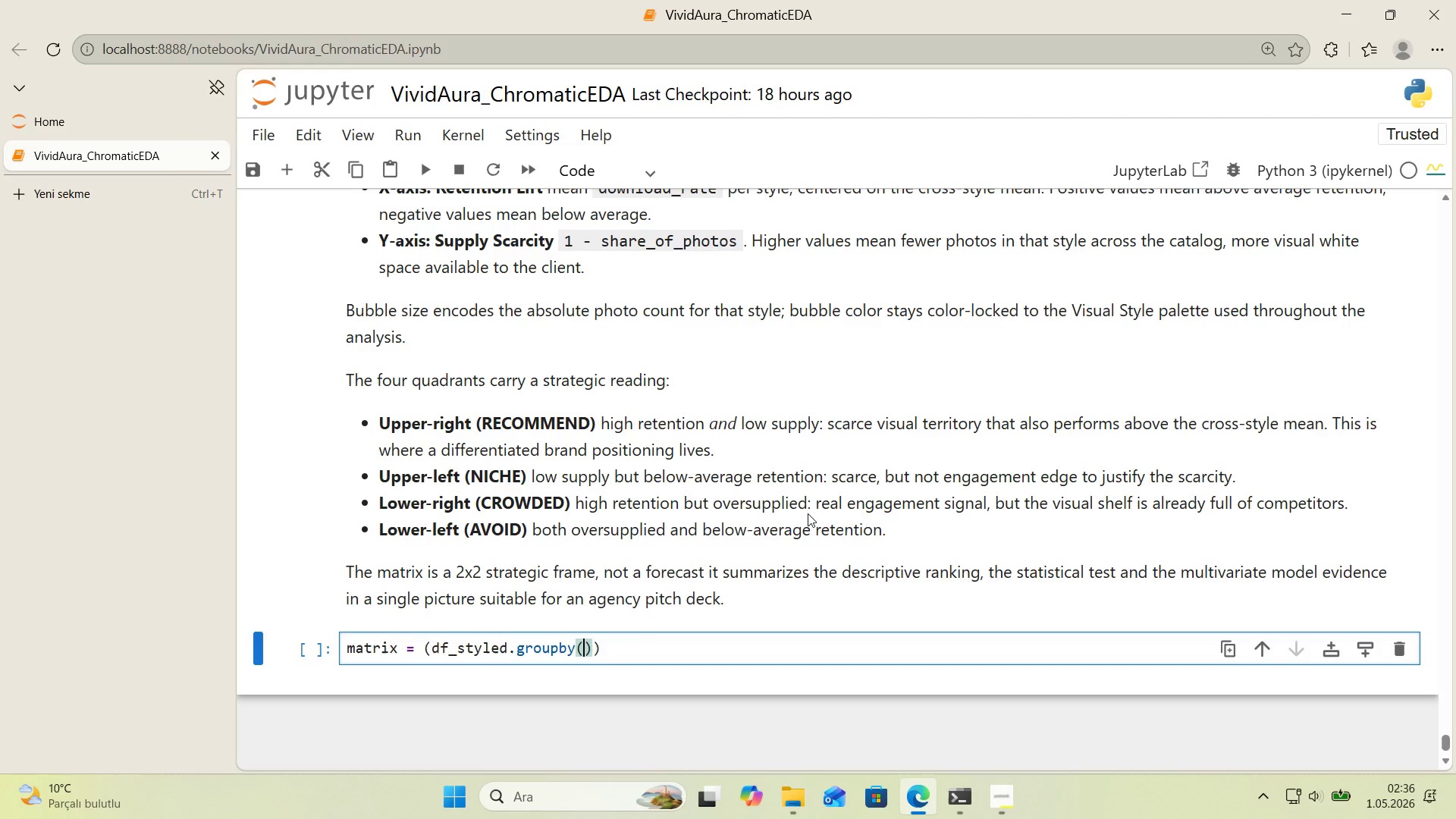 
key(ArrowLeft)
 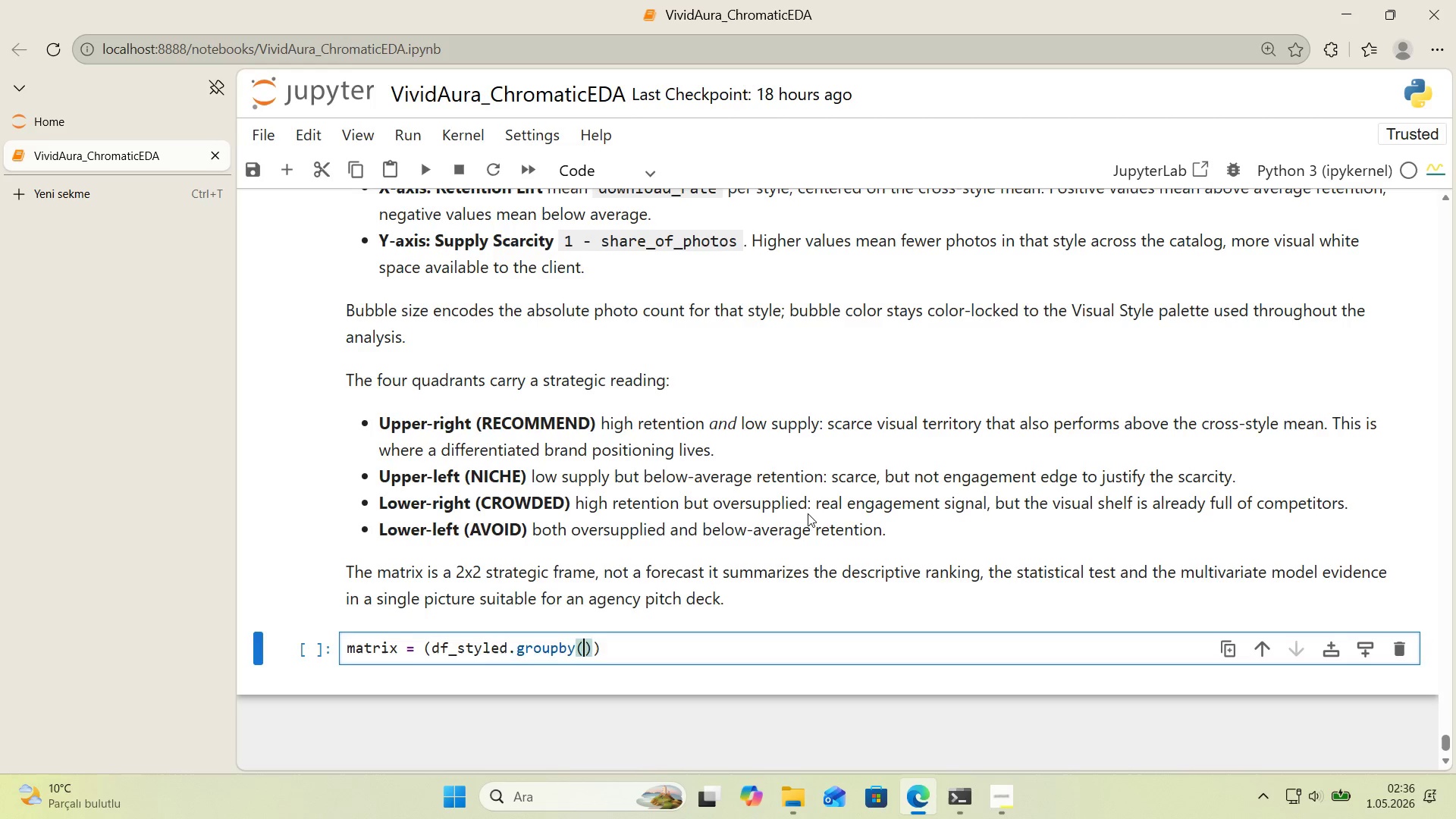 
type(@@)
 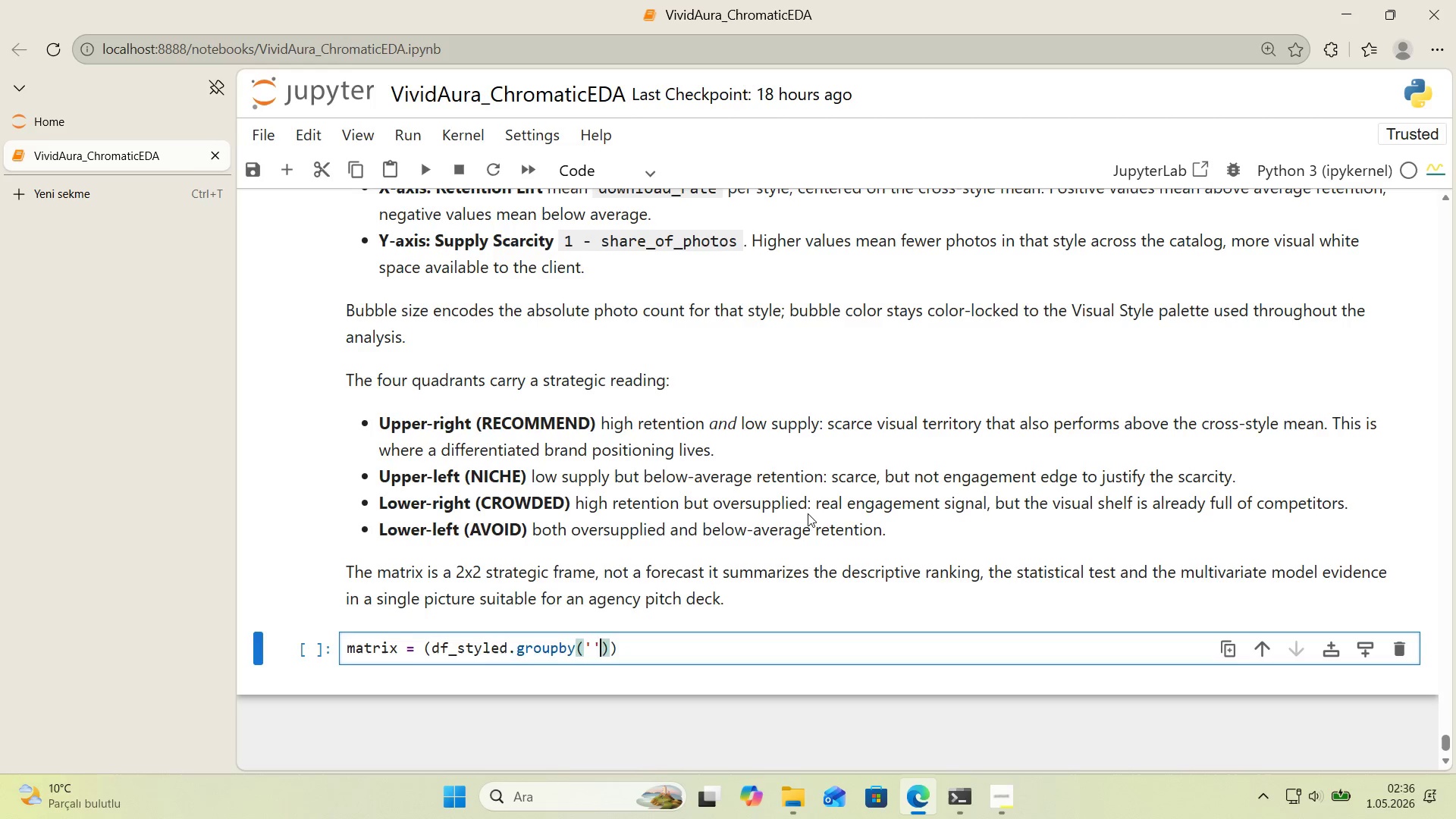 
key(ArrowLeft)
 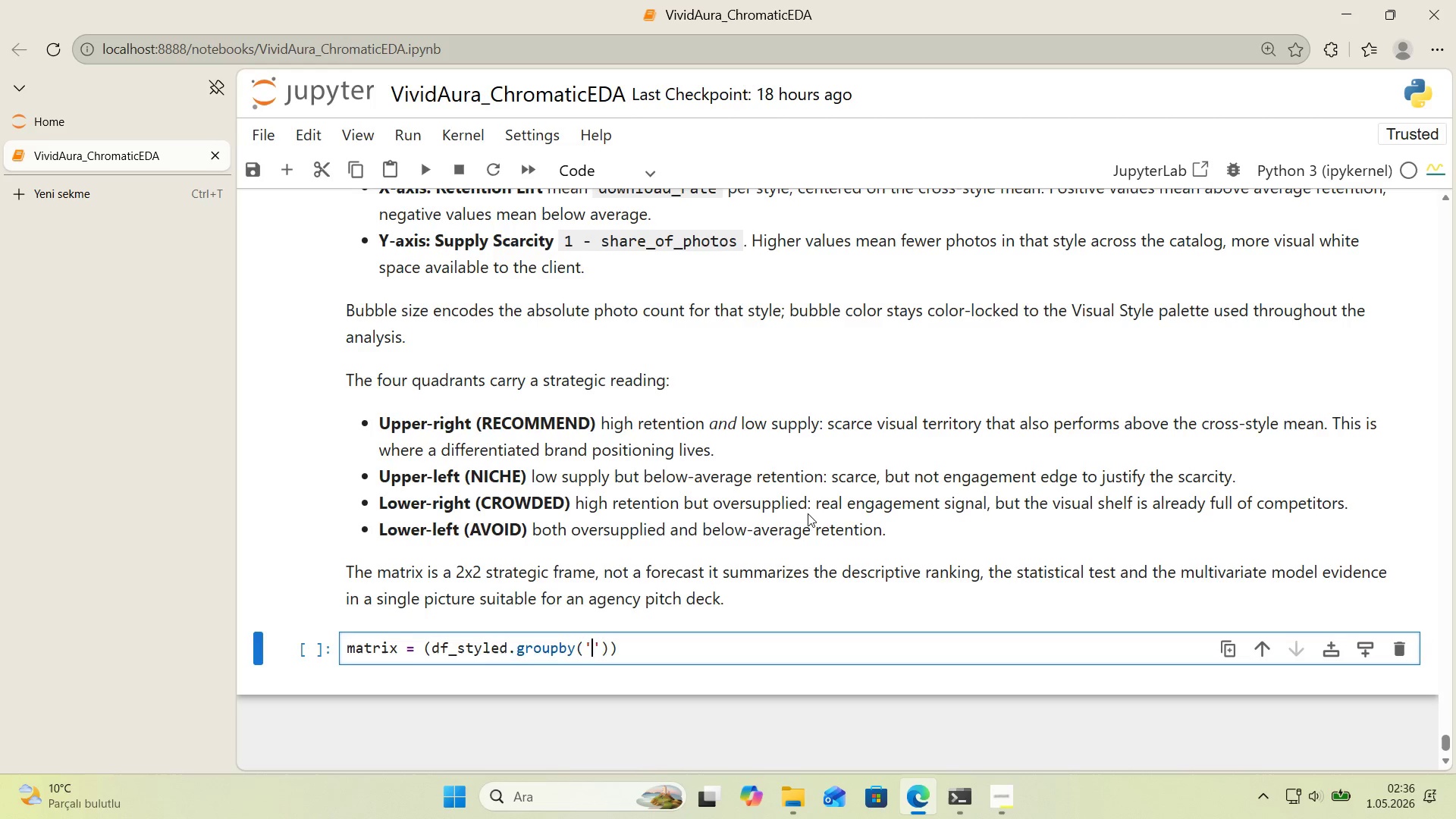 
type(v'sual_style)
 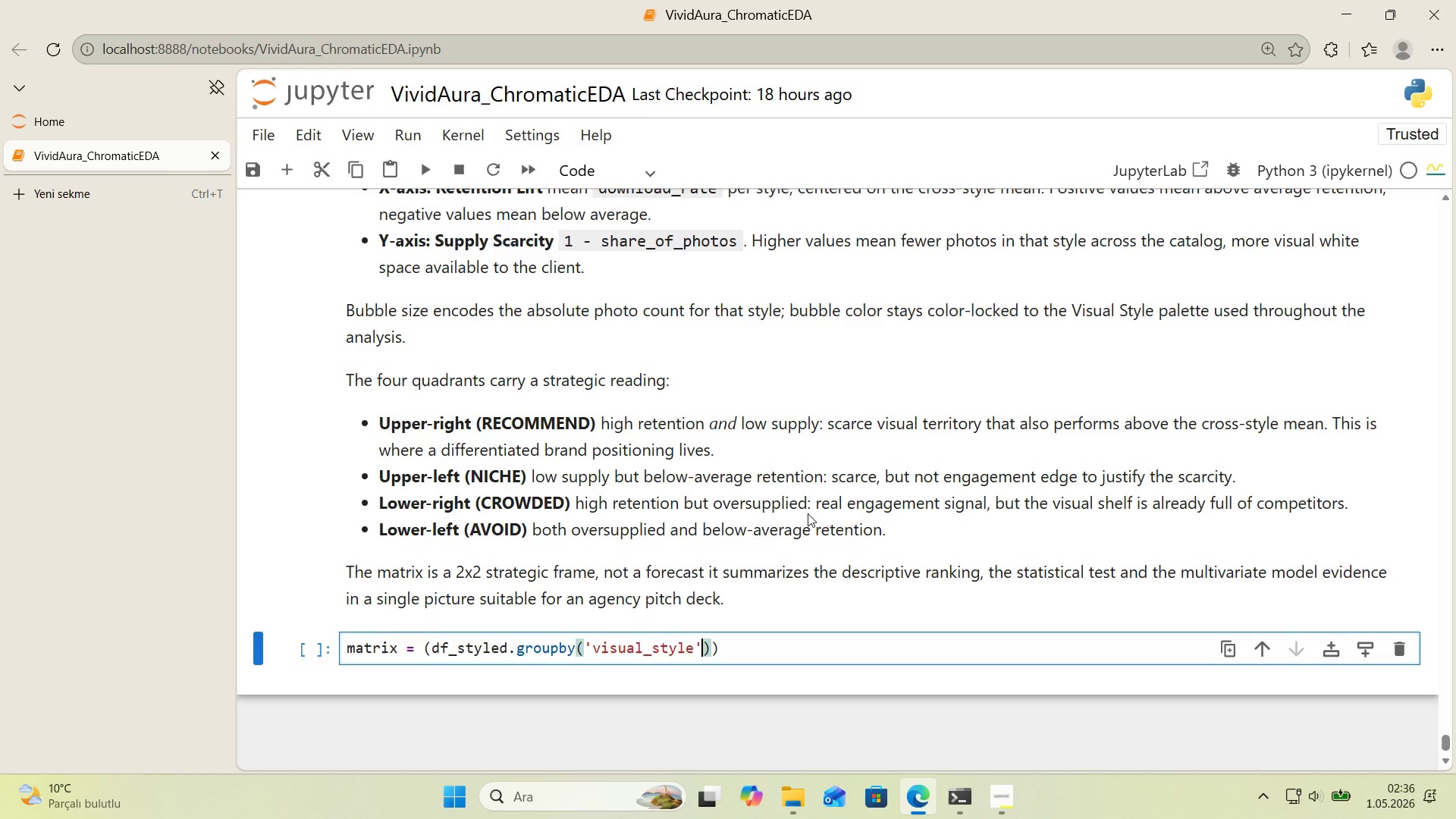 
key(ArrowRight)
 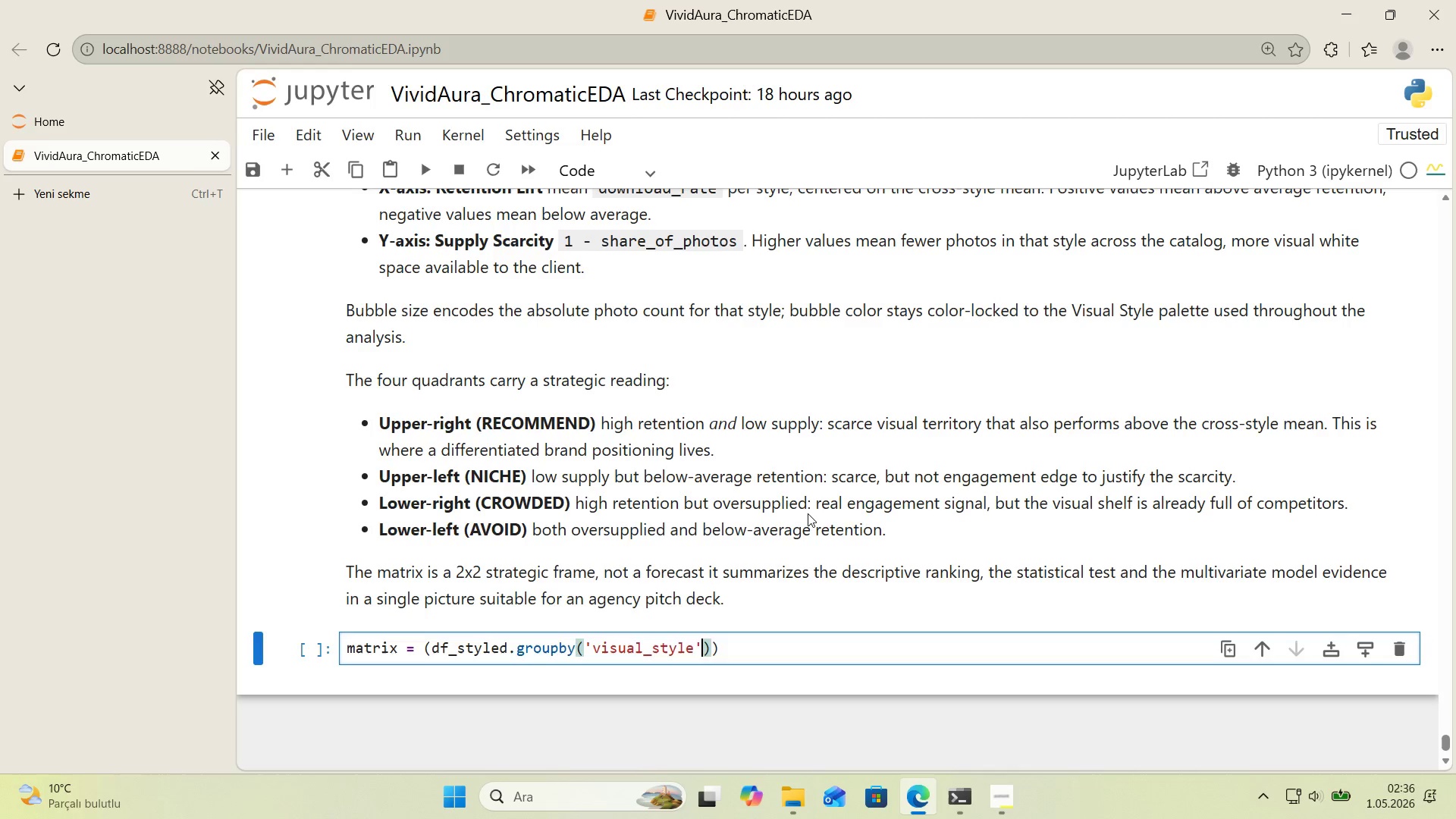 
key(ArrowRight)
 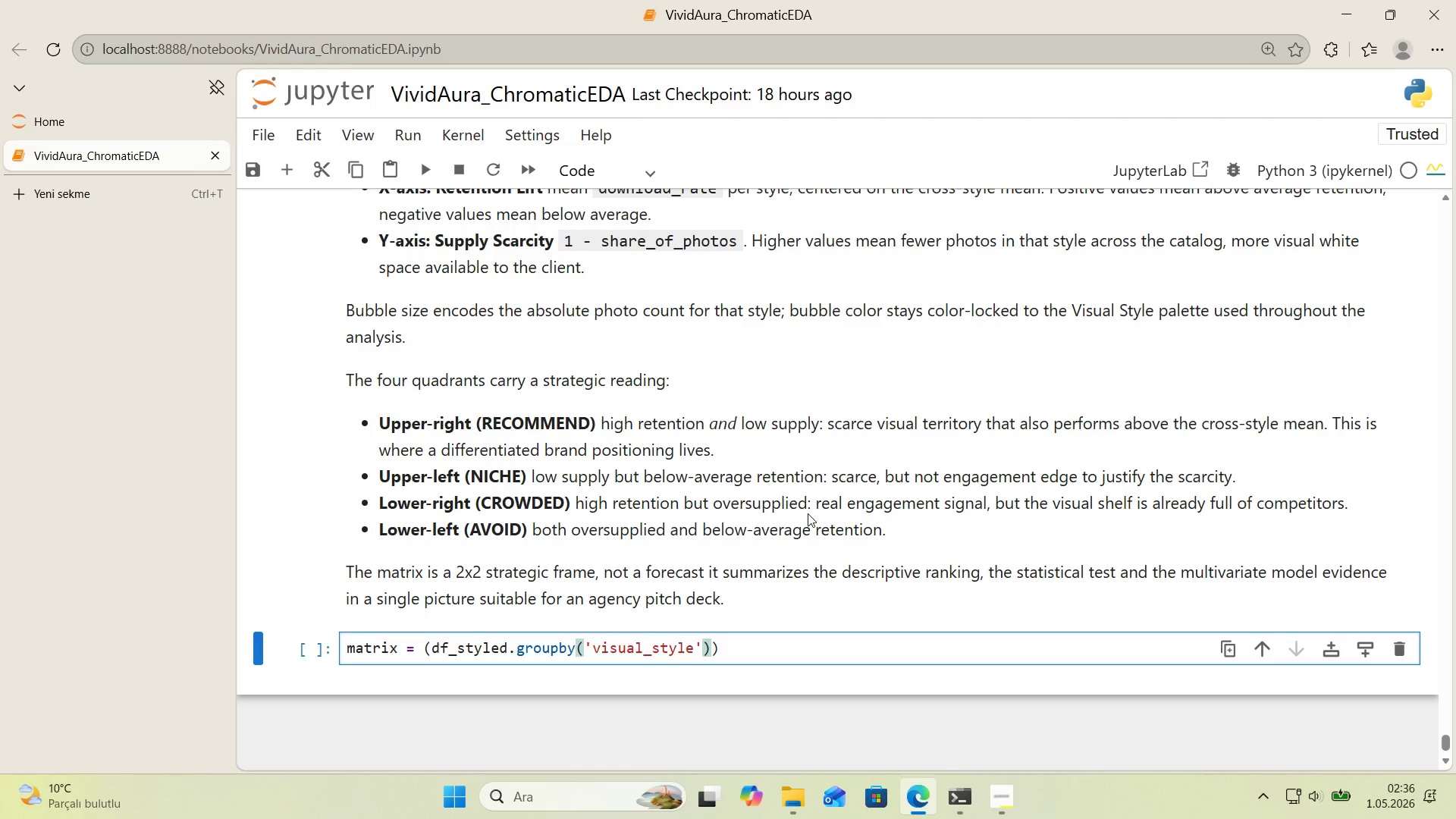 
key(Enter)
 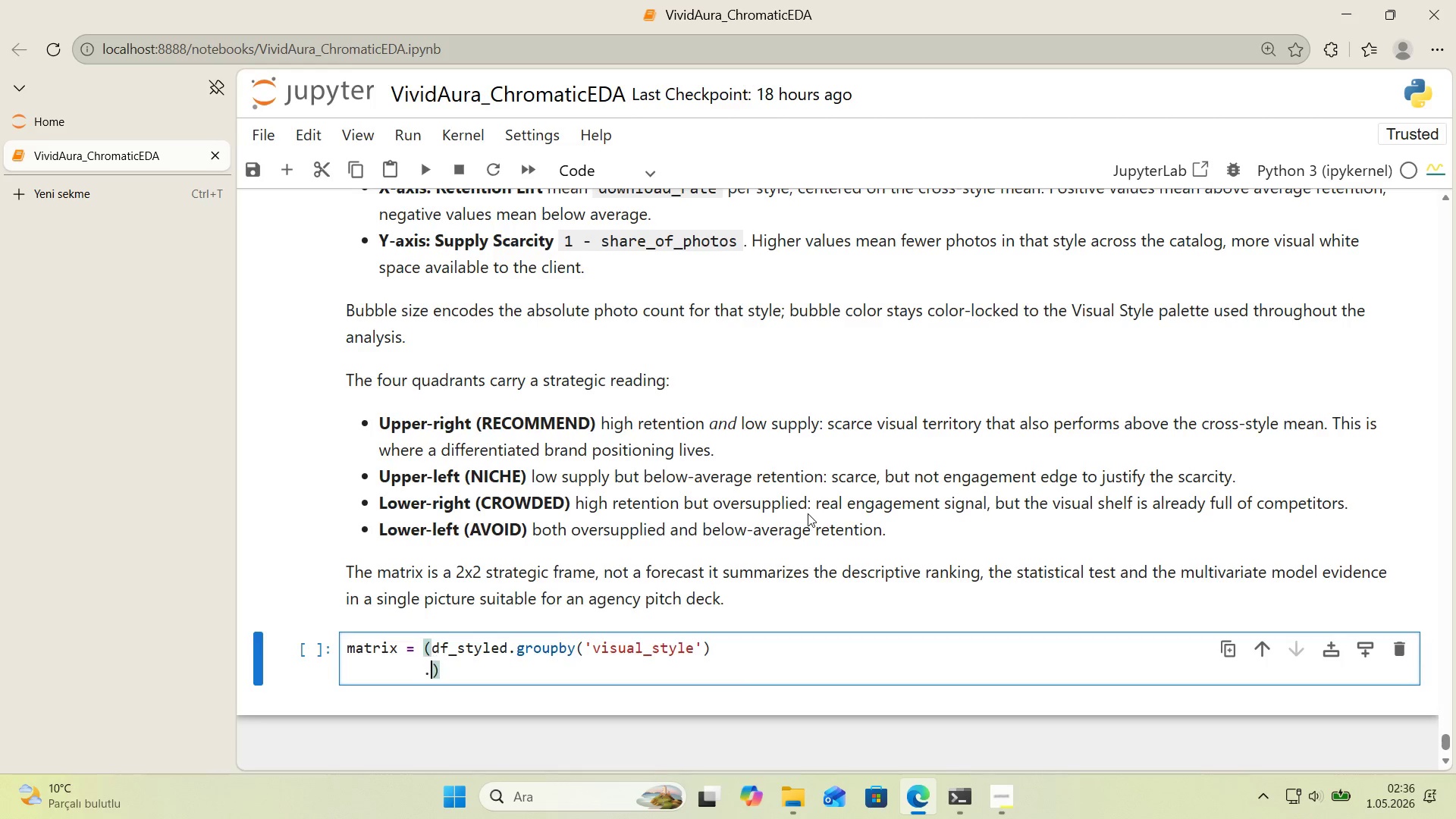 
type(.agg*()
 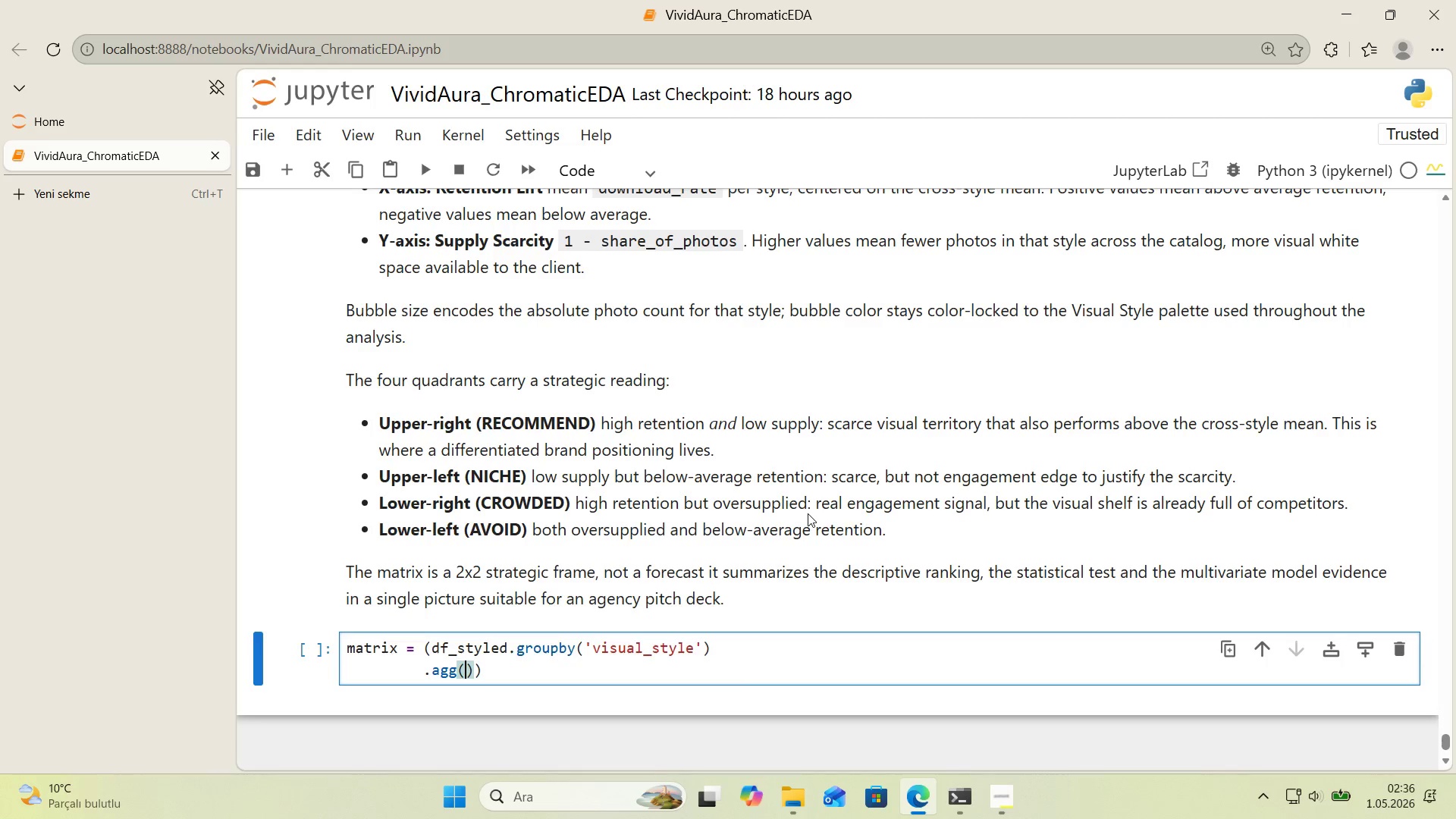 
 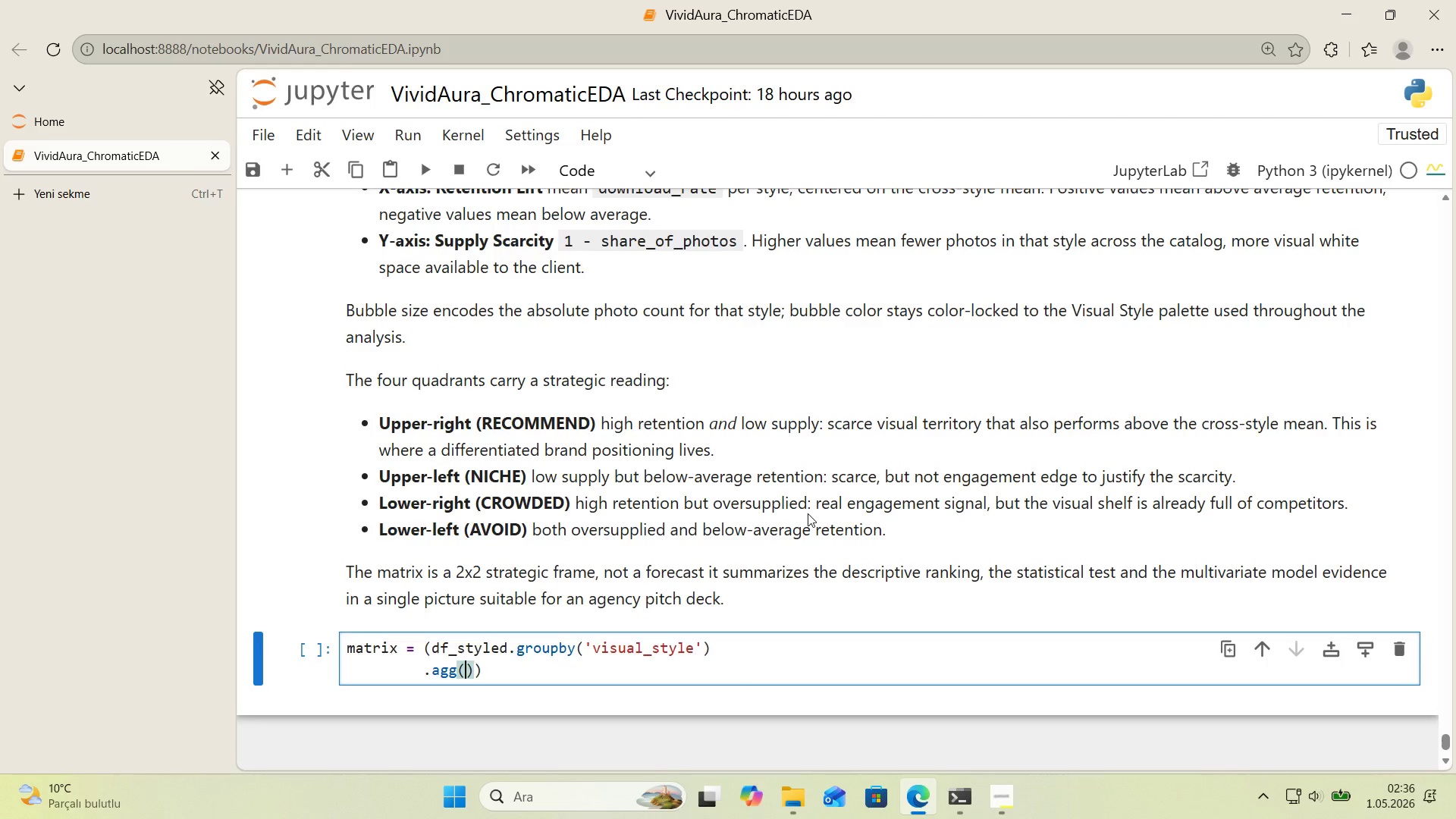 
key(ArrowLeft)
 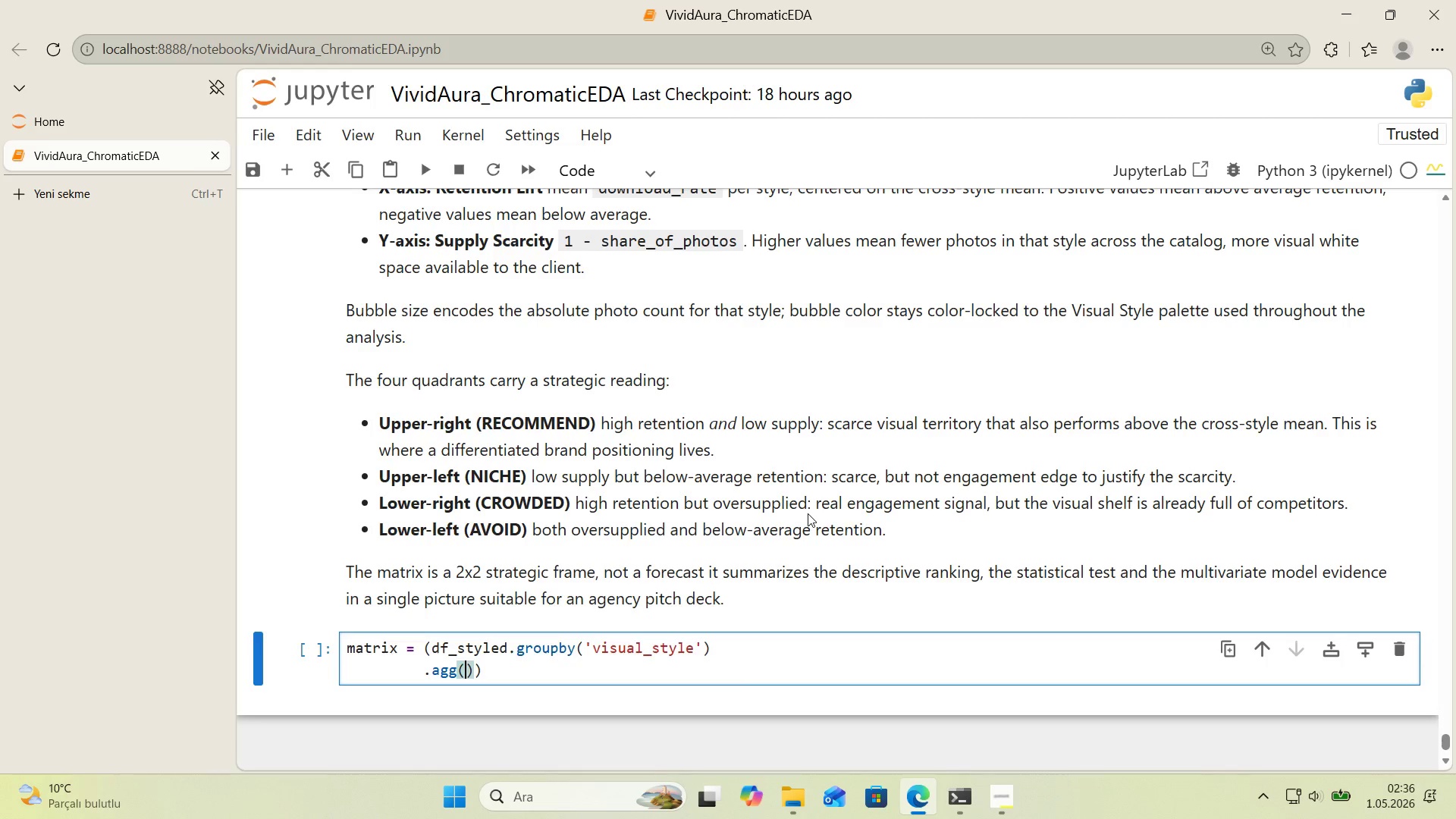 
type(n)*()
 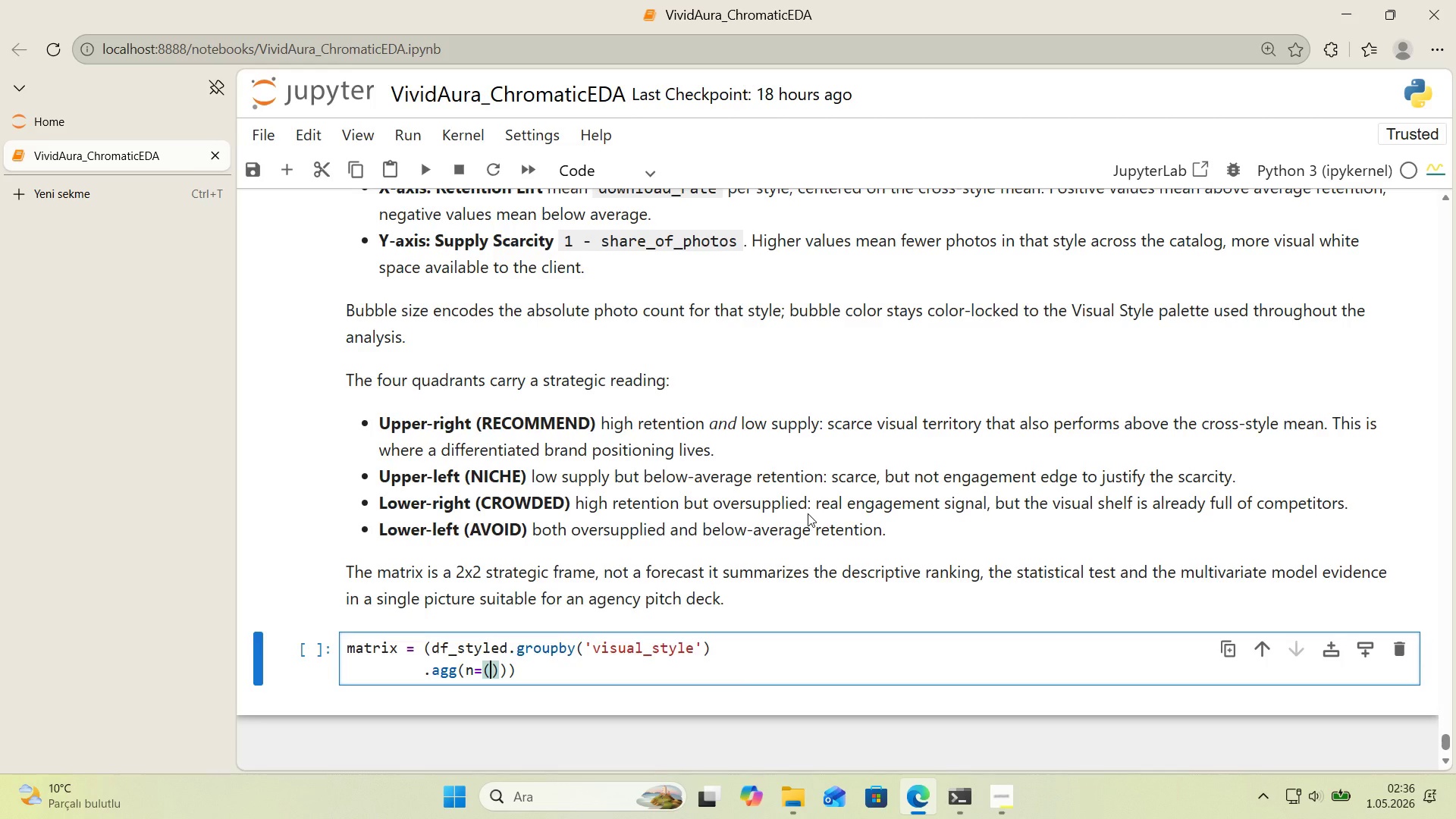 
 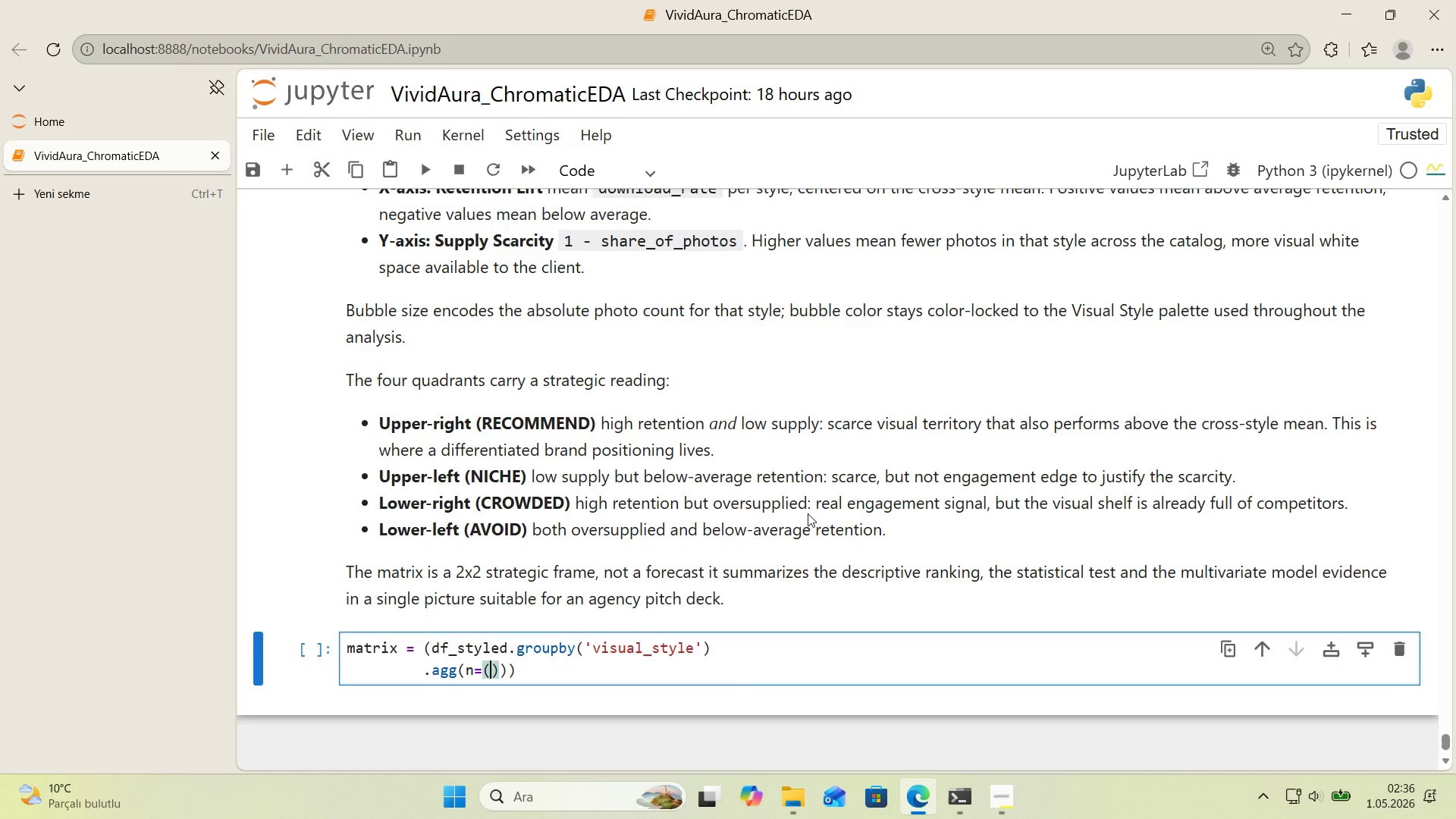 
key(ArrowLeft)
 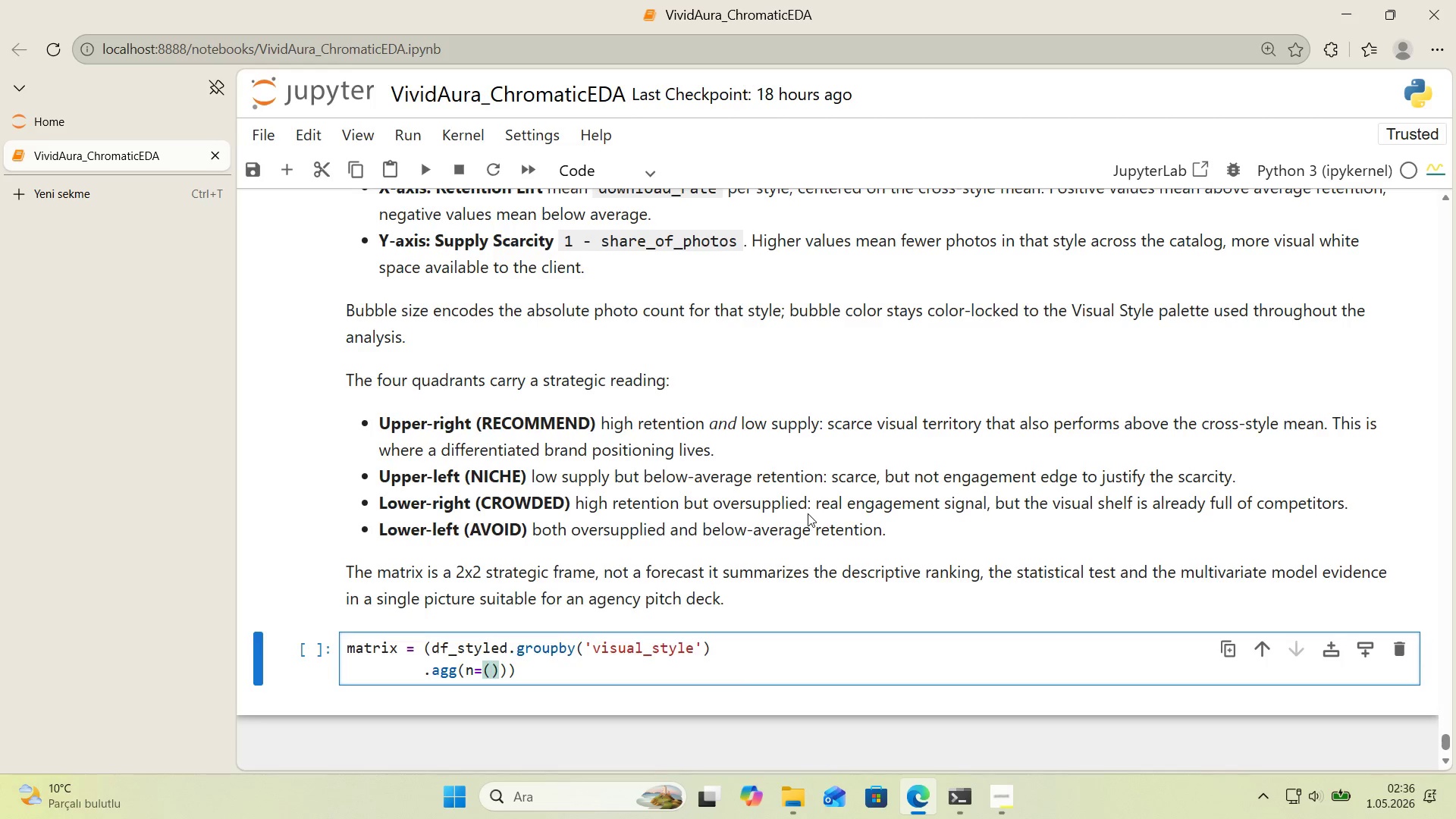 
type(@@)
 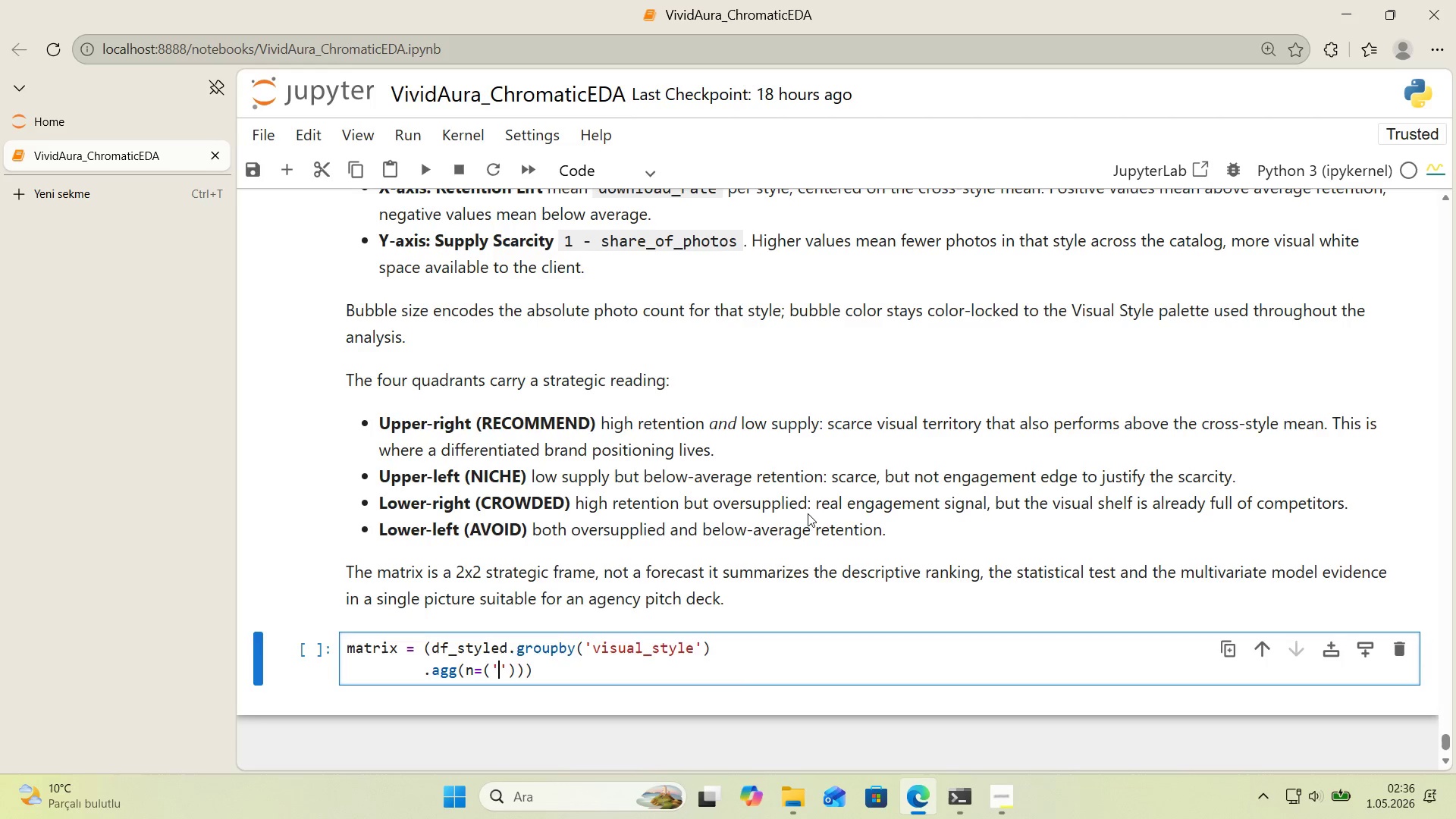 
key(ArrowLeft)
 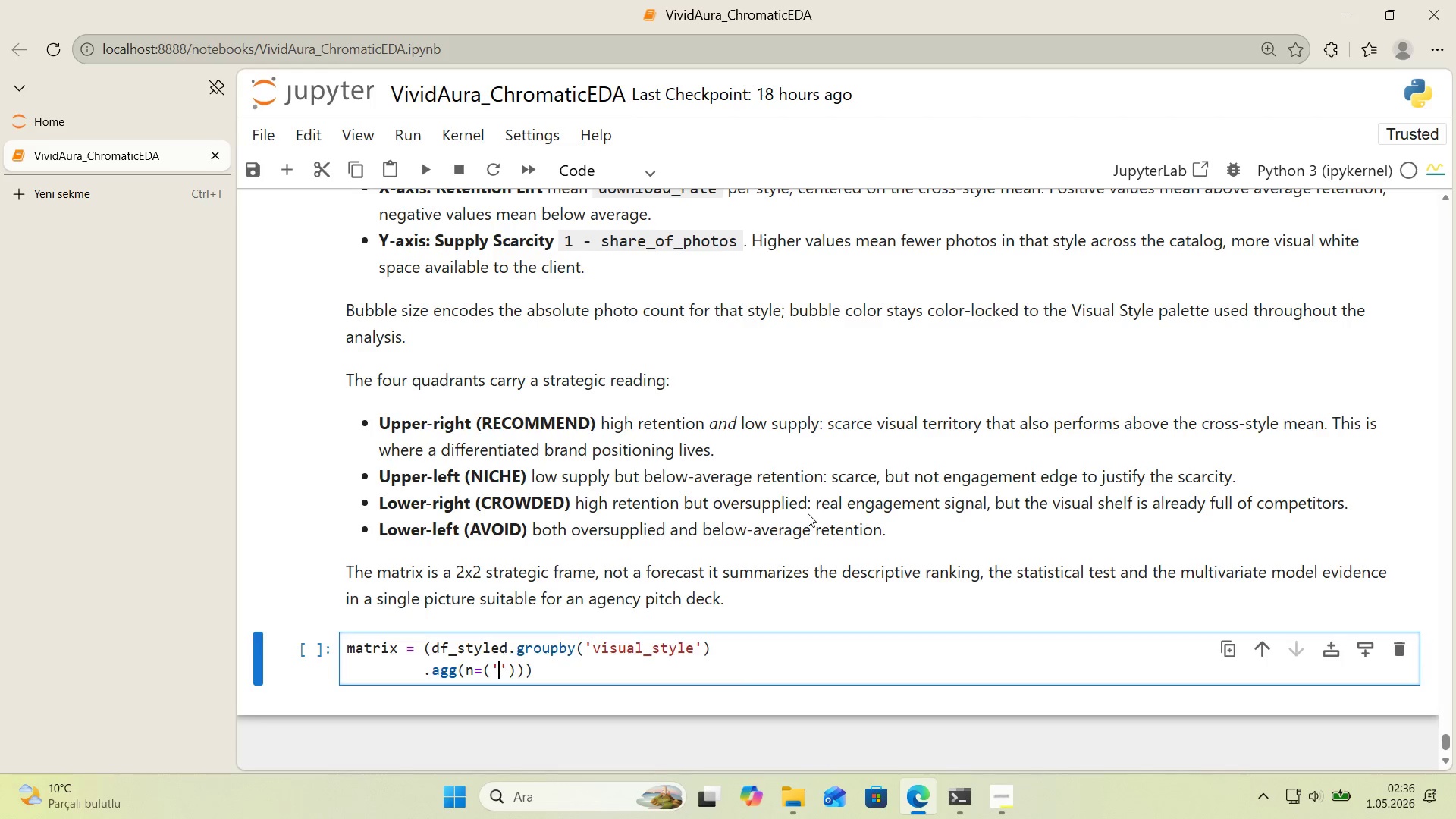 
type(photo_'d)
 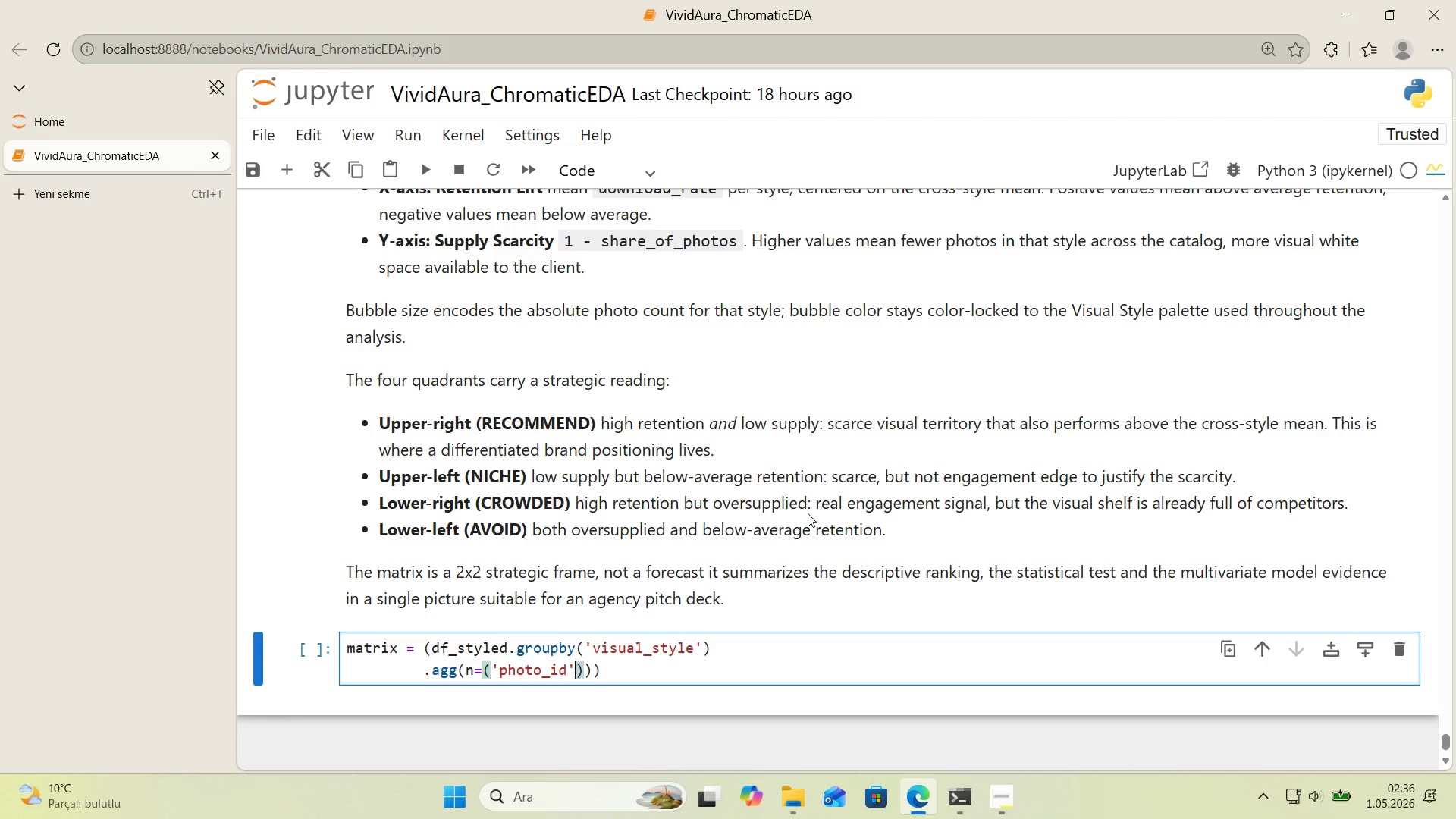 
 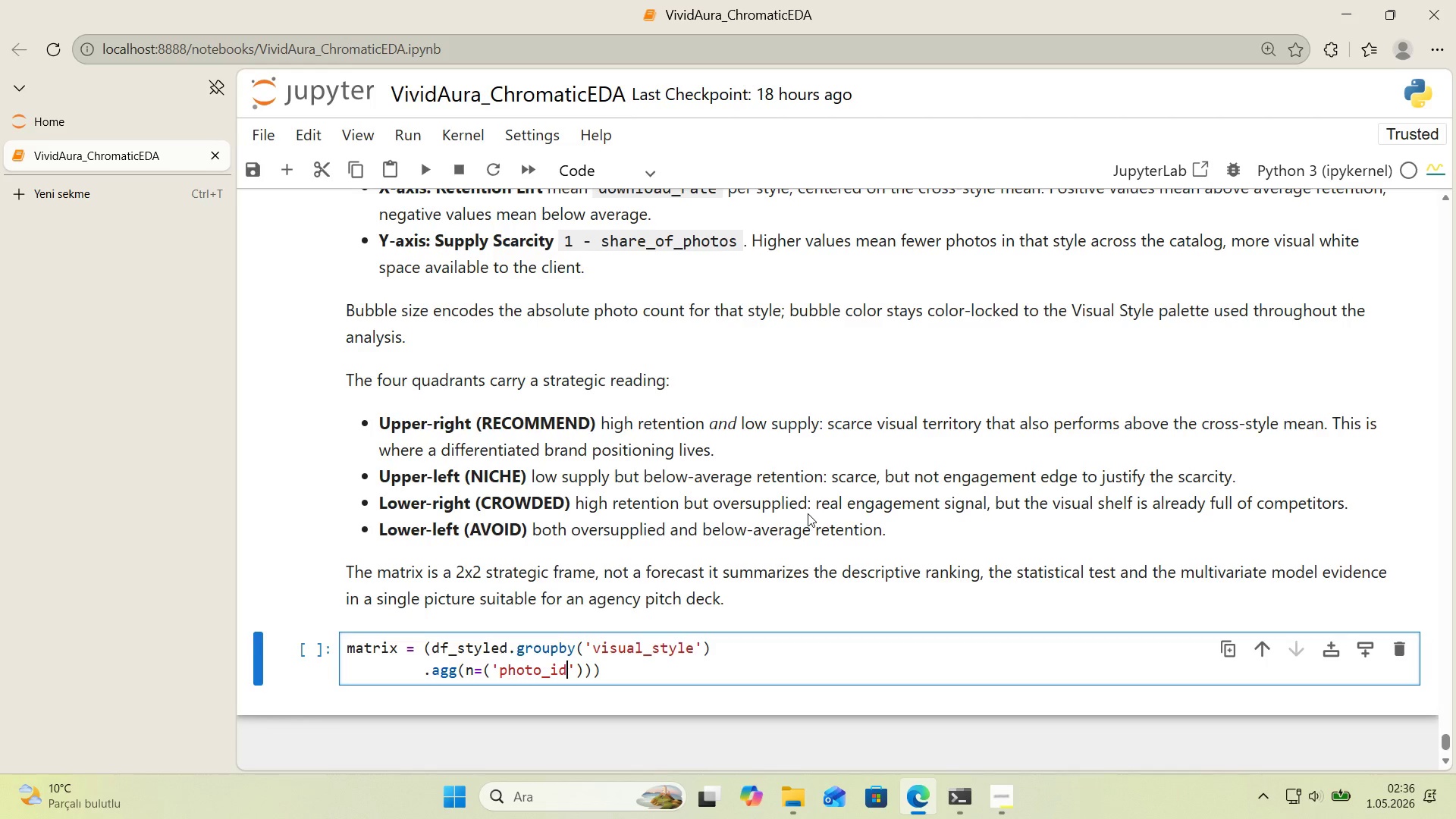 
key(ArrowRight)
 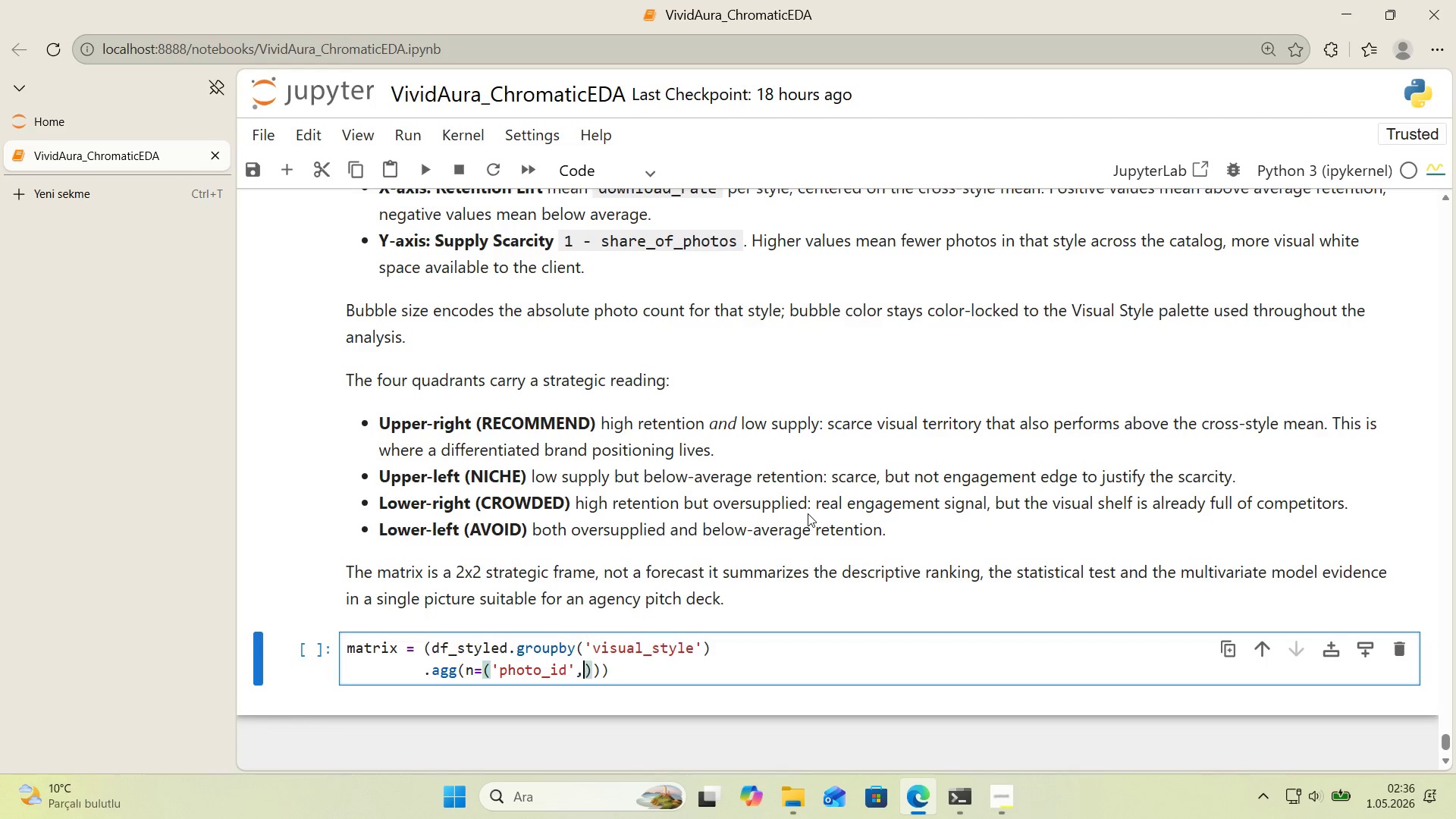 
type(, @@)
 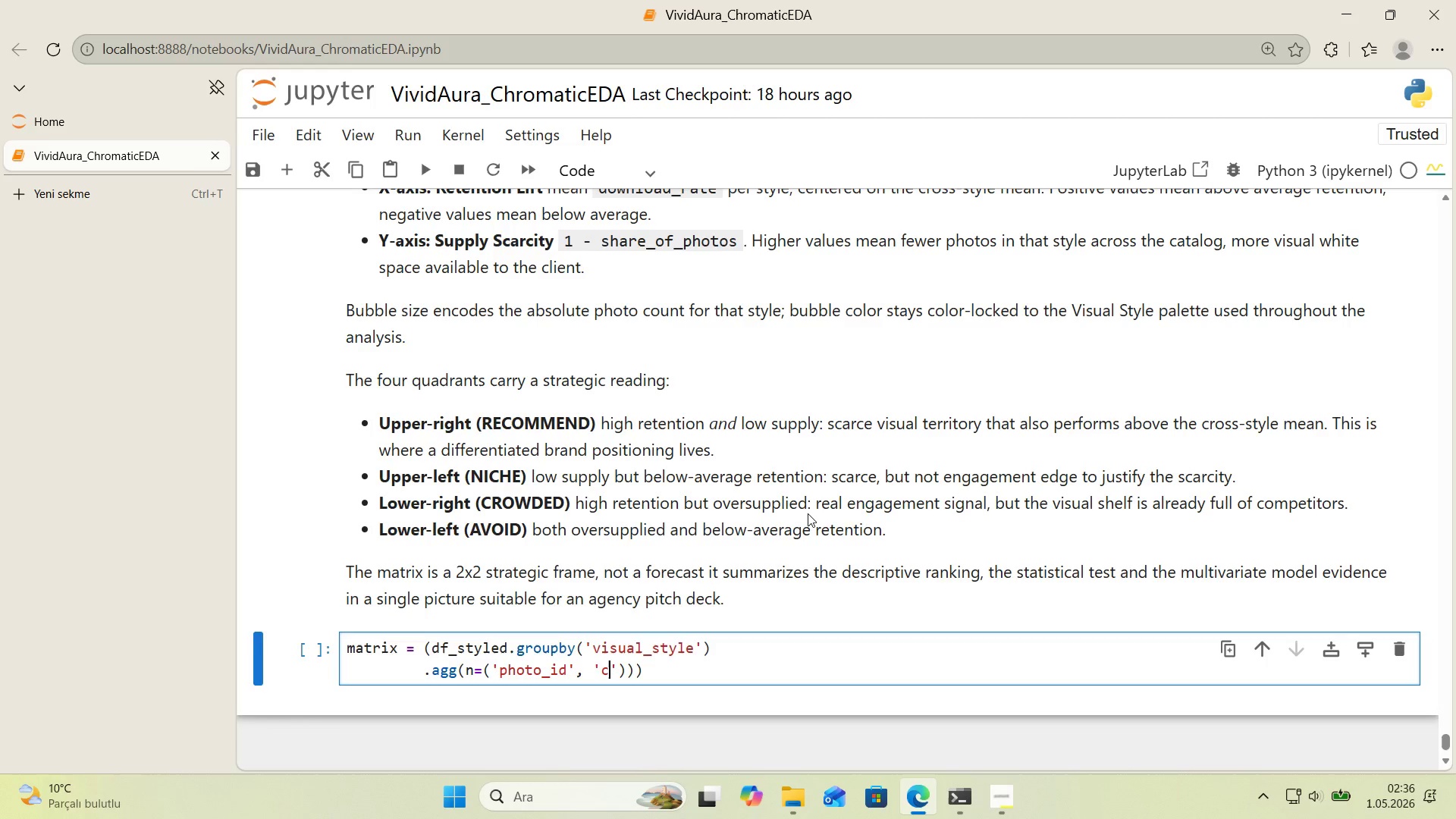 
 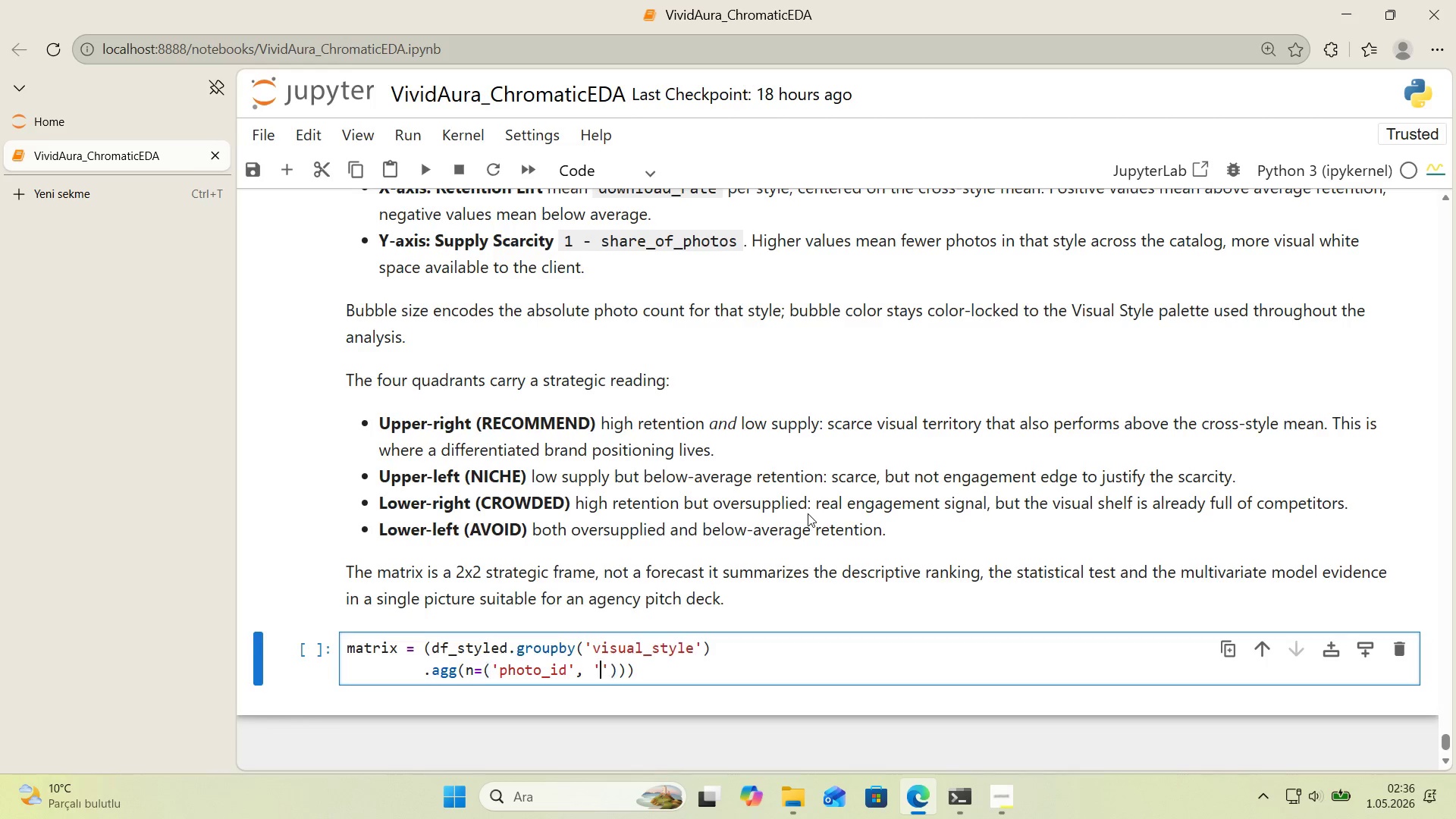 
key(ArrowLeft)
 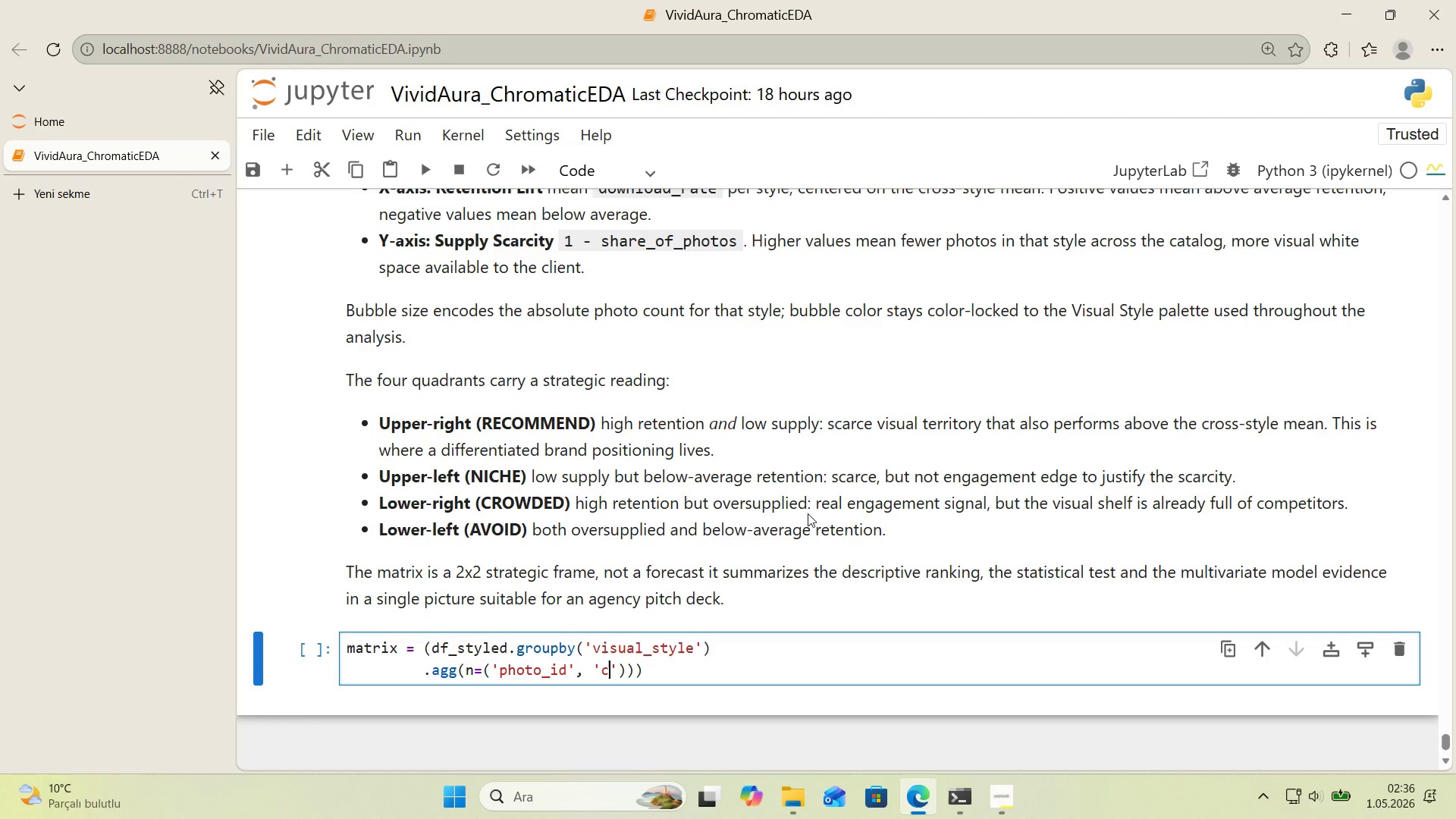 
type(count)
 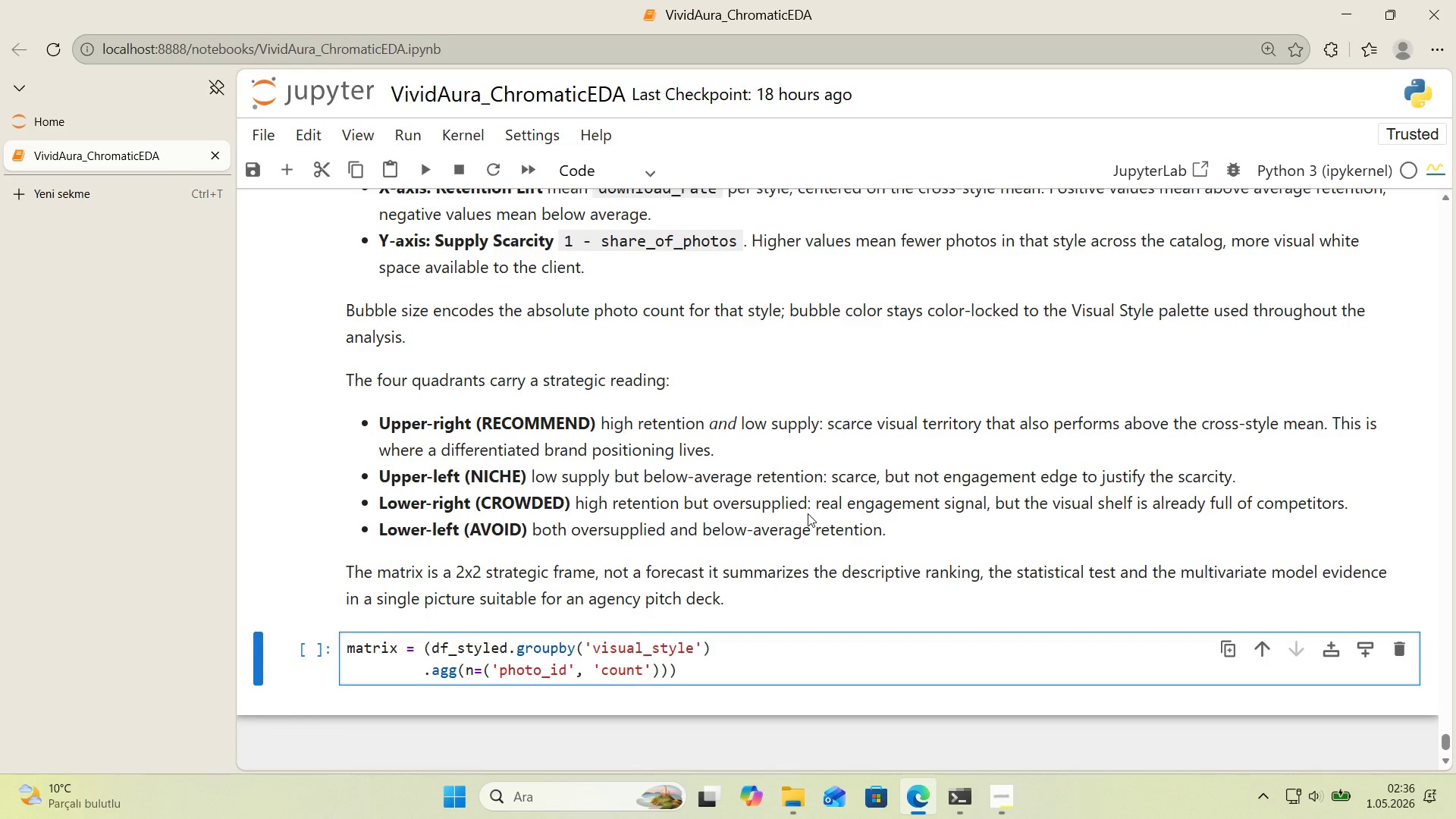 
key(ArrowRight)
 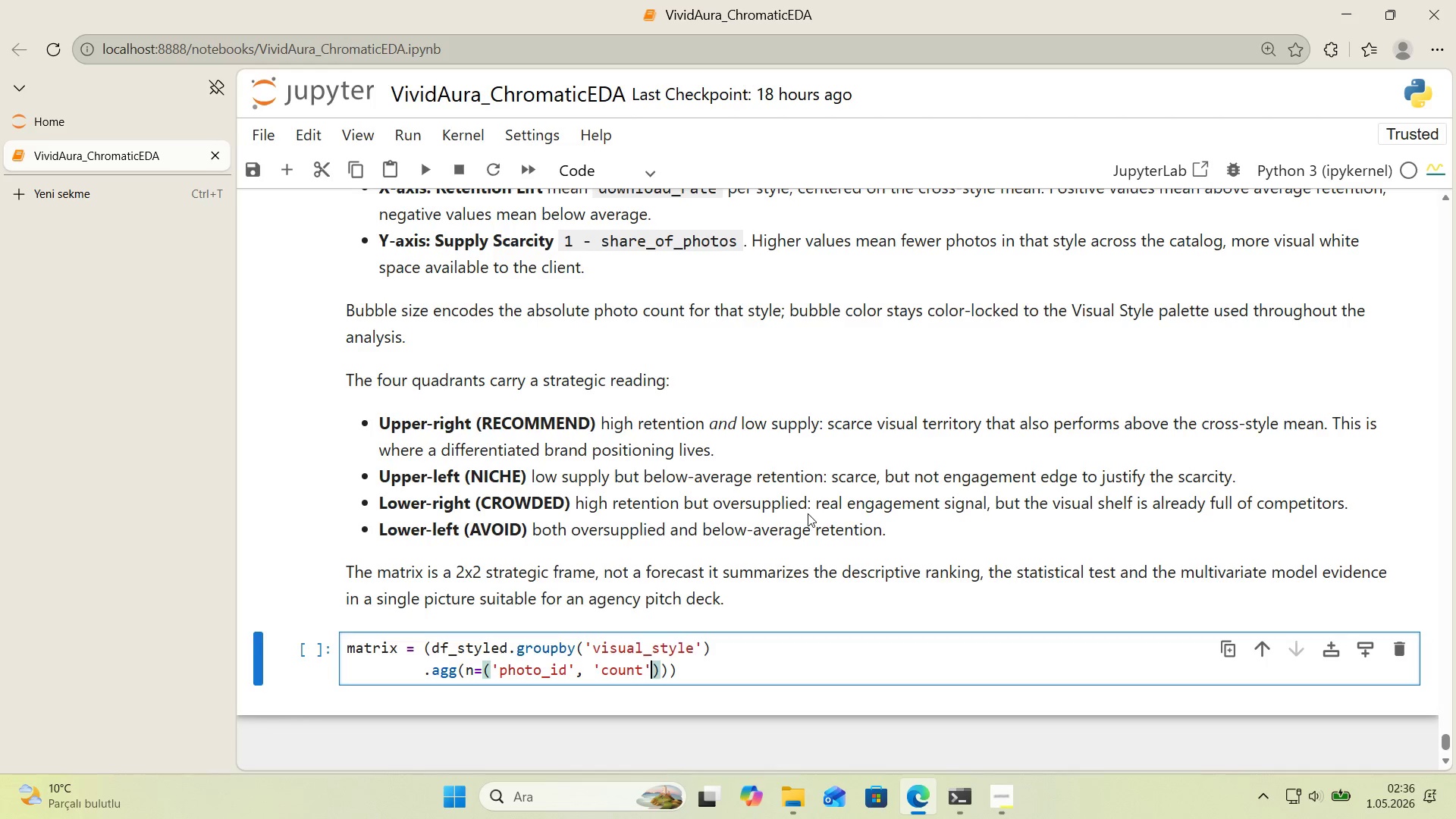 
key(ArrowRight)
 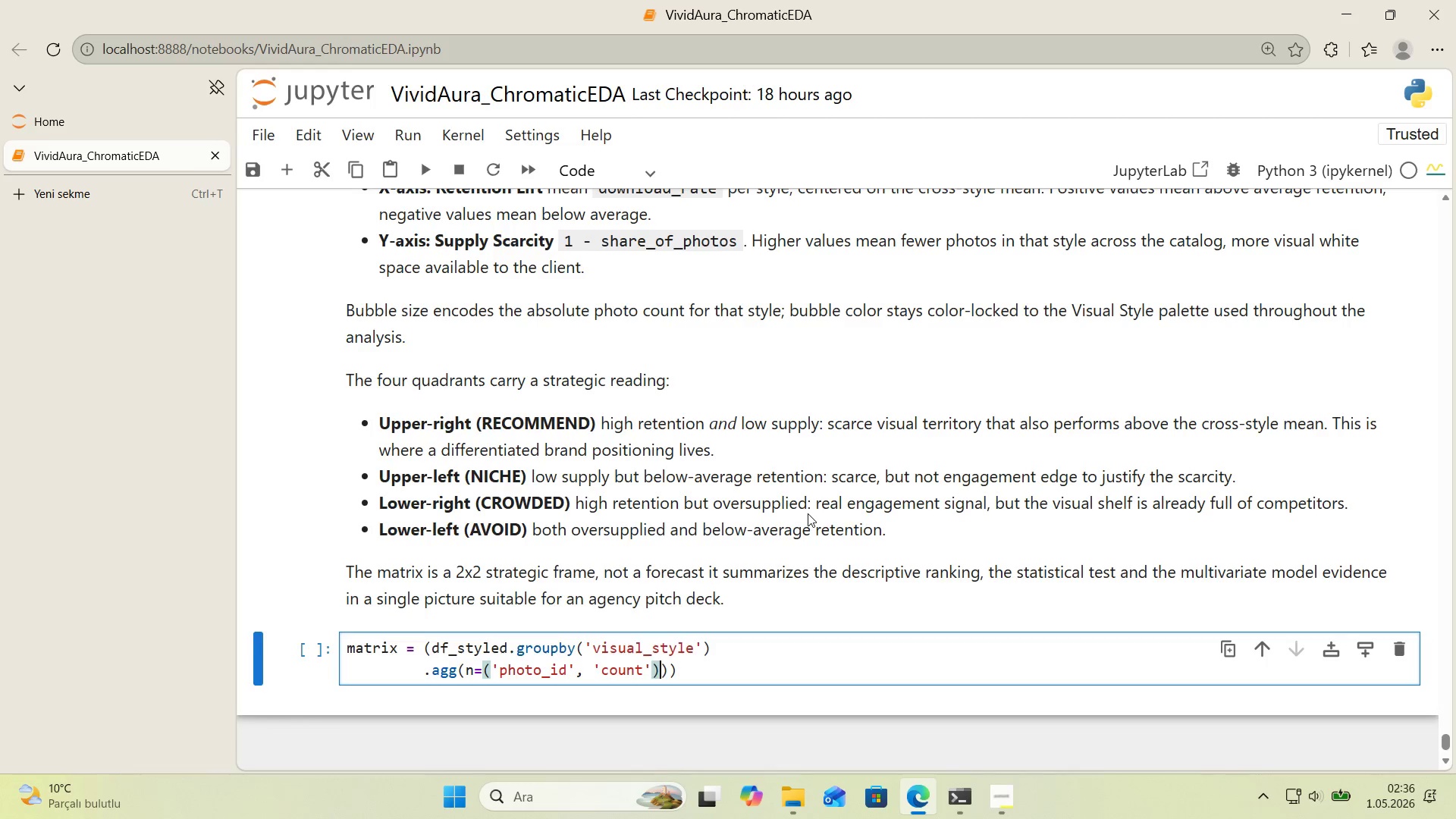 
key(Comma)
 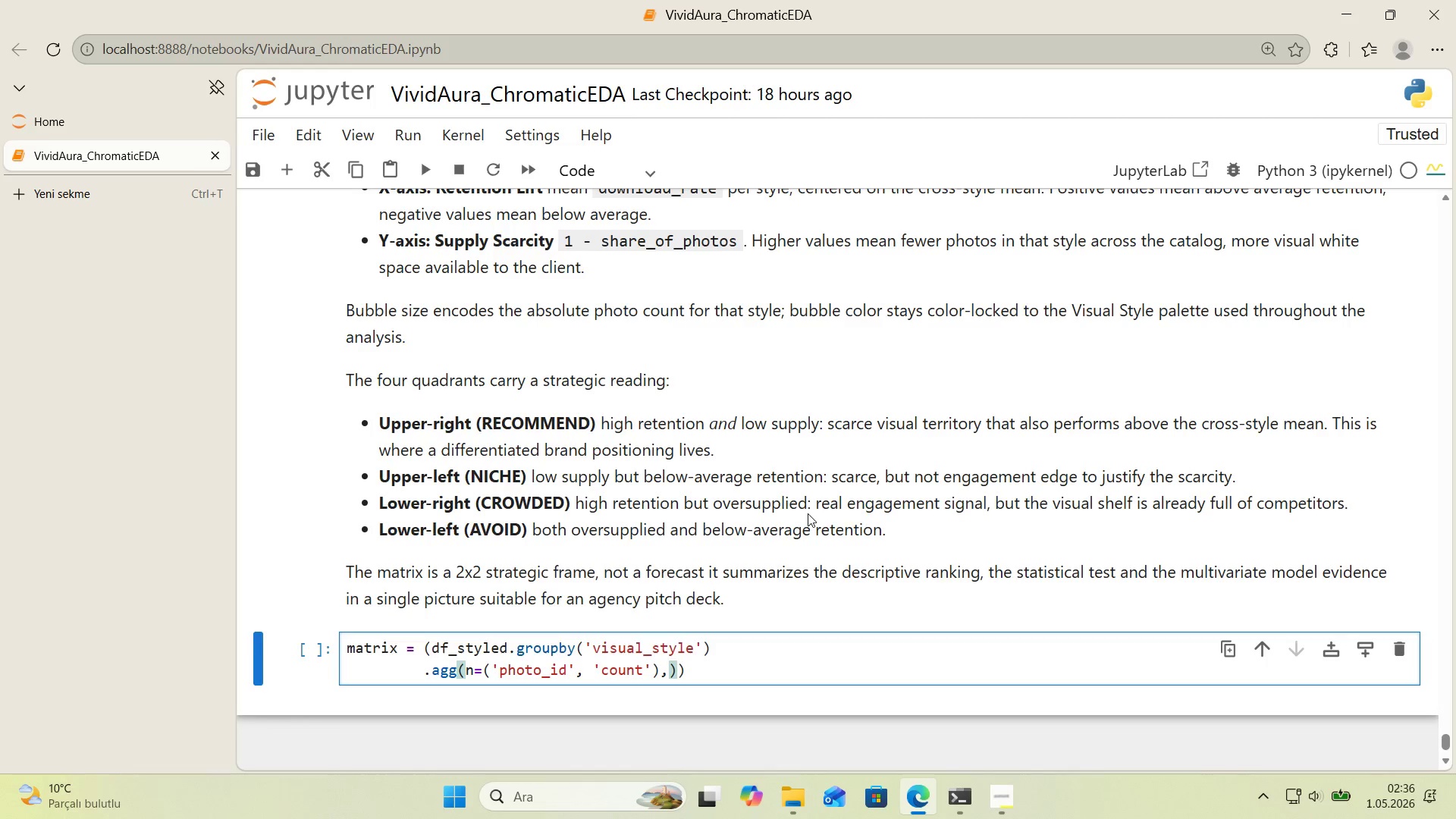 
key(Enter)
 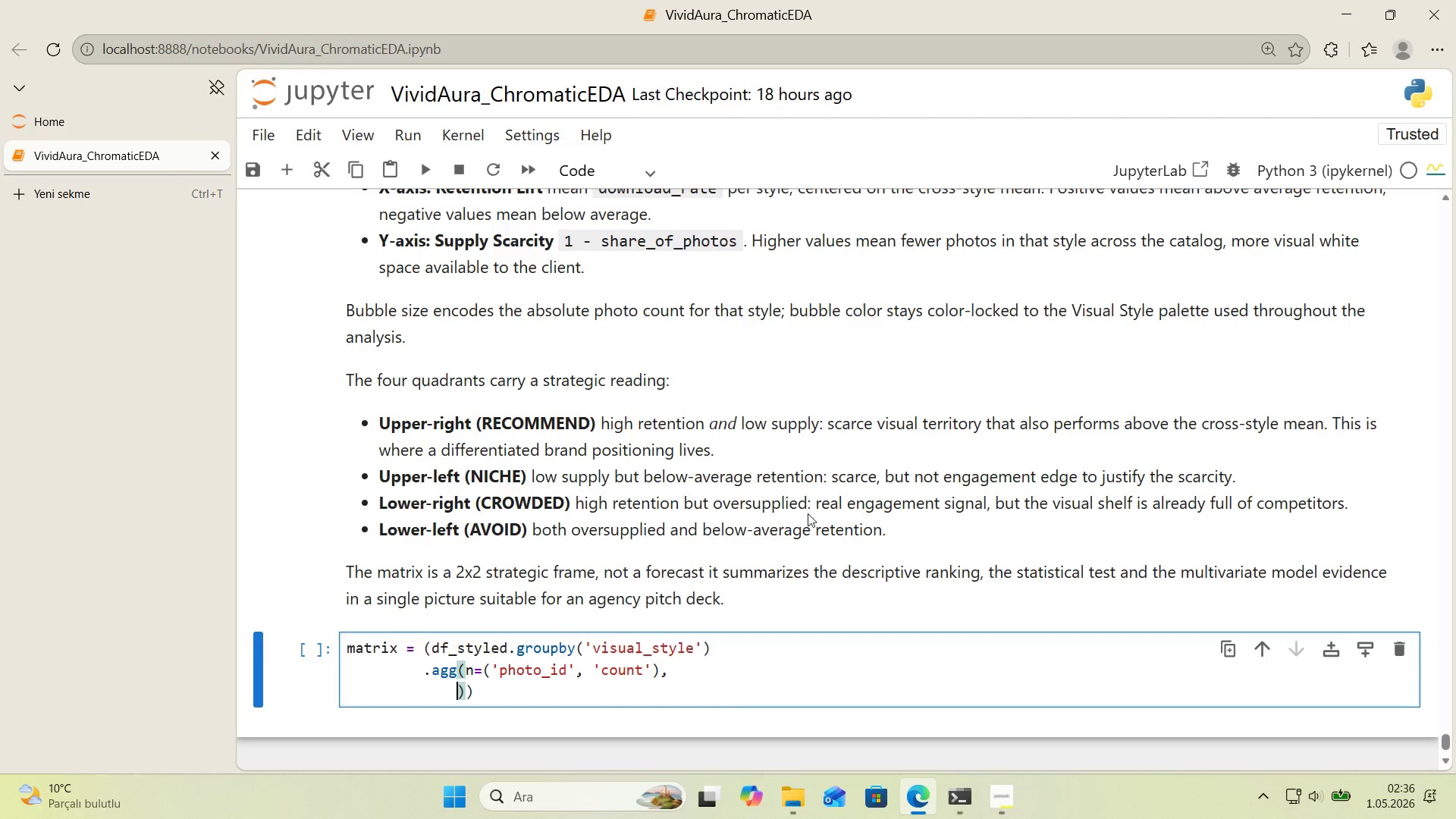 
type(mean_download_rate)*()
 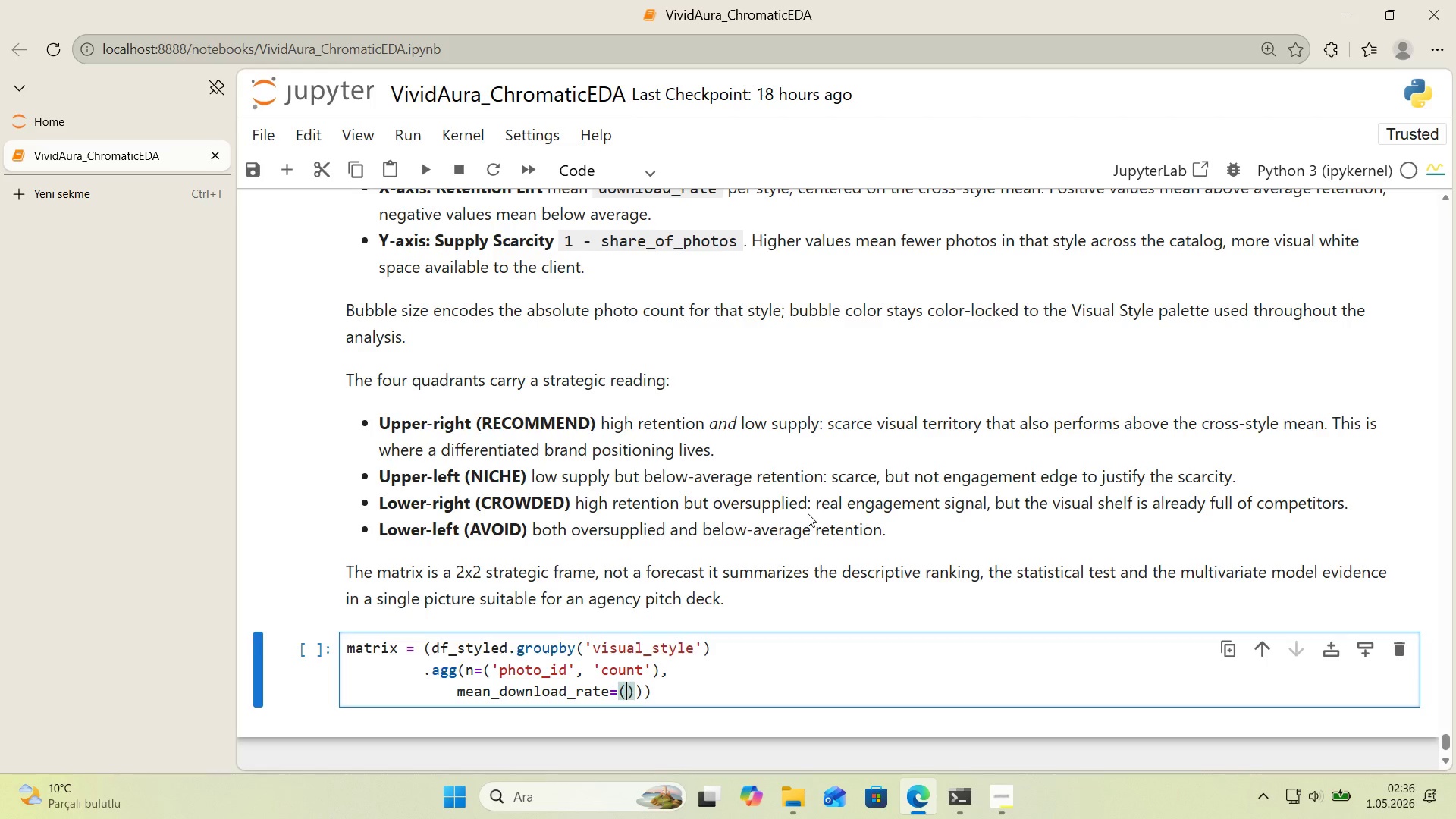 
 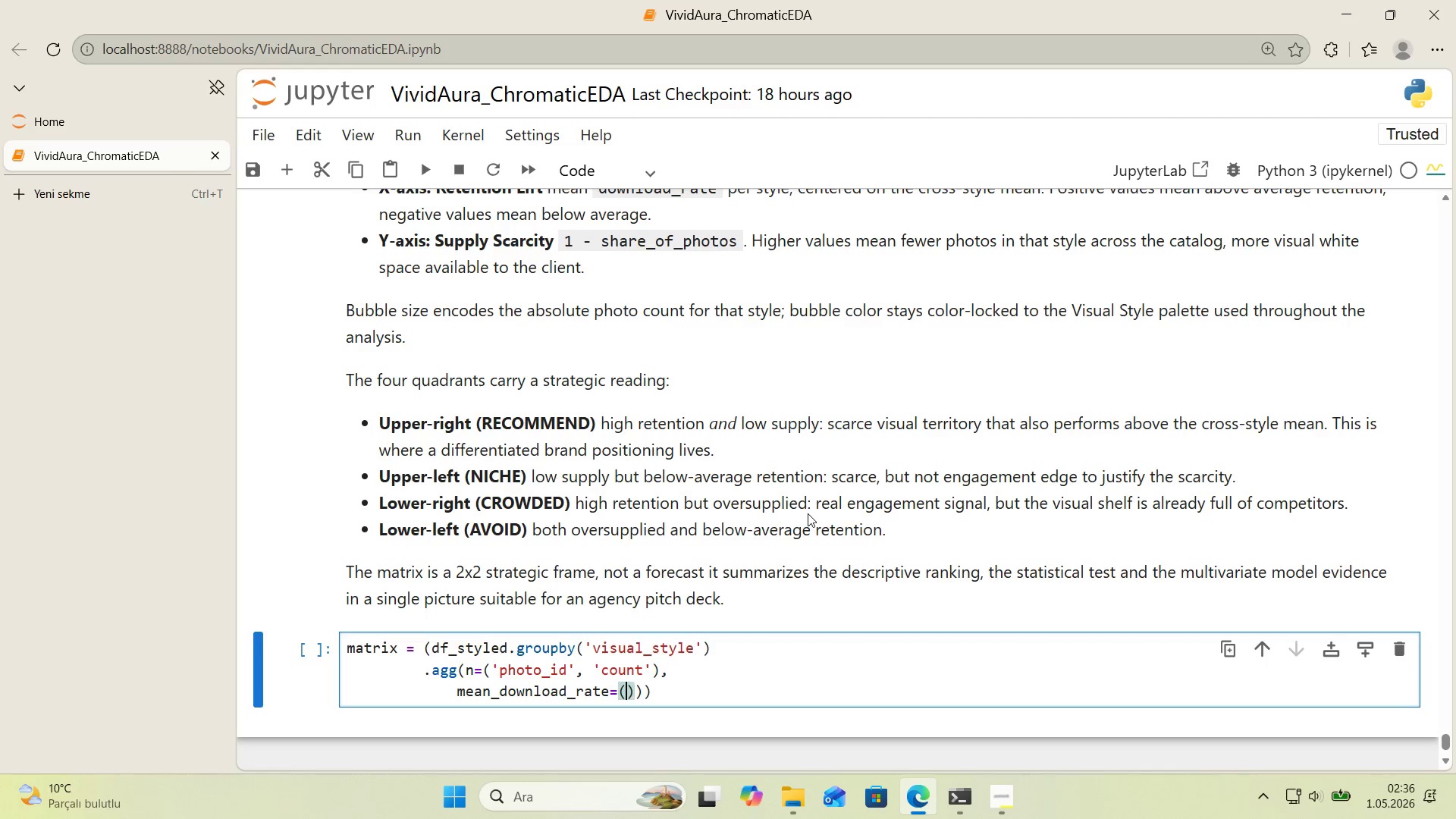 
key(ArrowLeft)
 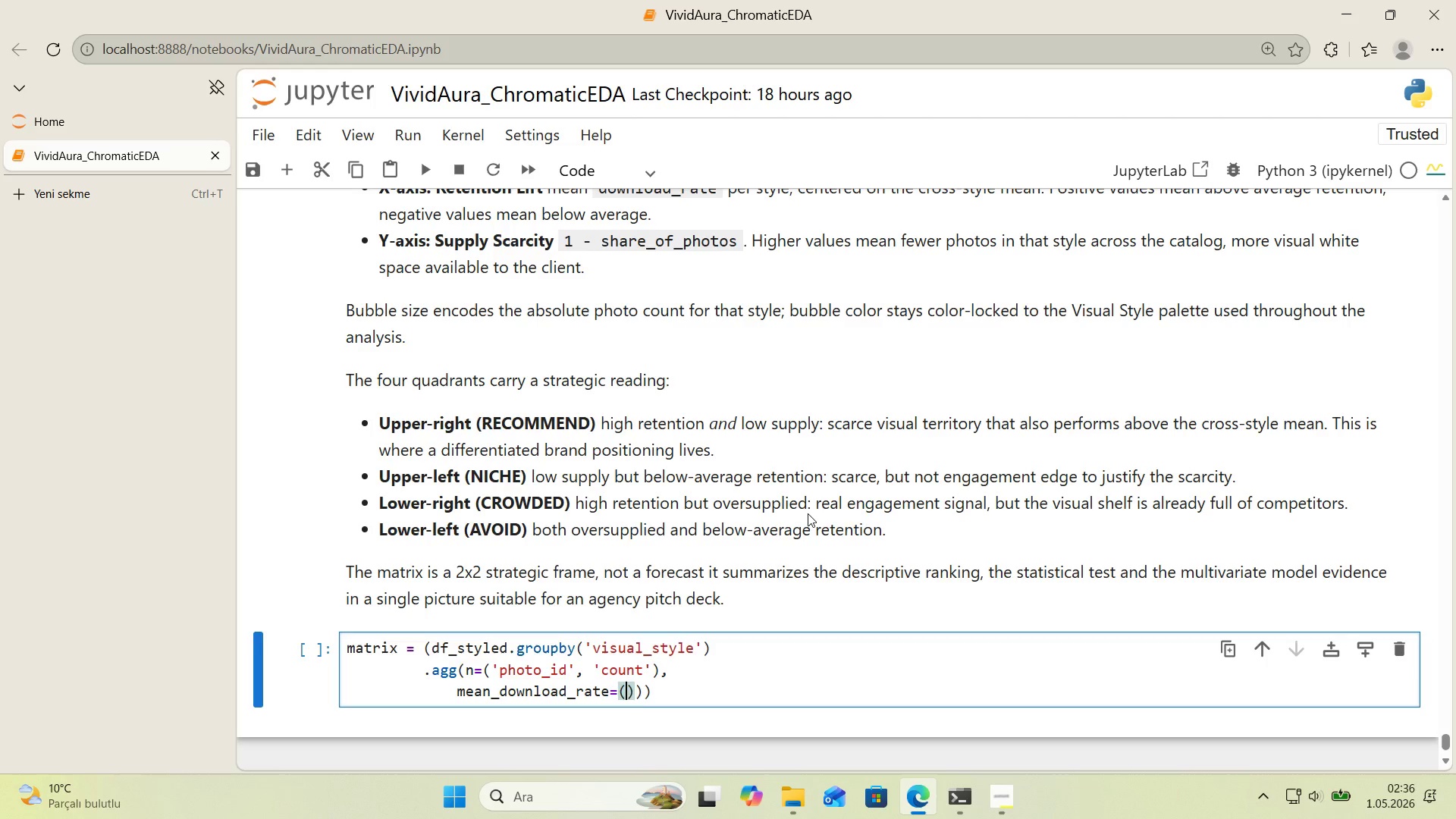 
type(@@)
 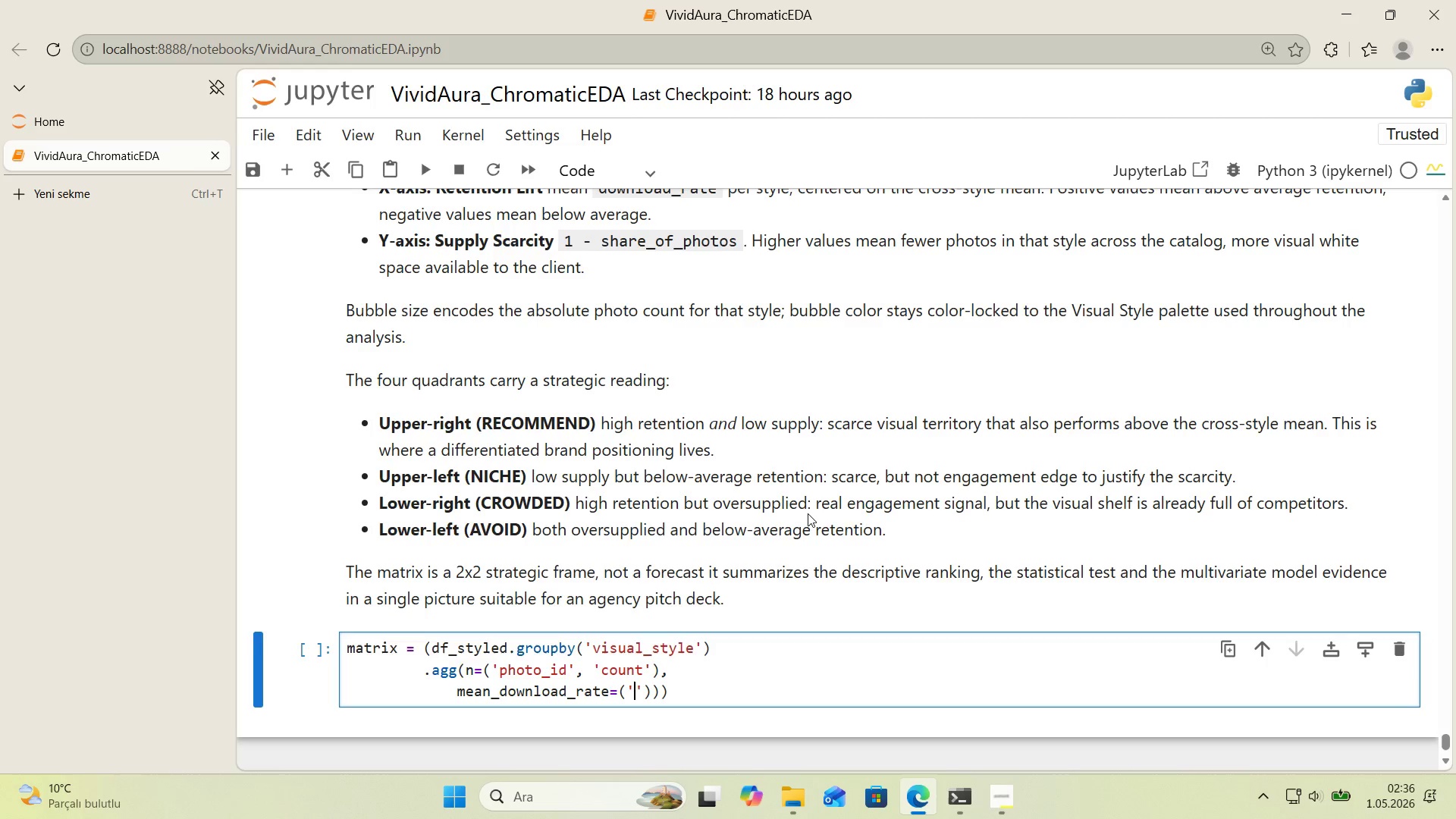 
key(ArrowLeft)
 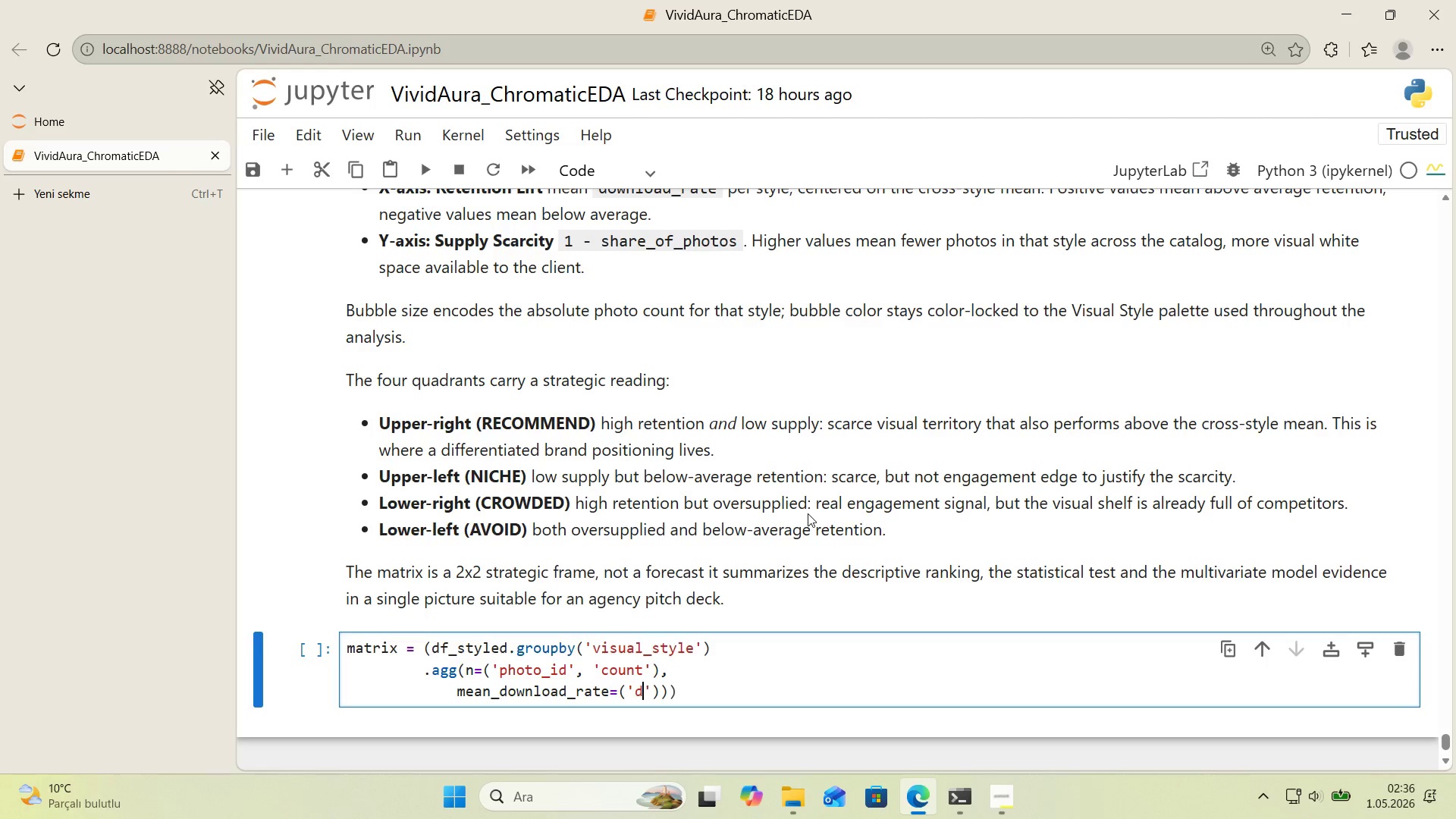 
type(download_rate)
 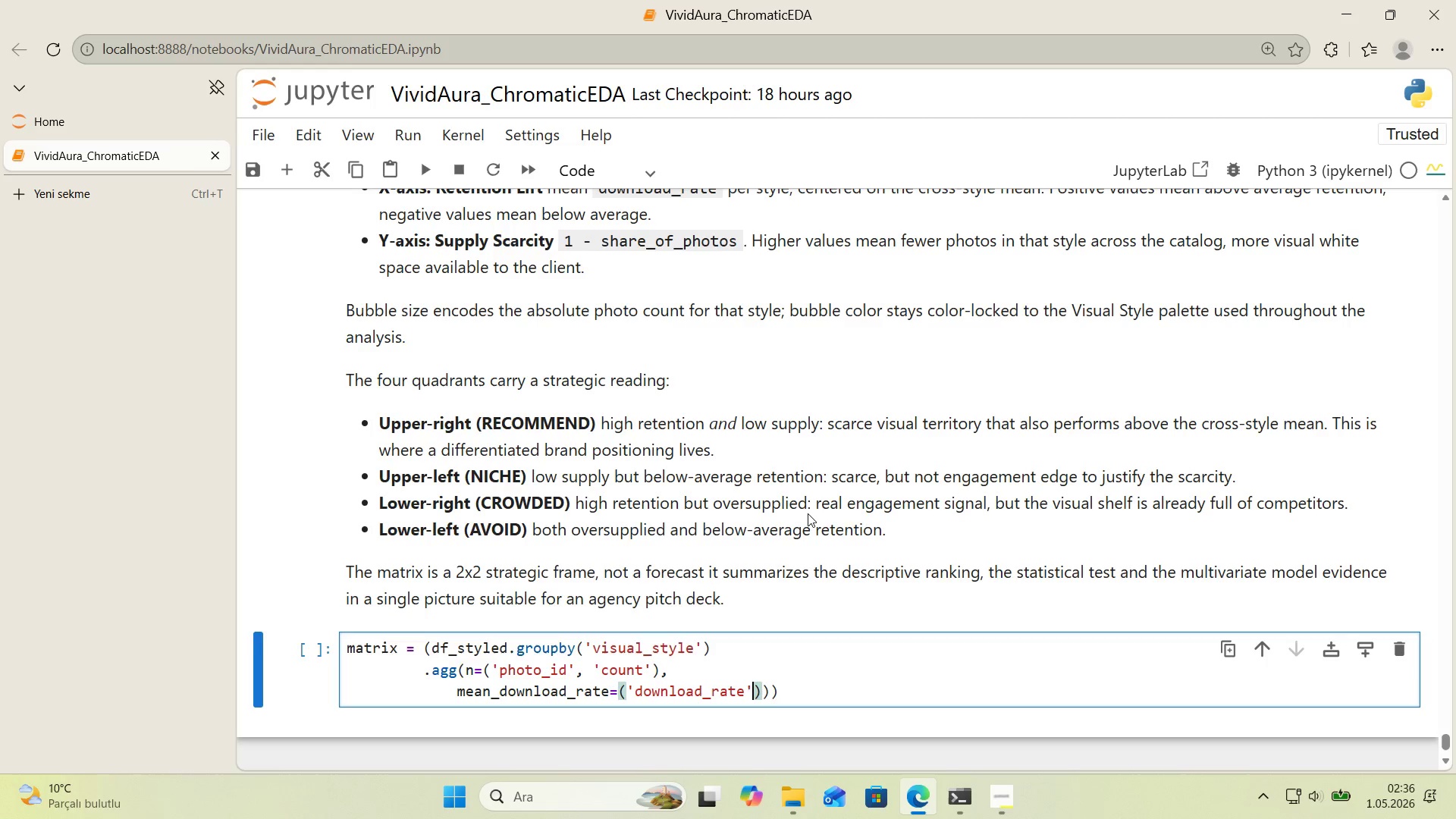 
key(ArrowRight)
 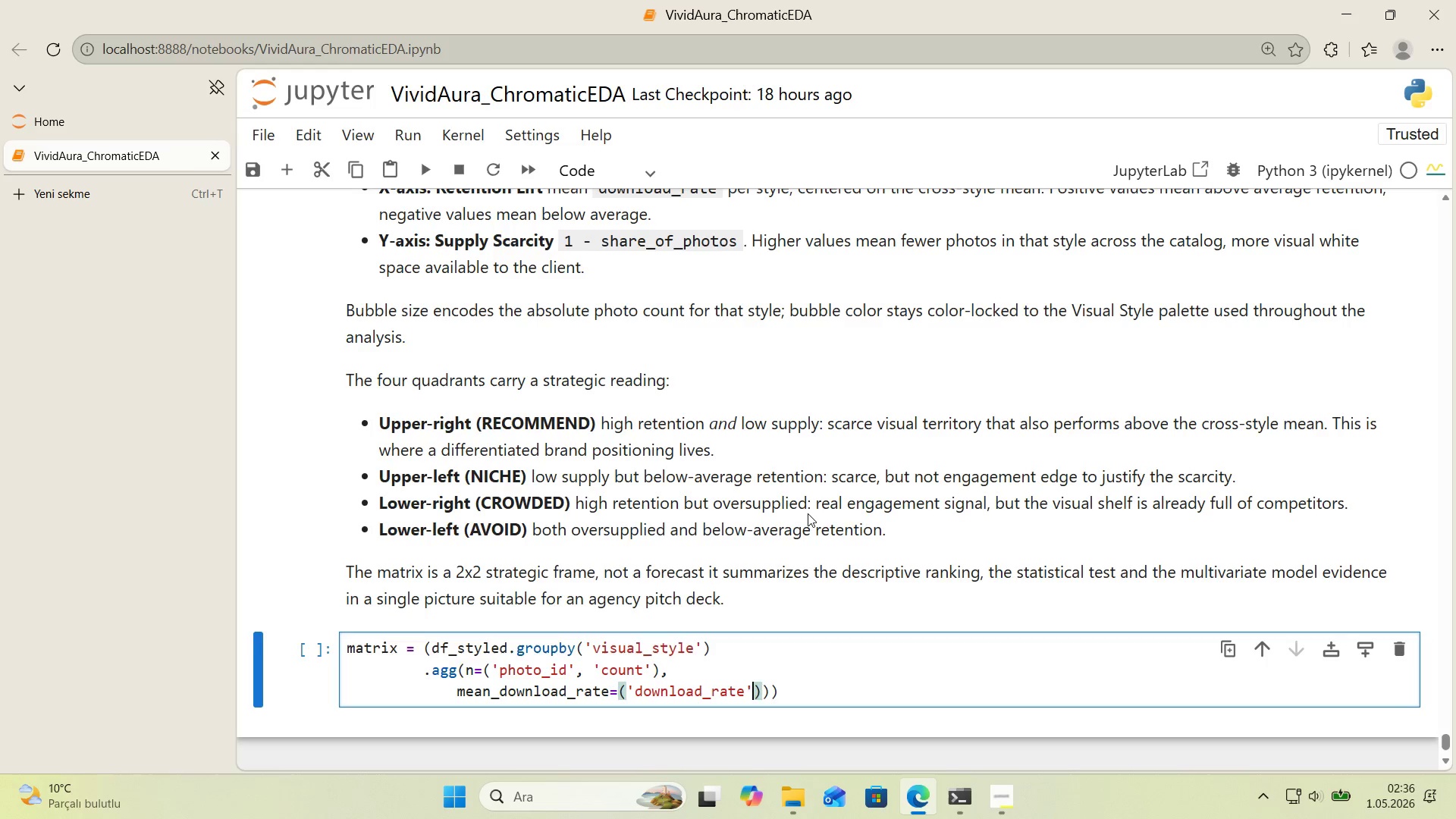 
type(,@@)
 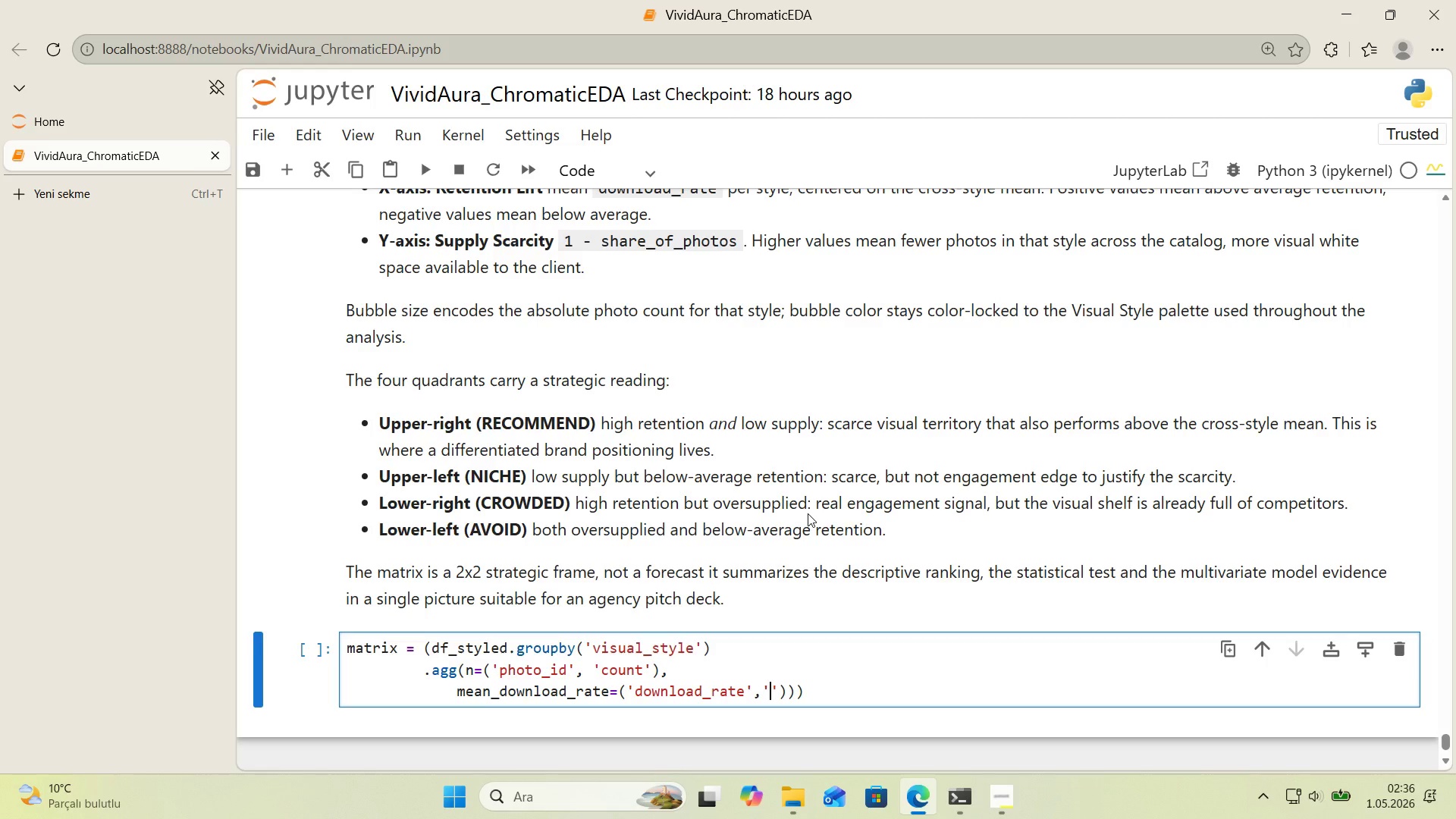 
 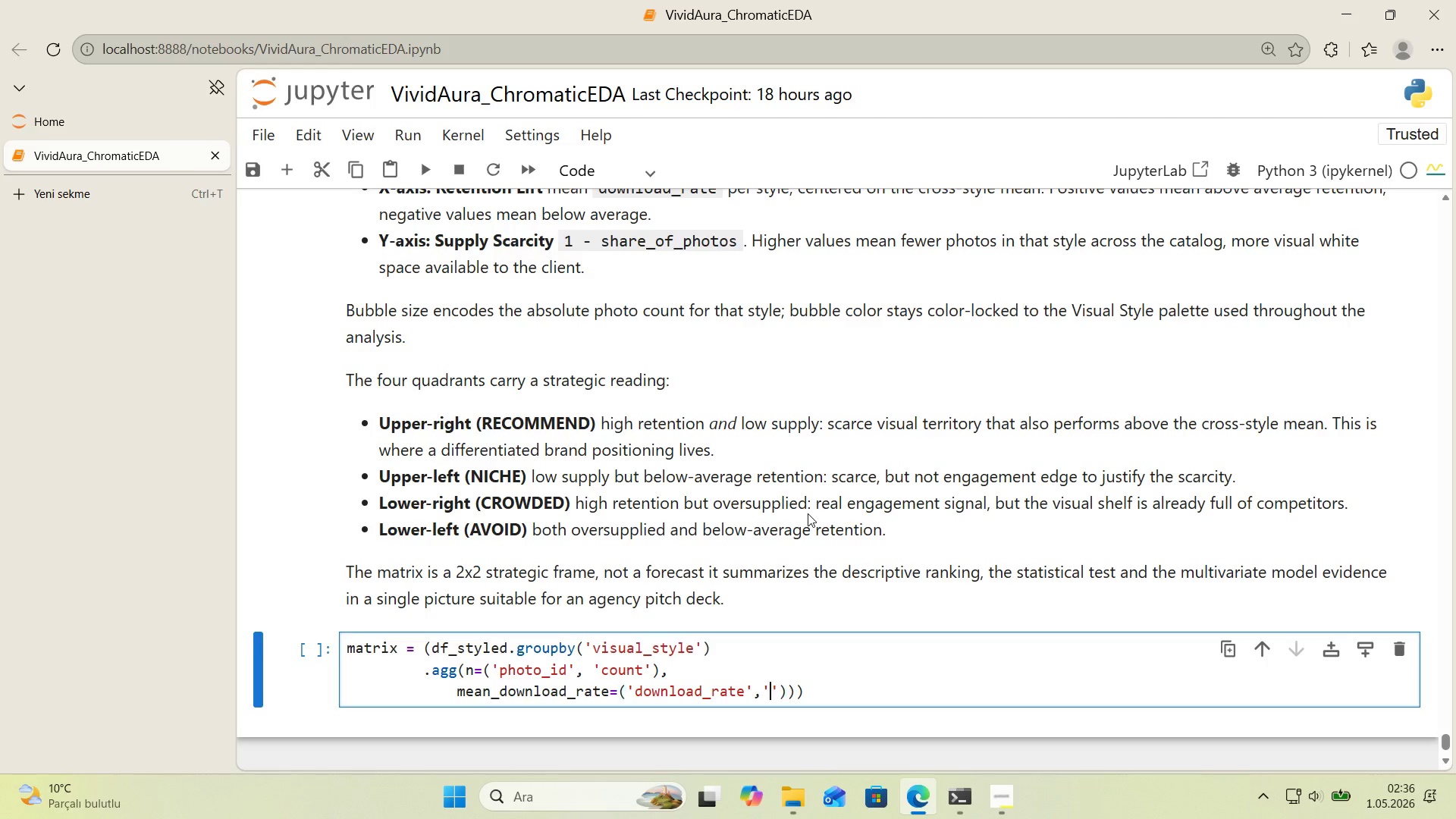 
key(ArrowLeft)
 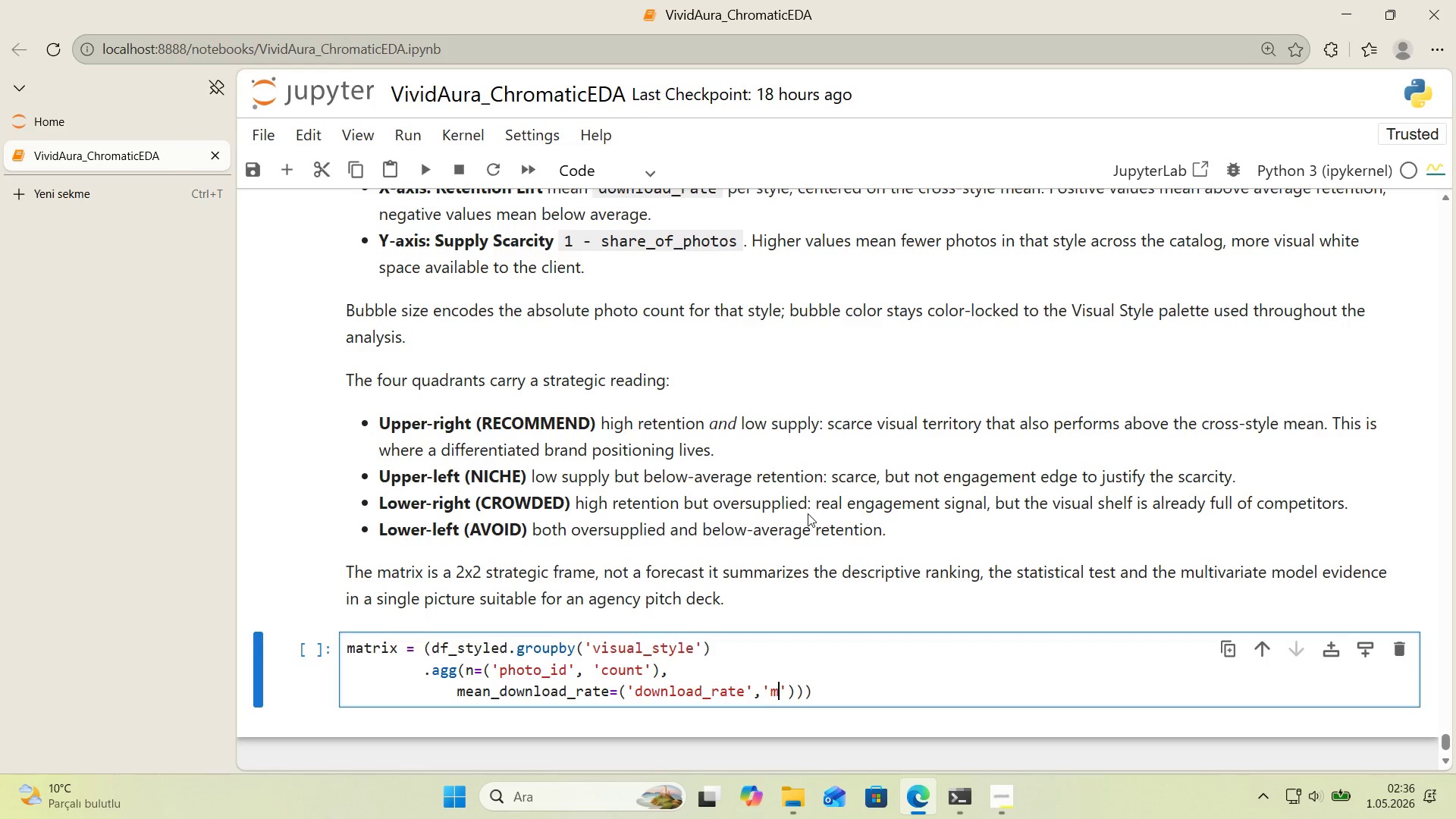 
type(mean)
 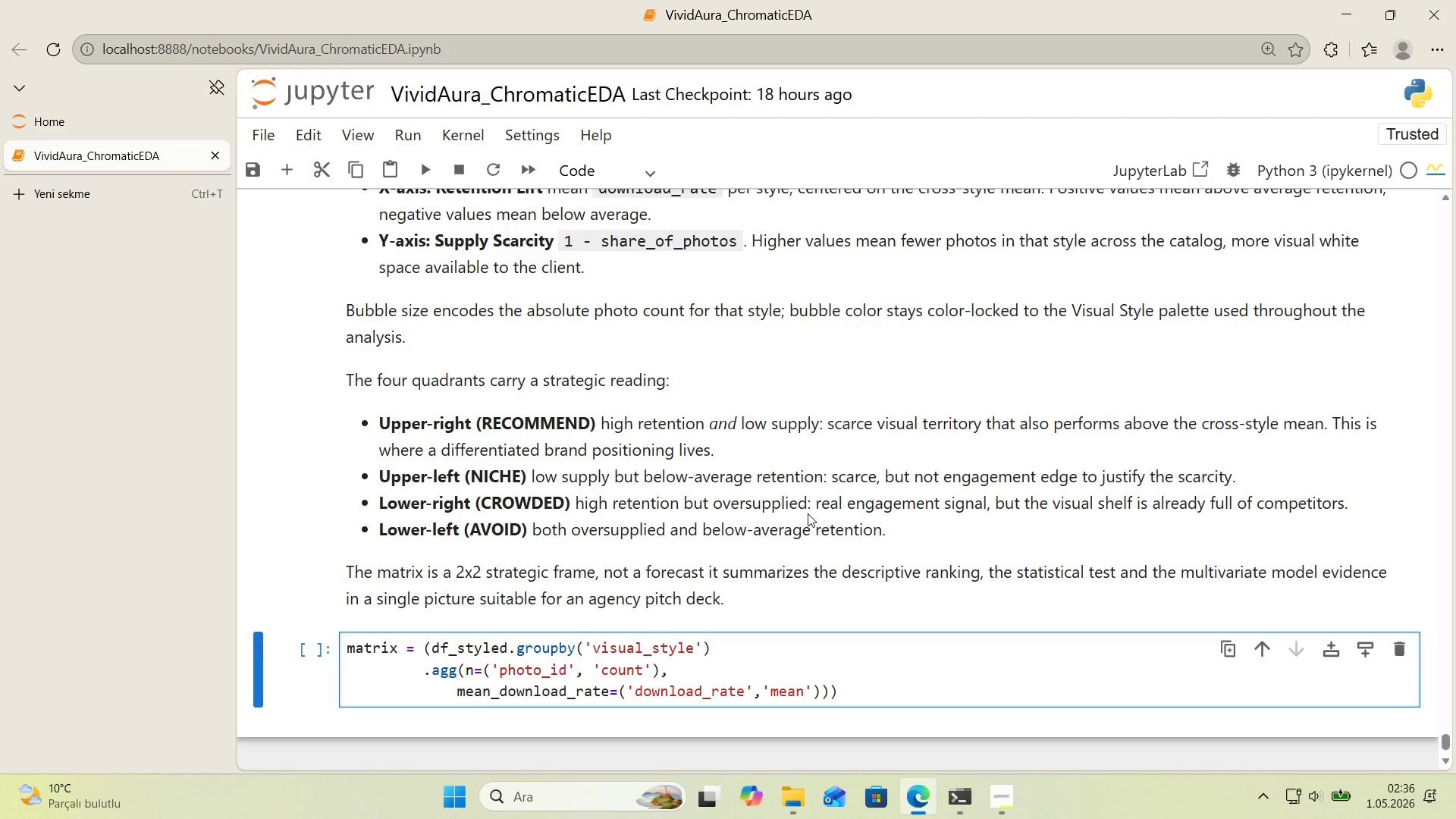 
key(ArrowRight)
 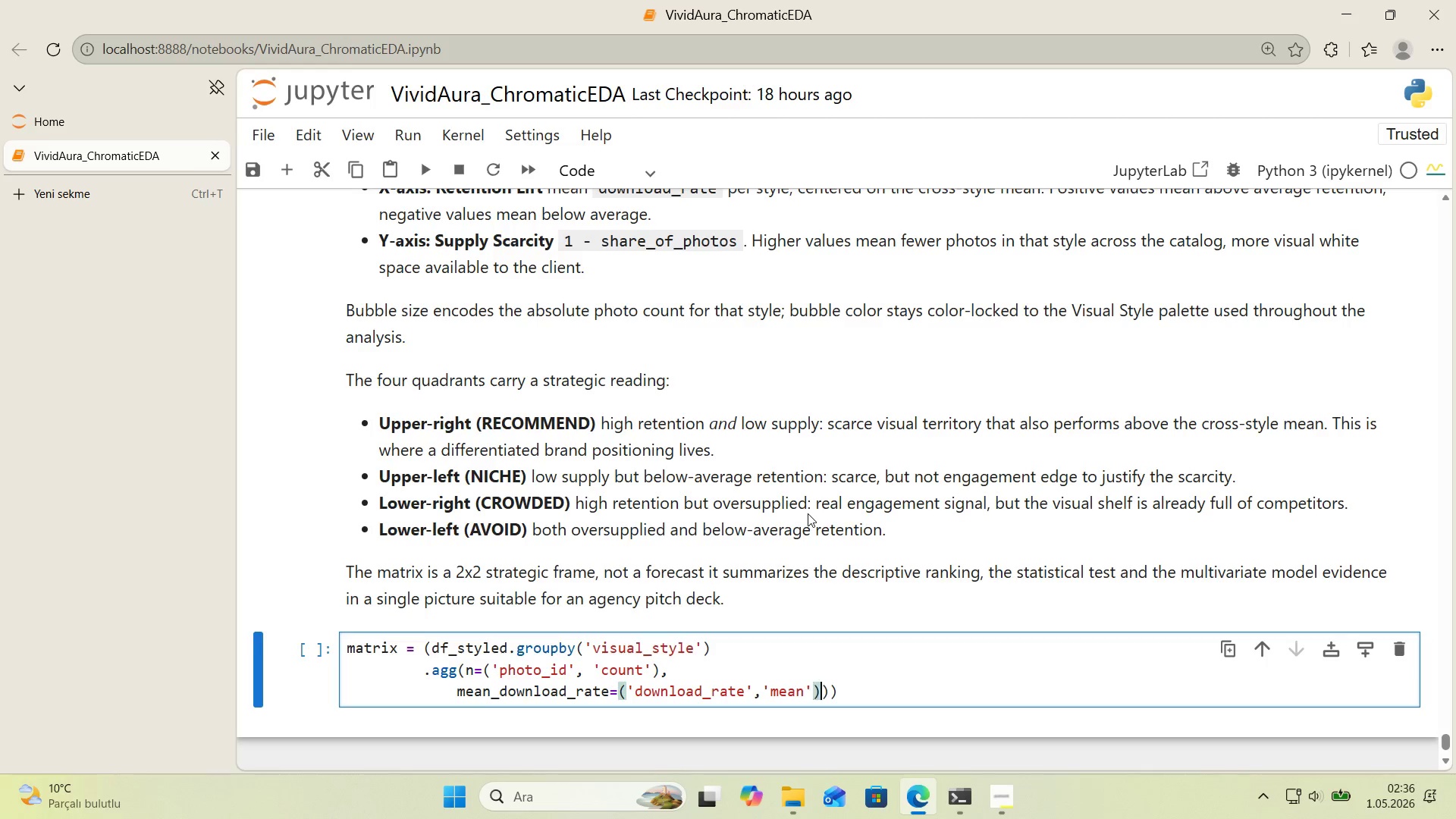 
key(ArrowRight)
 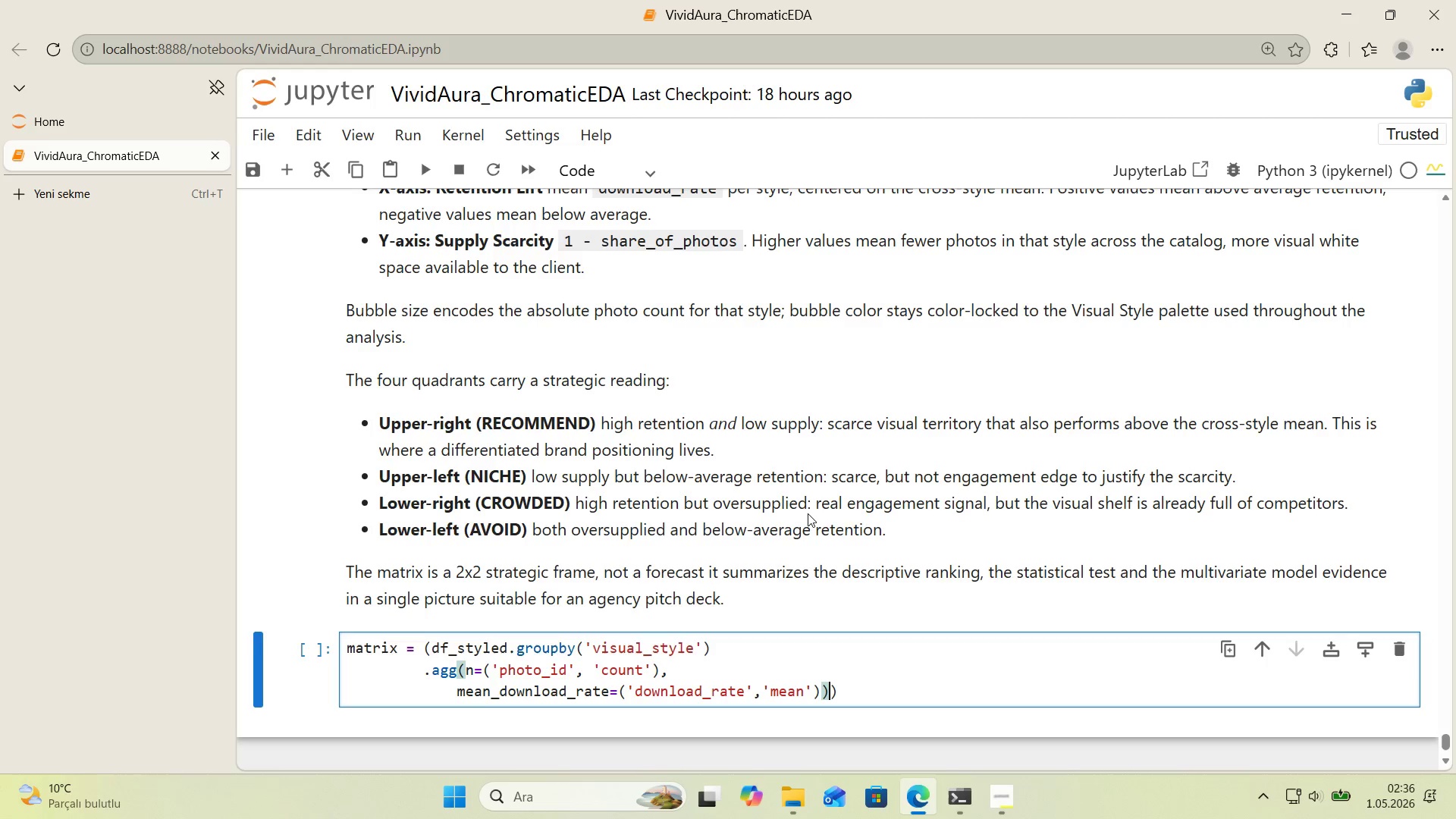 
key(ArrowRight)
 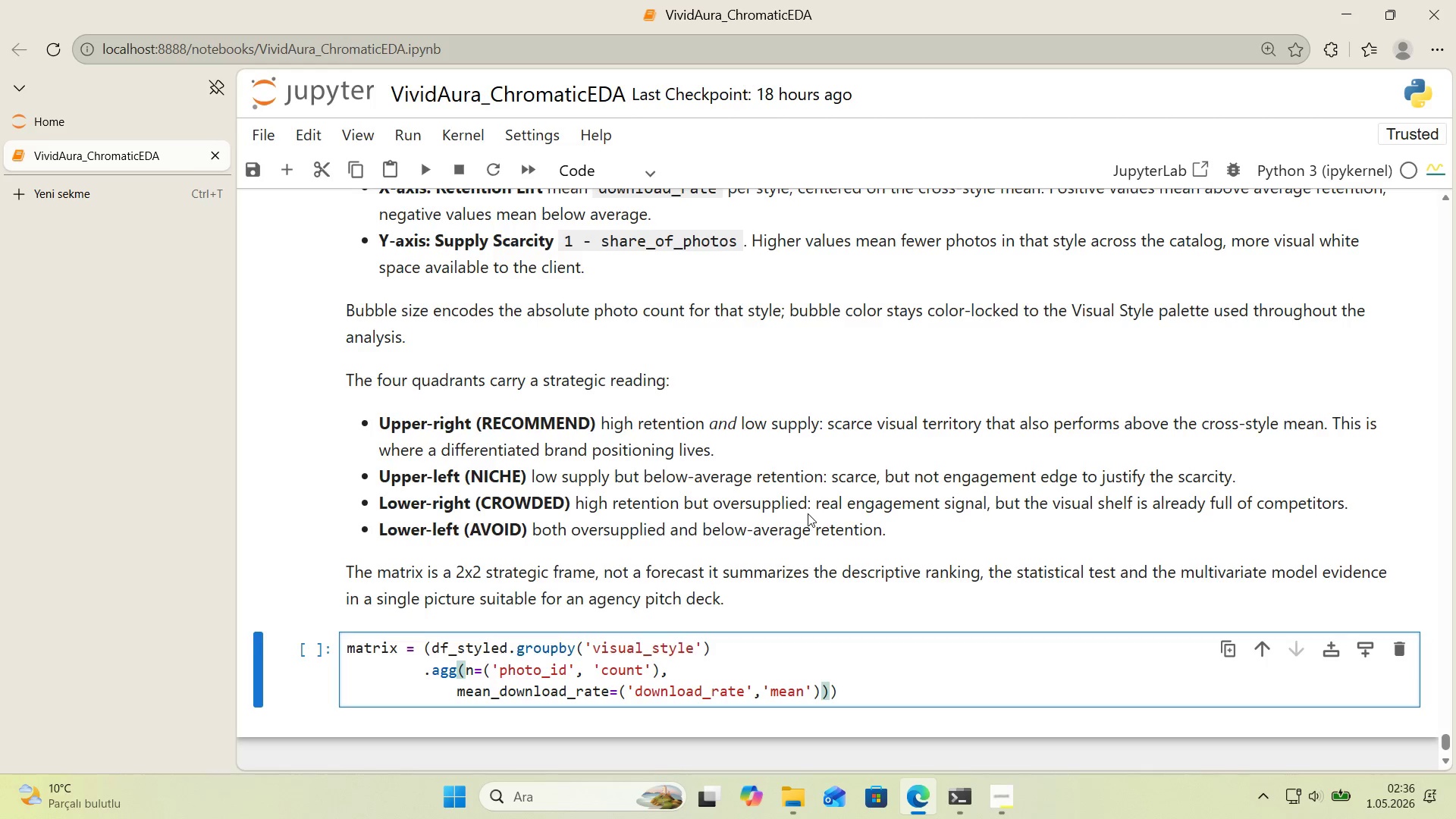 
key(Enter)
 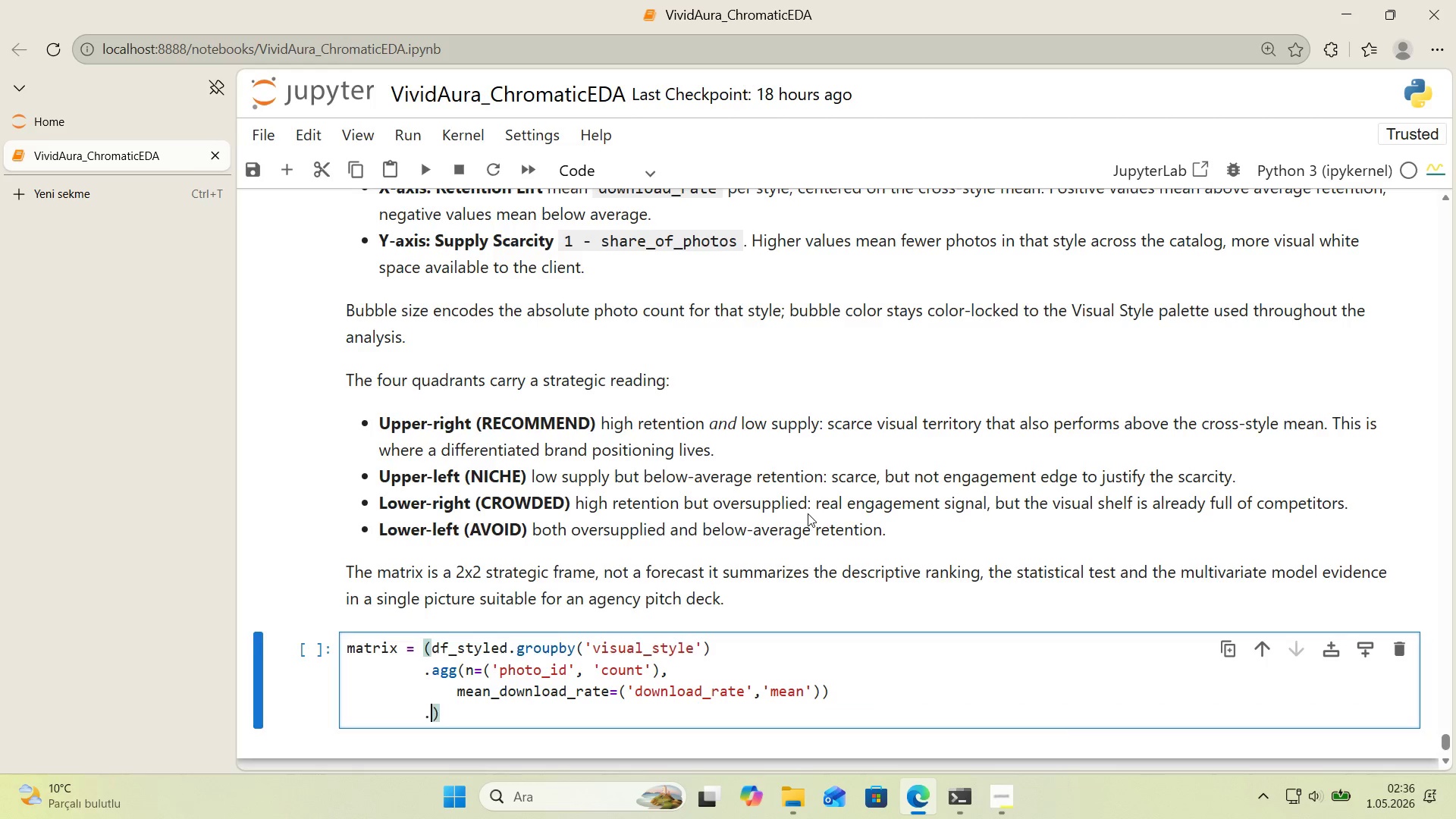 
type(.reset_'ndex*()
 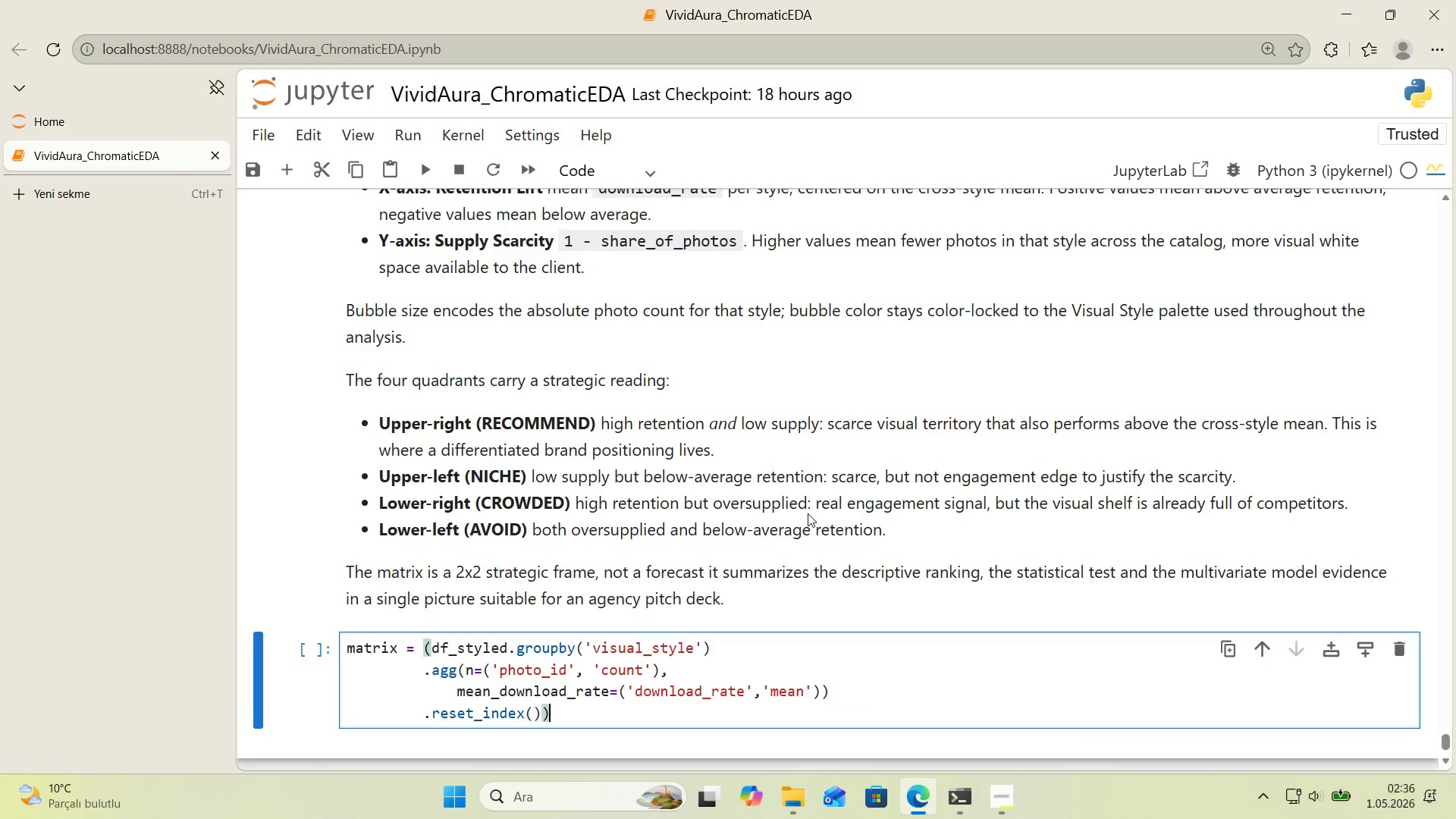 
 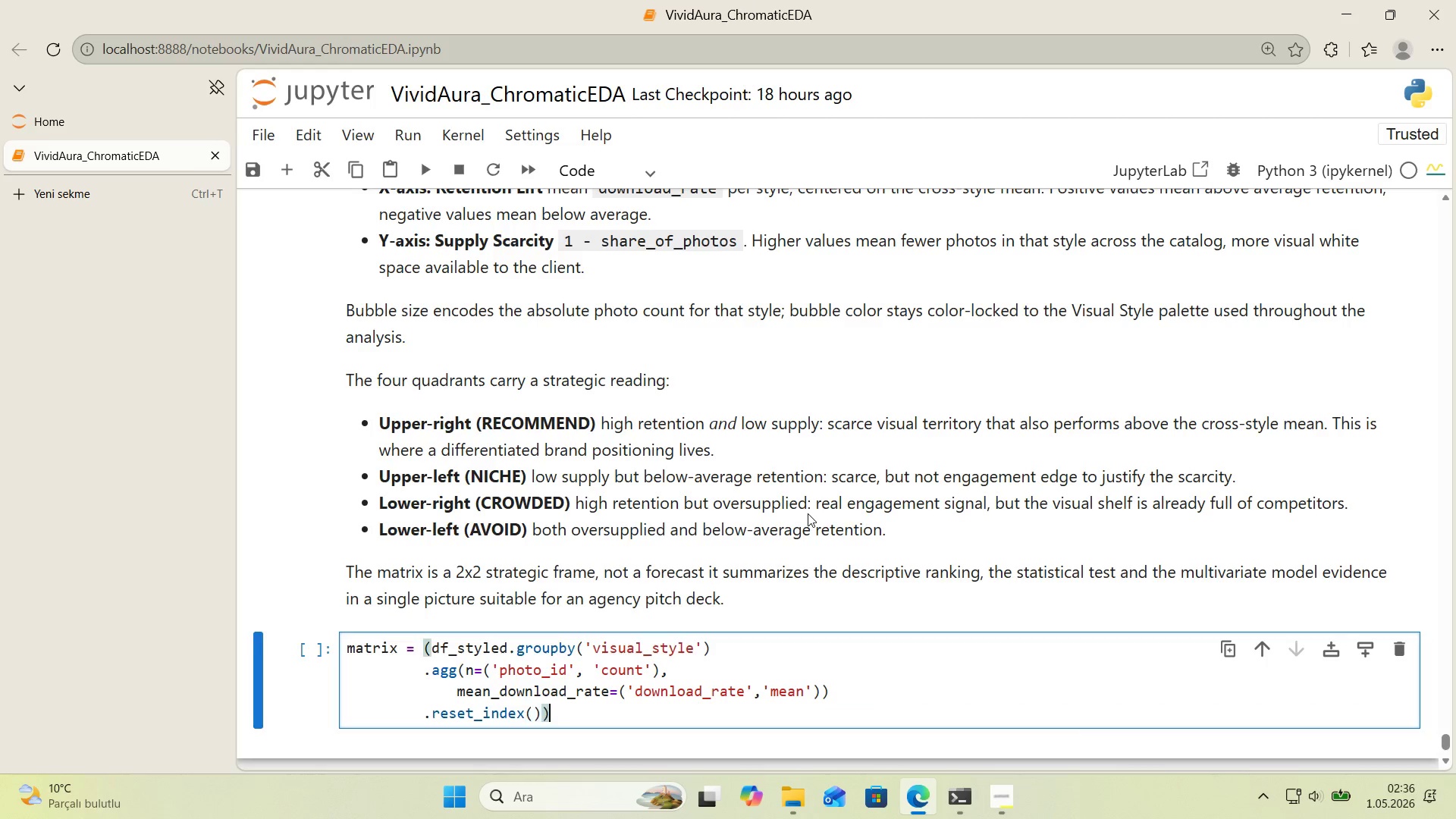 
key(ArrowRight)
 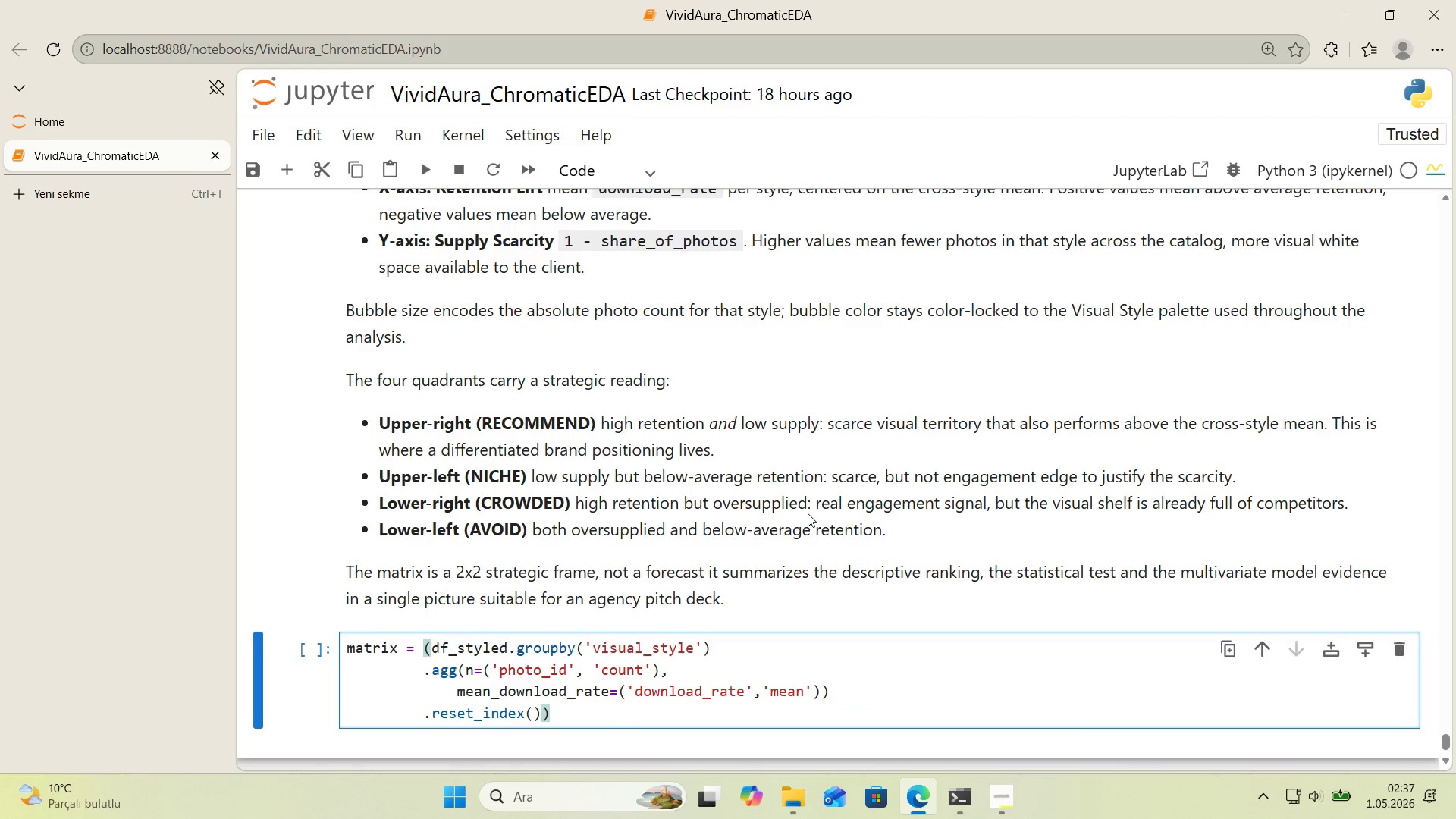 
key(Enter)
 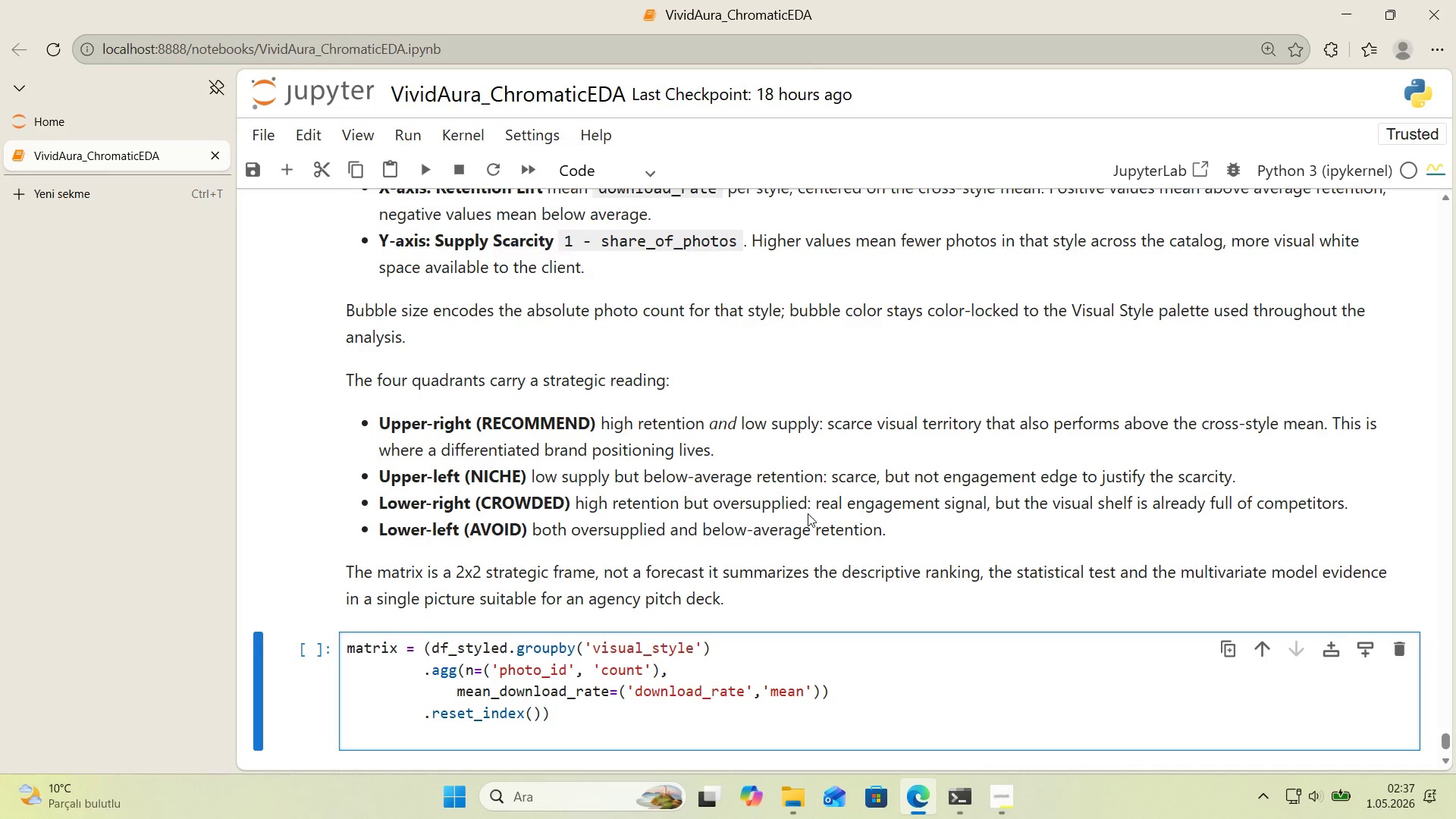 
scroll: coordinate [814, 513], scroll_direction: down, amount: 1.0
 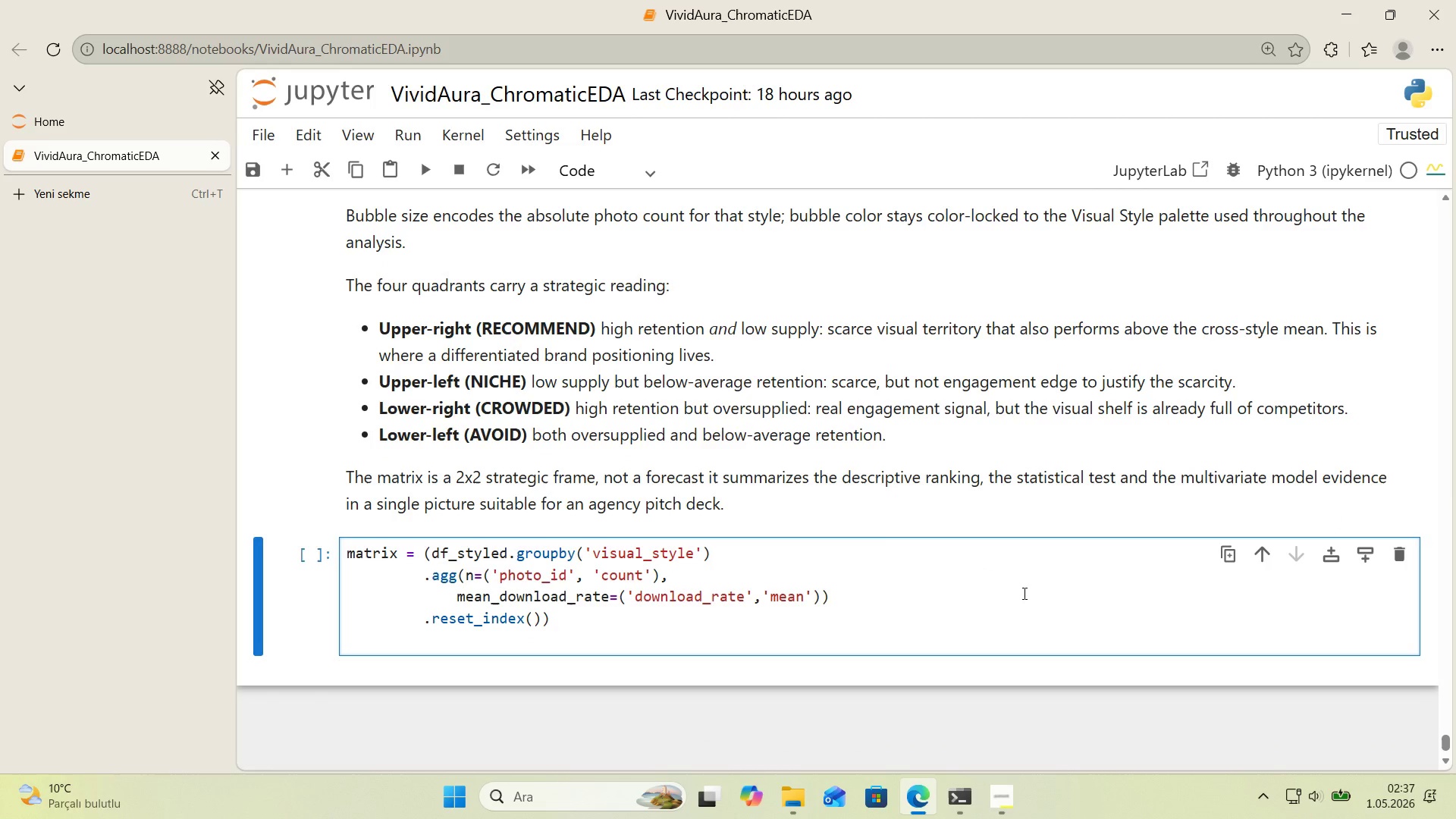 
type(matr'x)
 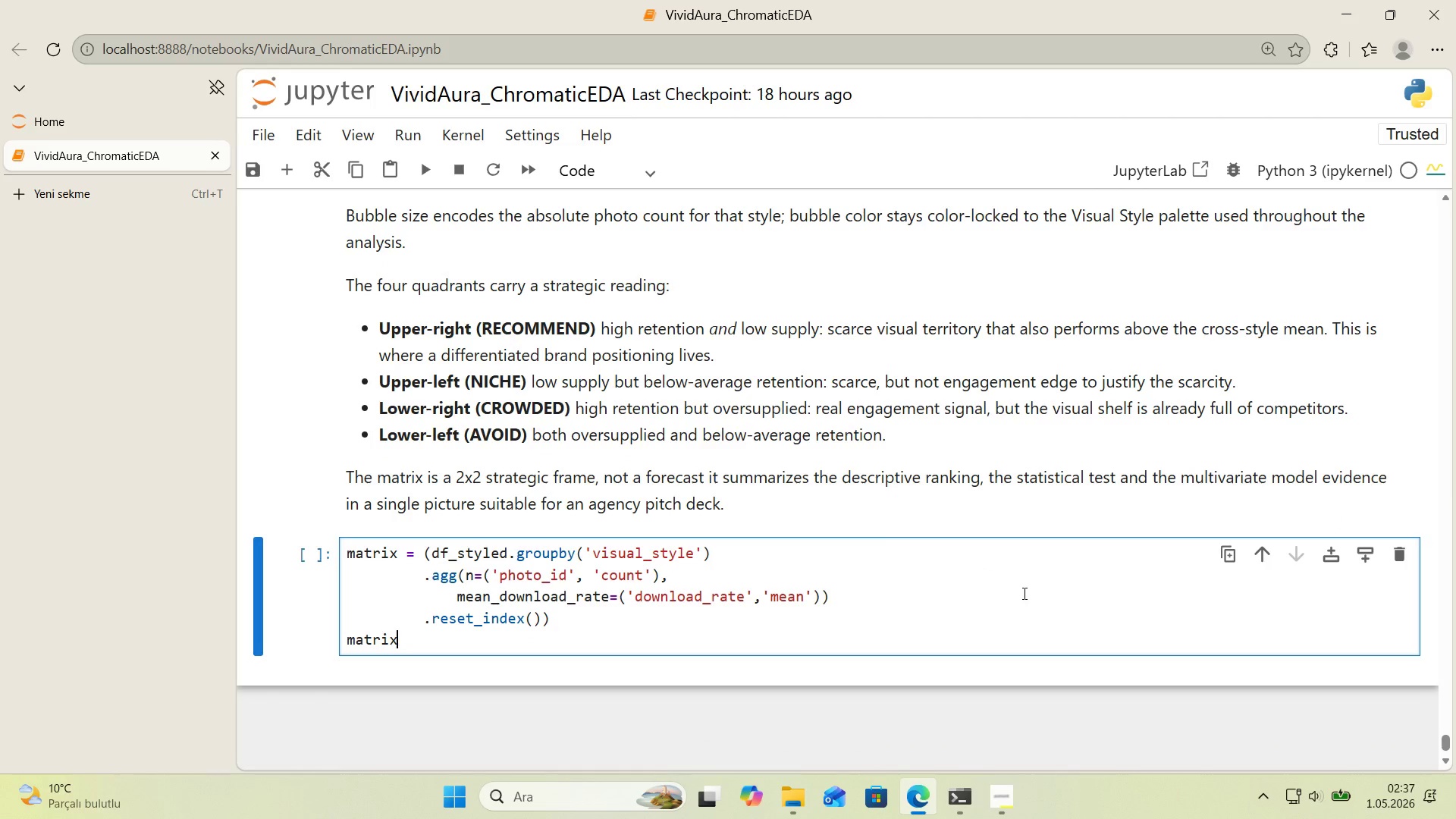 
key(Alt+Control+8)
 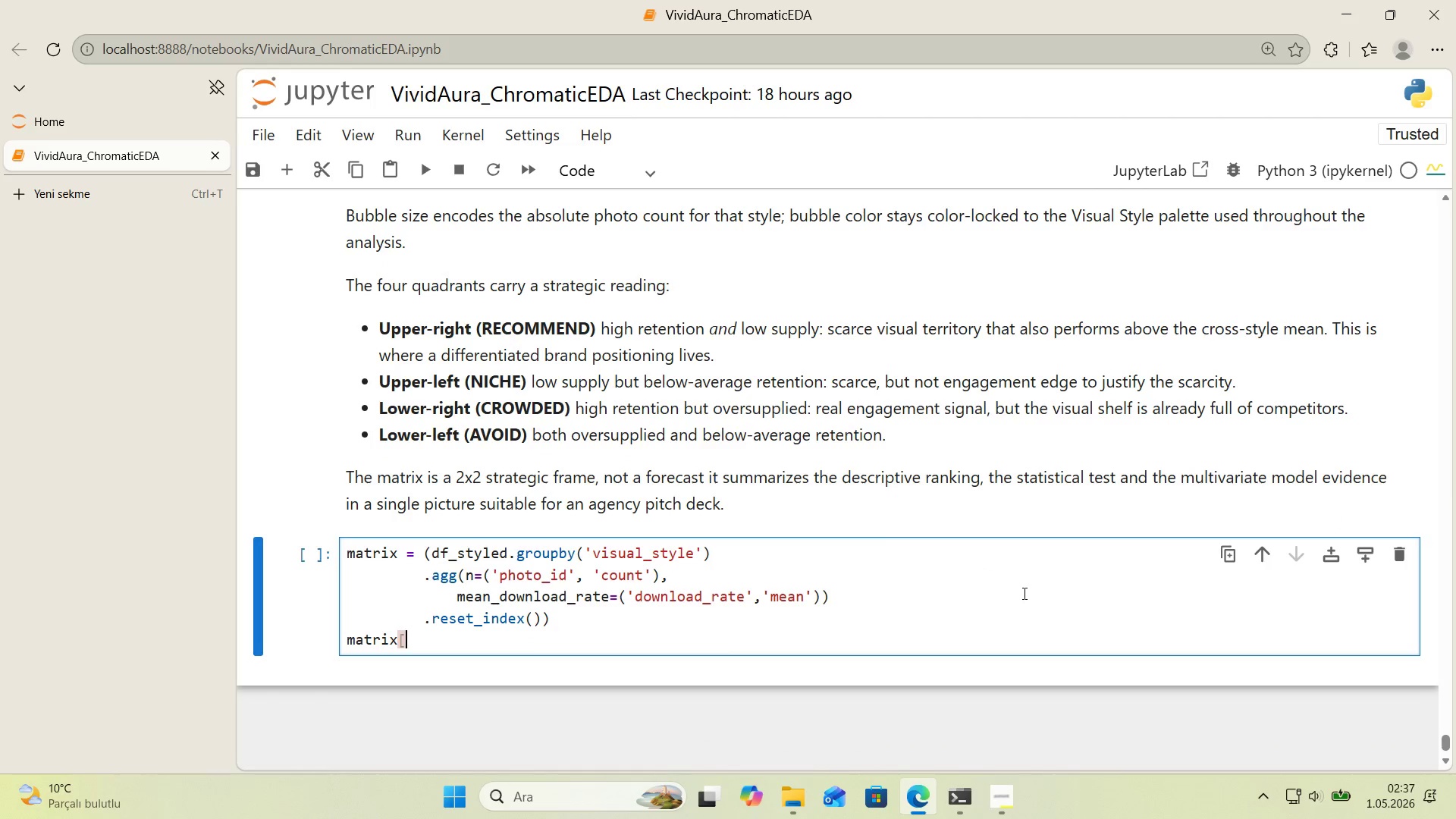 
key(Alt+Control+9)
 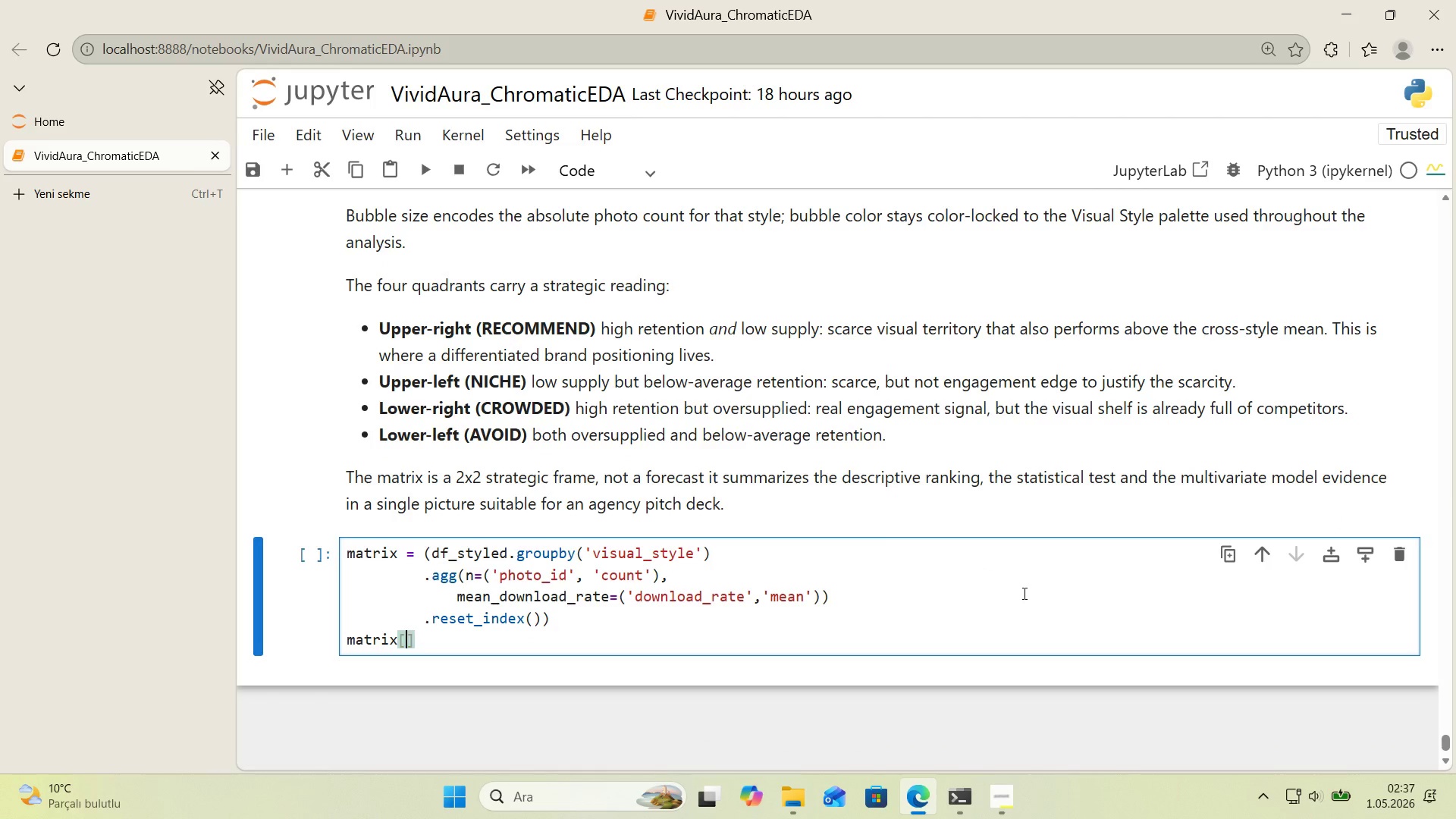 
key(ArrowLeft)
 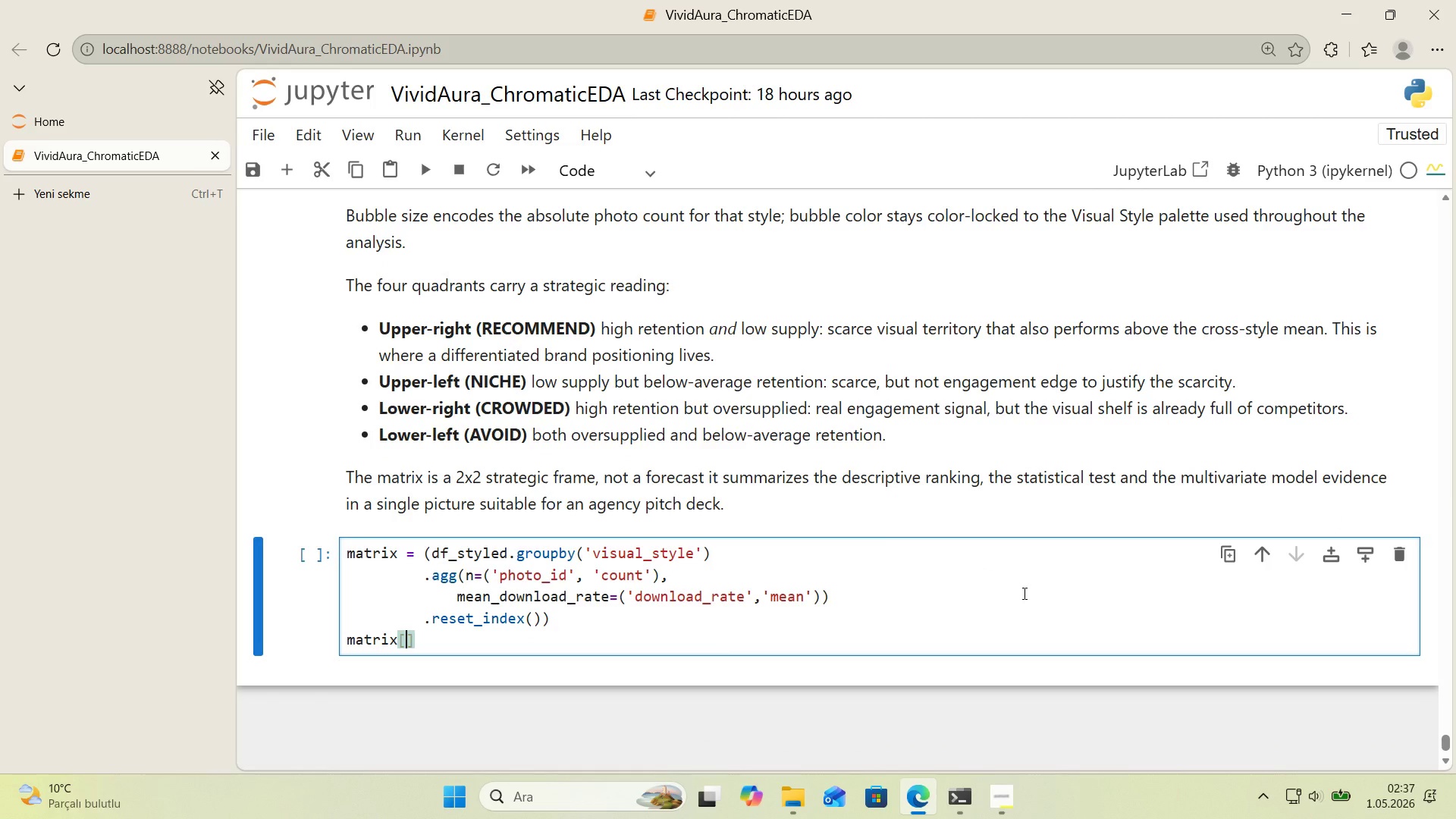 
type(@@)
 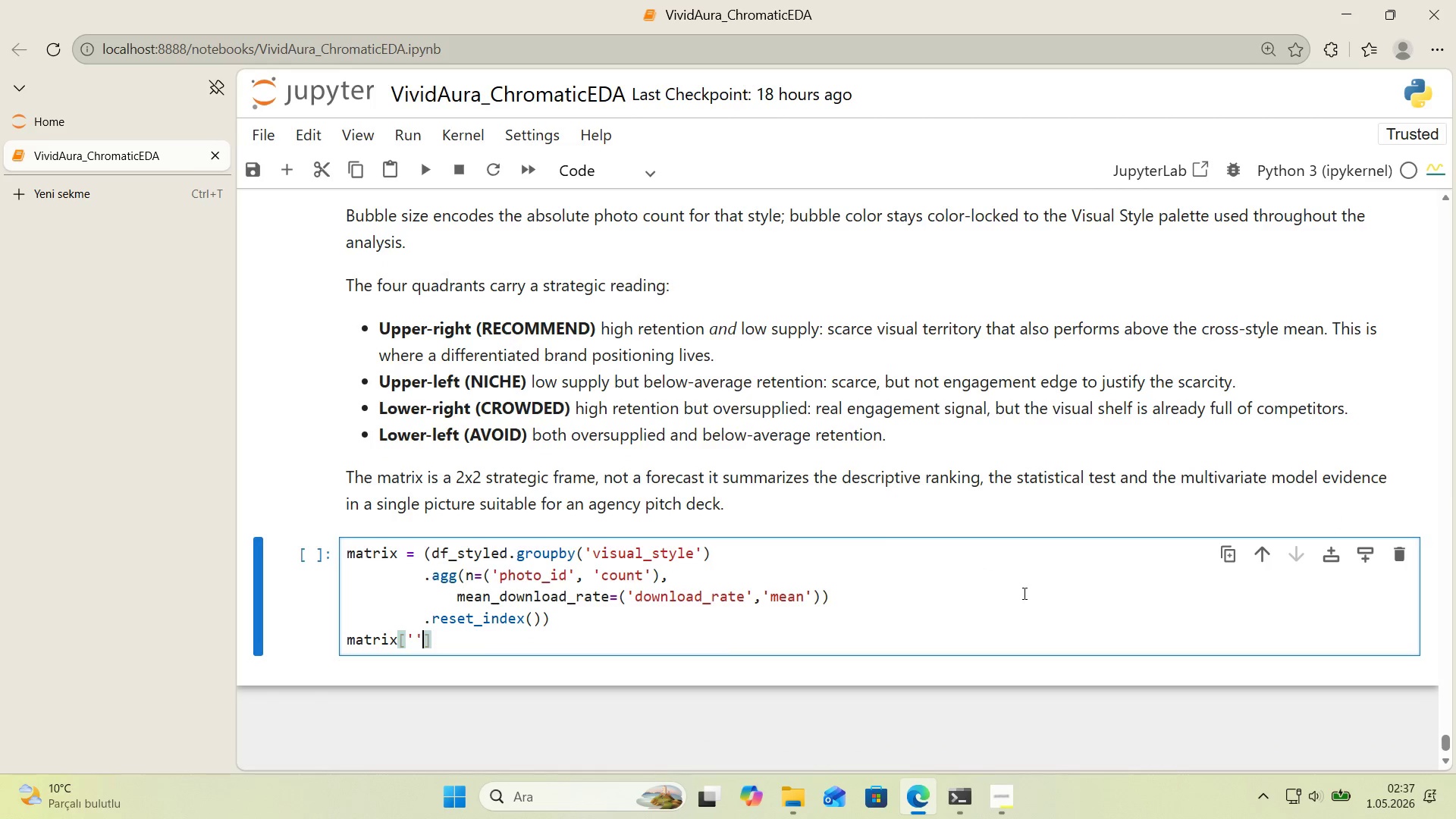 
key(ArrowLeft)
 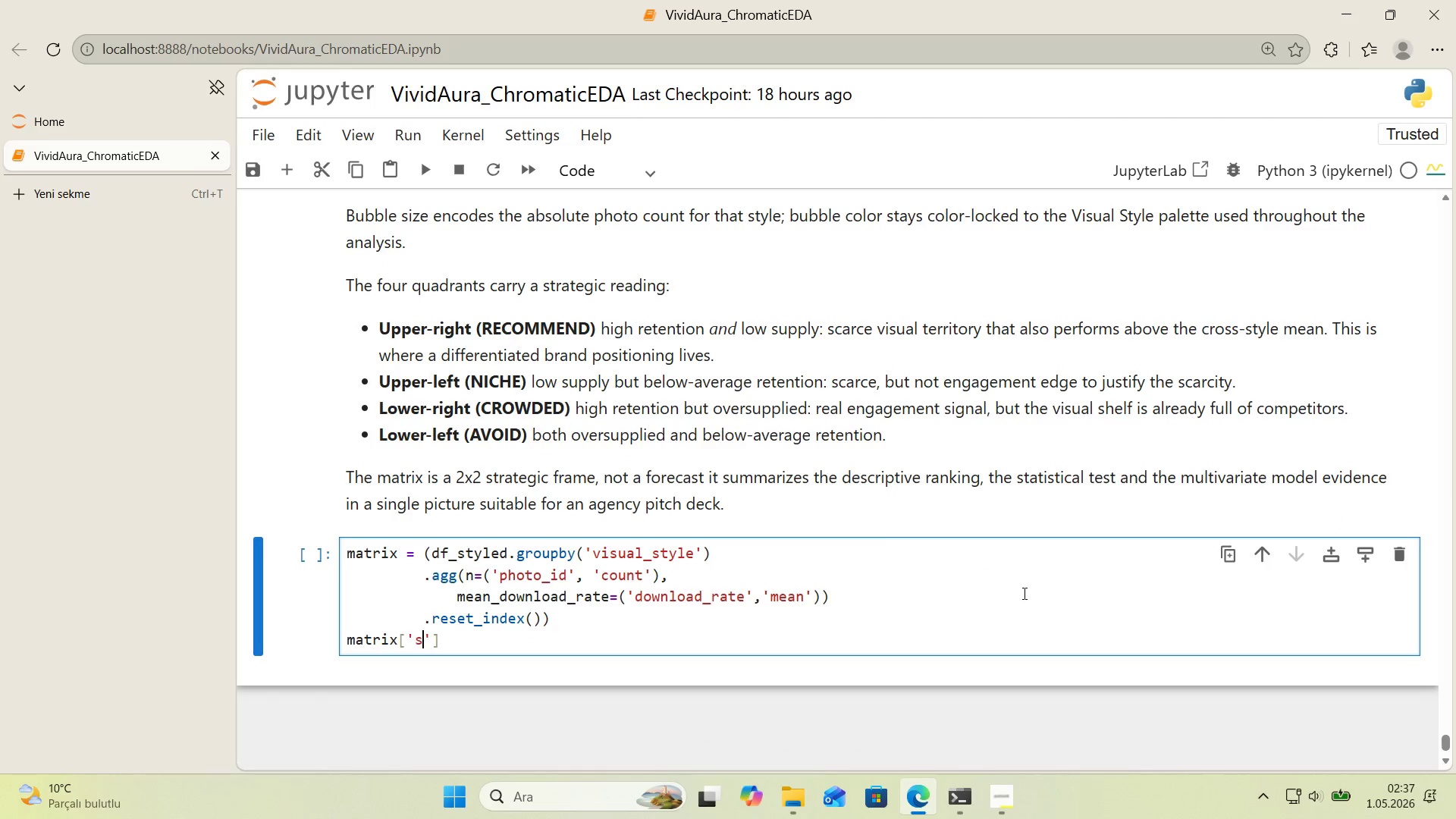 
type(share)
 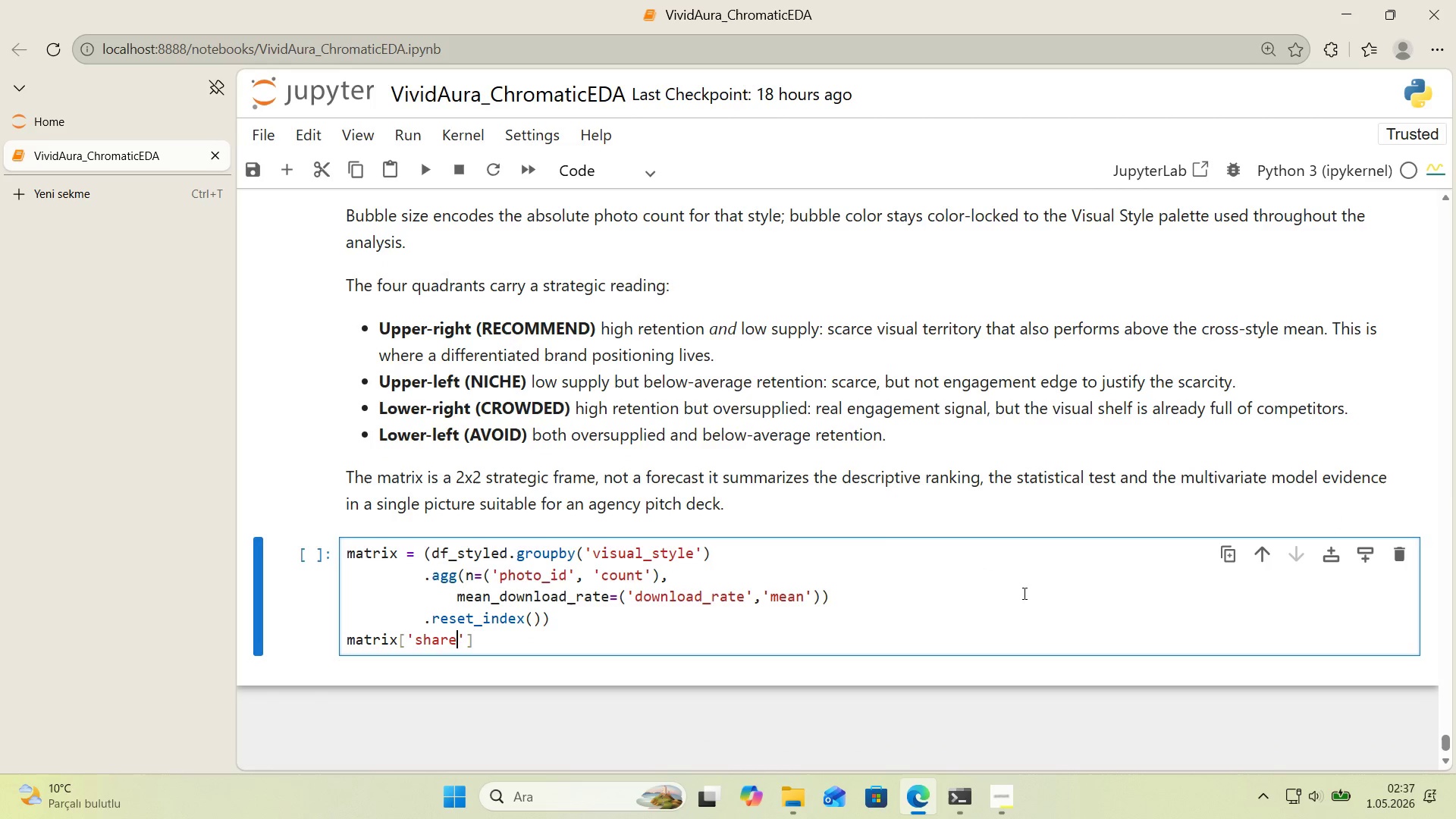 
key(ArrowRight)
 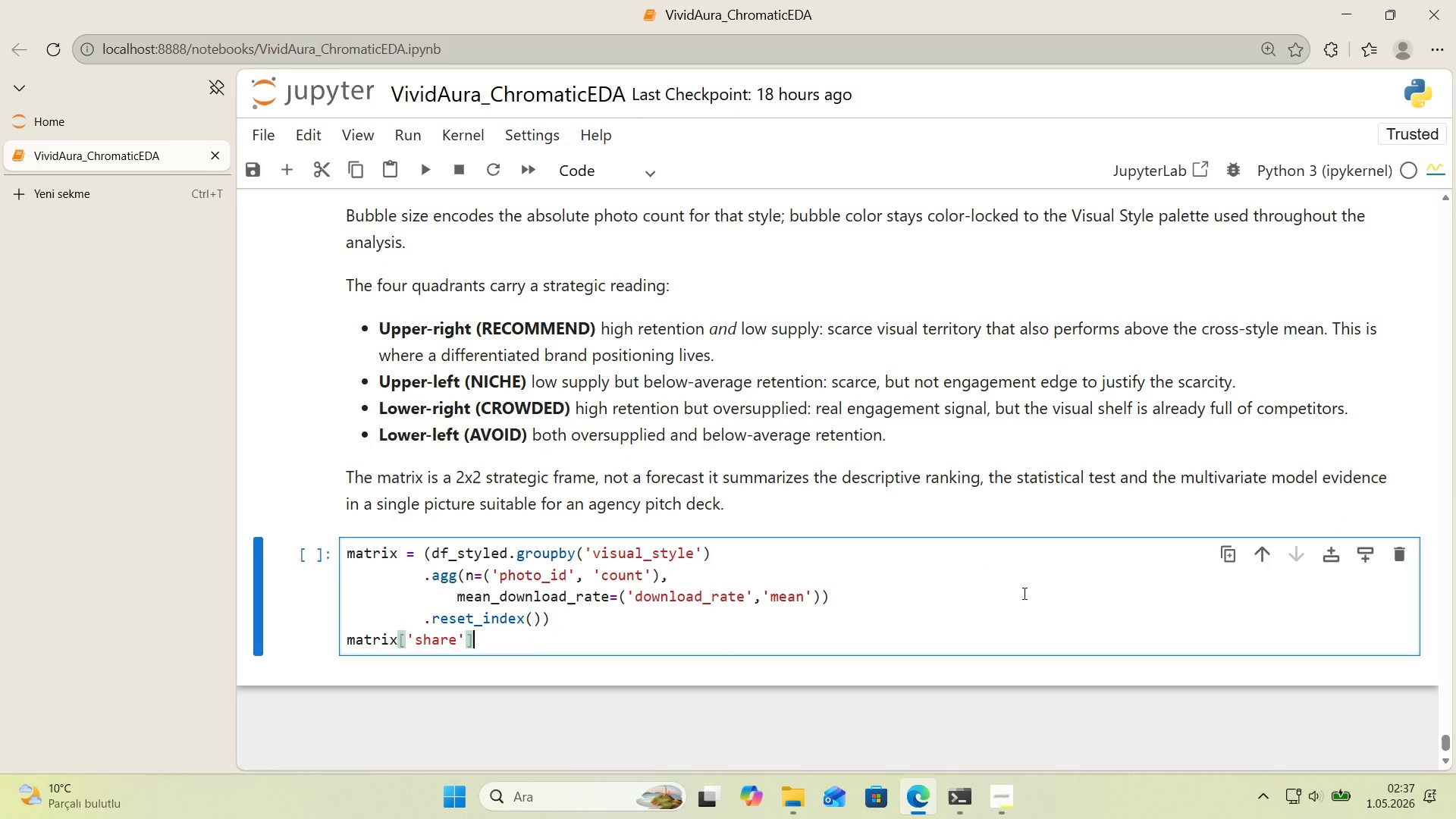 
key(ArrowRight)
 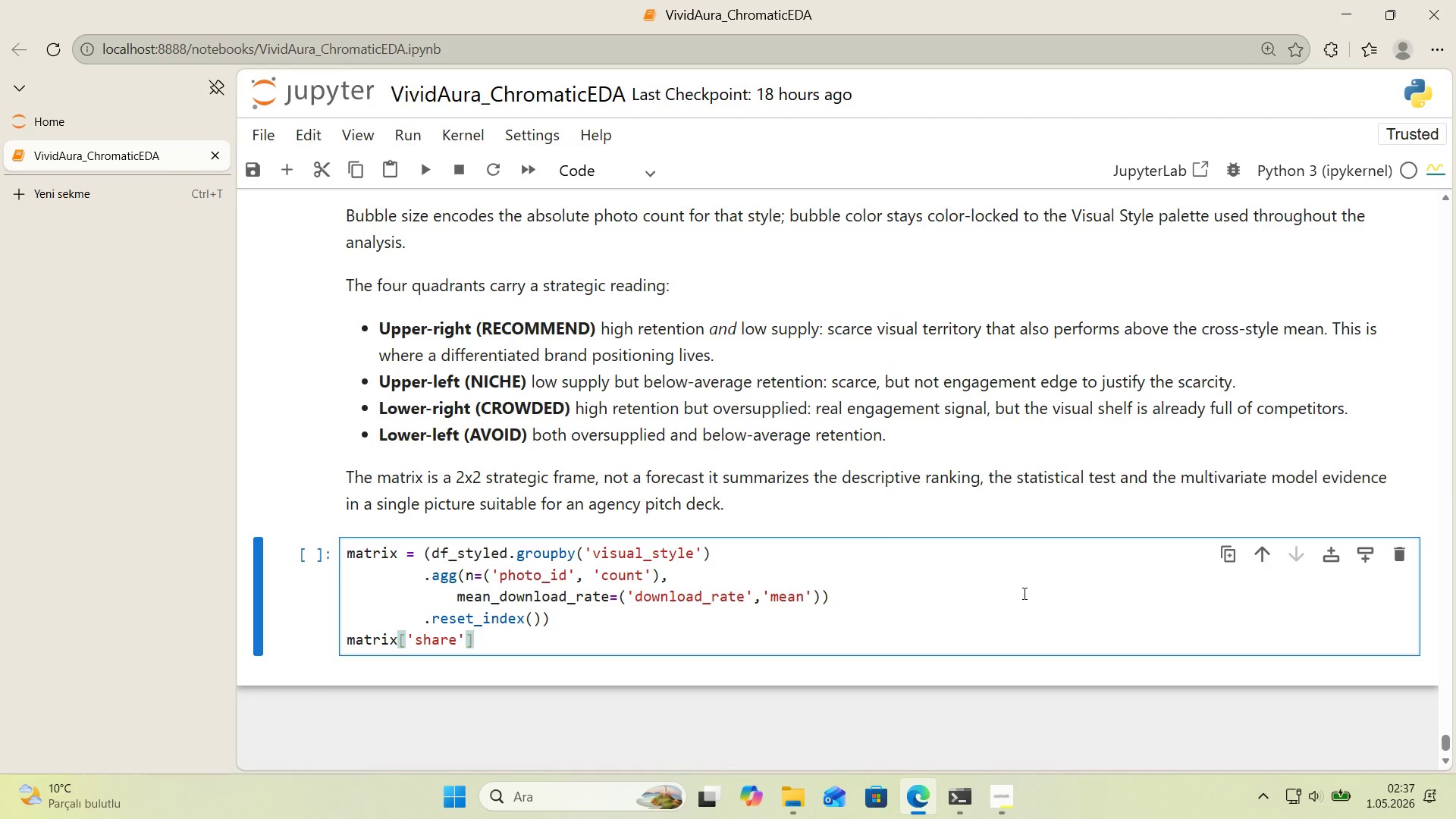 
type( ) matr'x)
 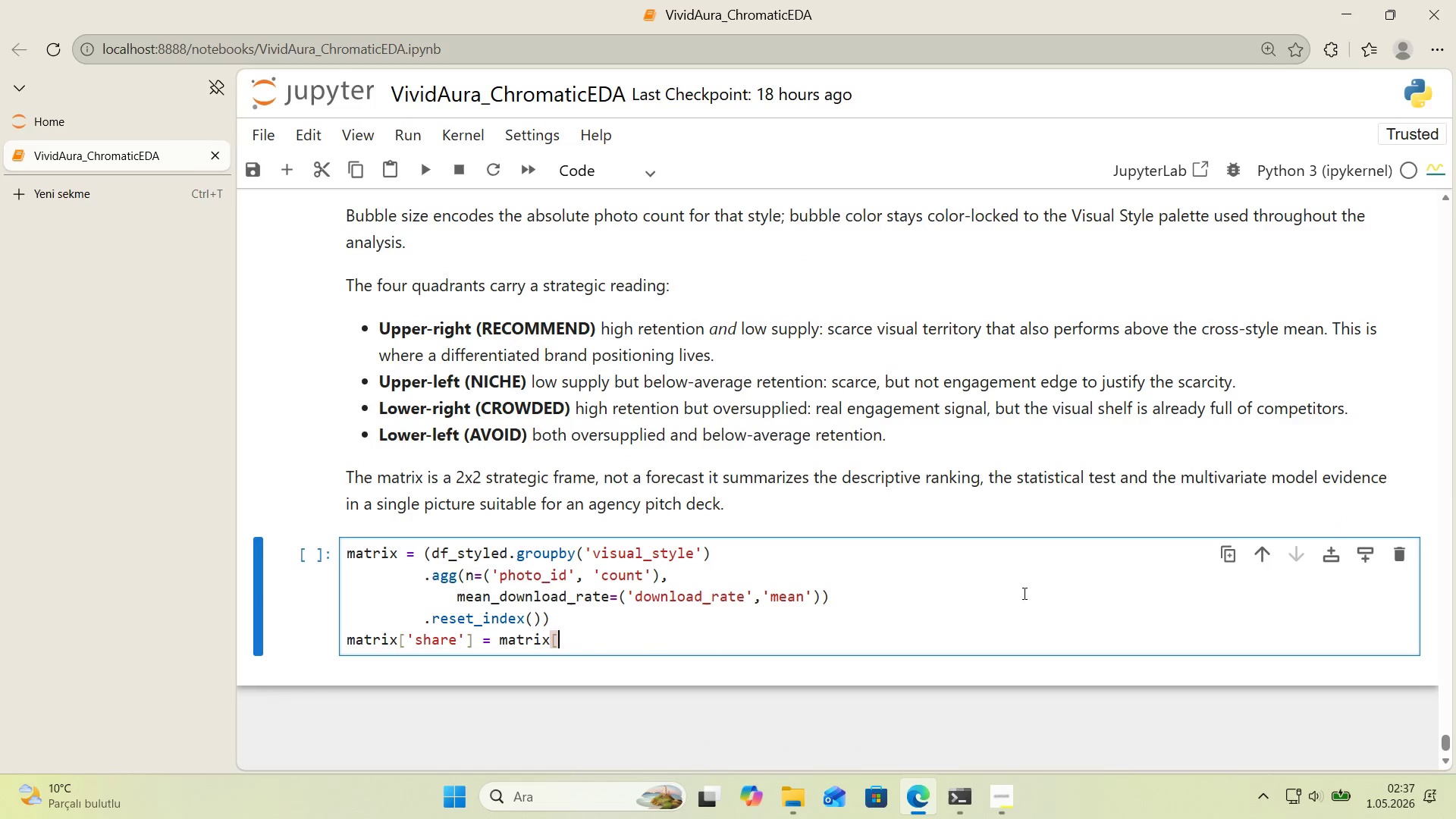 
key(Alt+Control+8)
 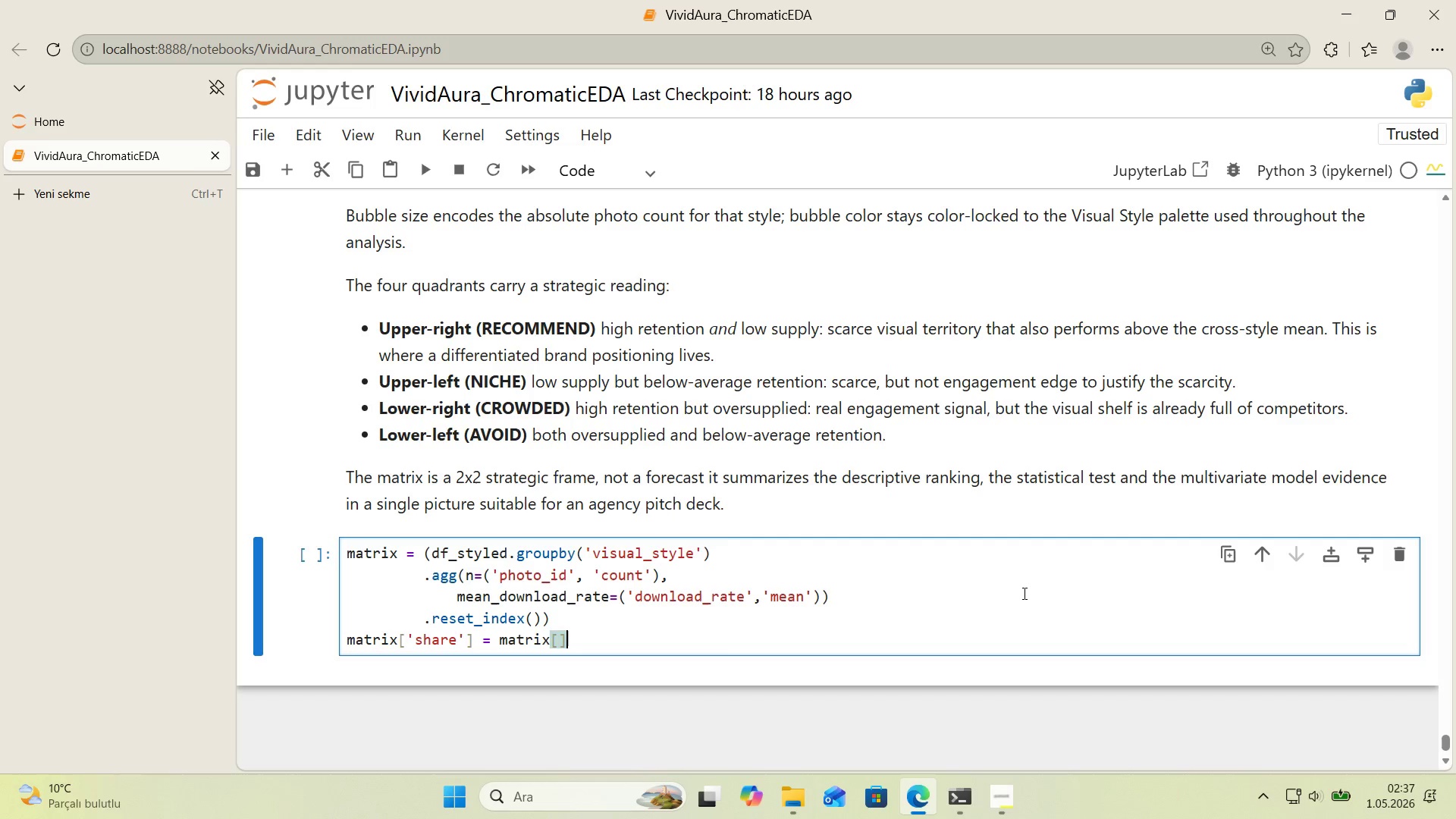 
key(Alt+Control+9)
 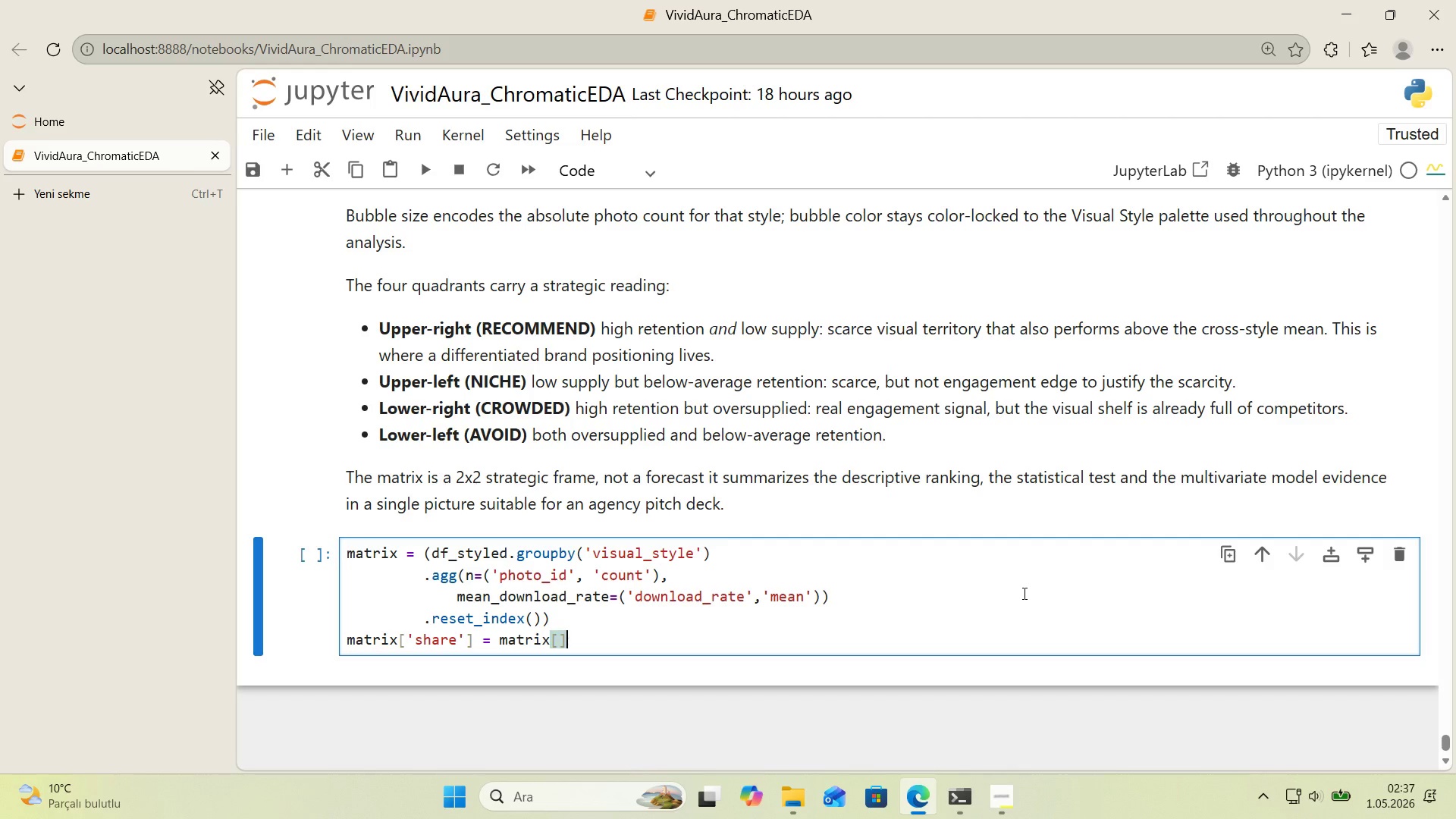 
key(ArrowLeft)
 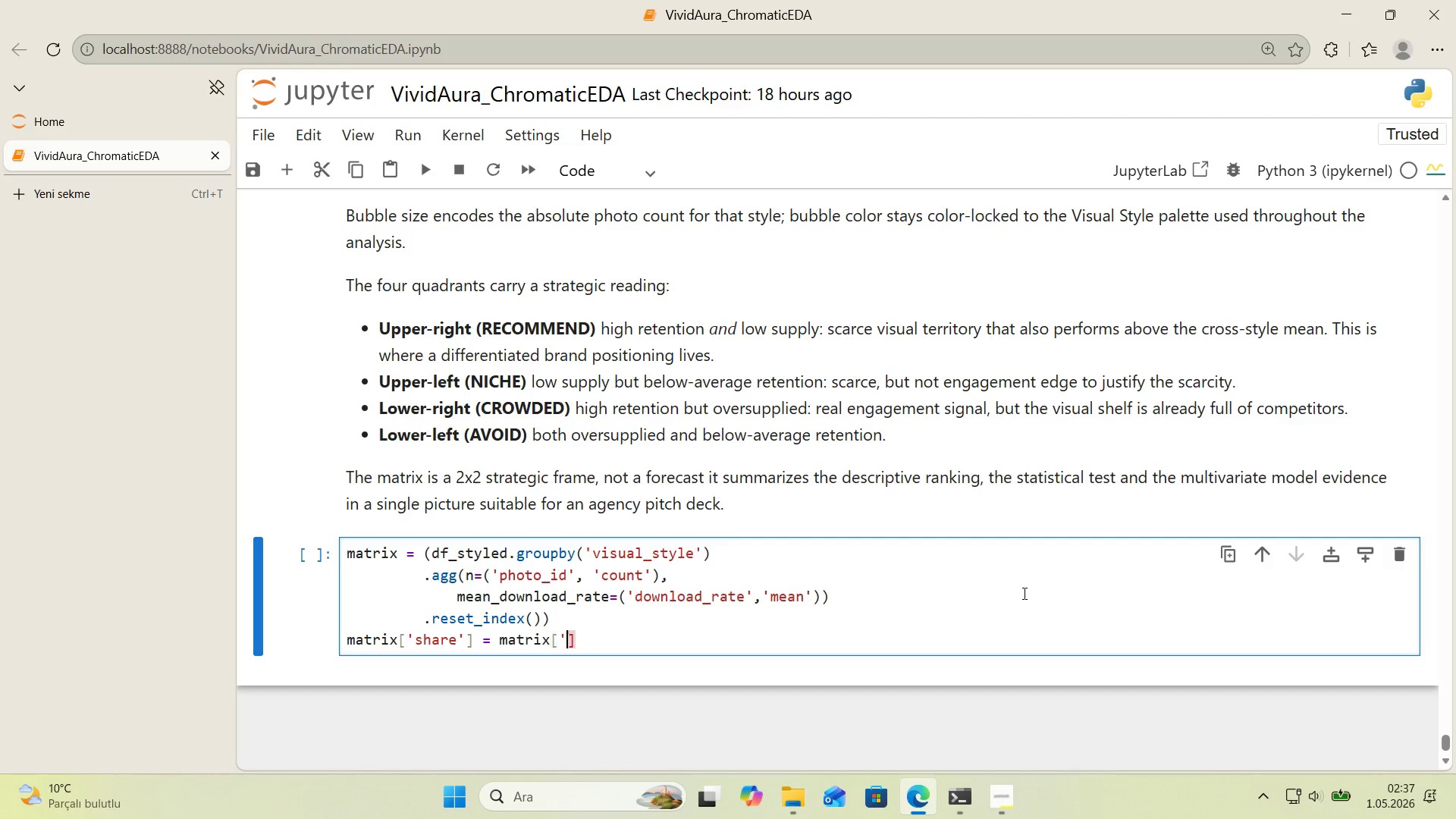 
type(@@)
 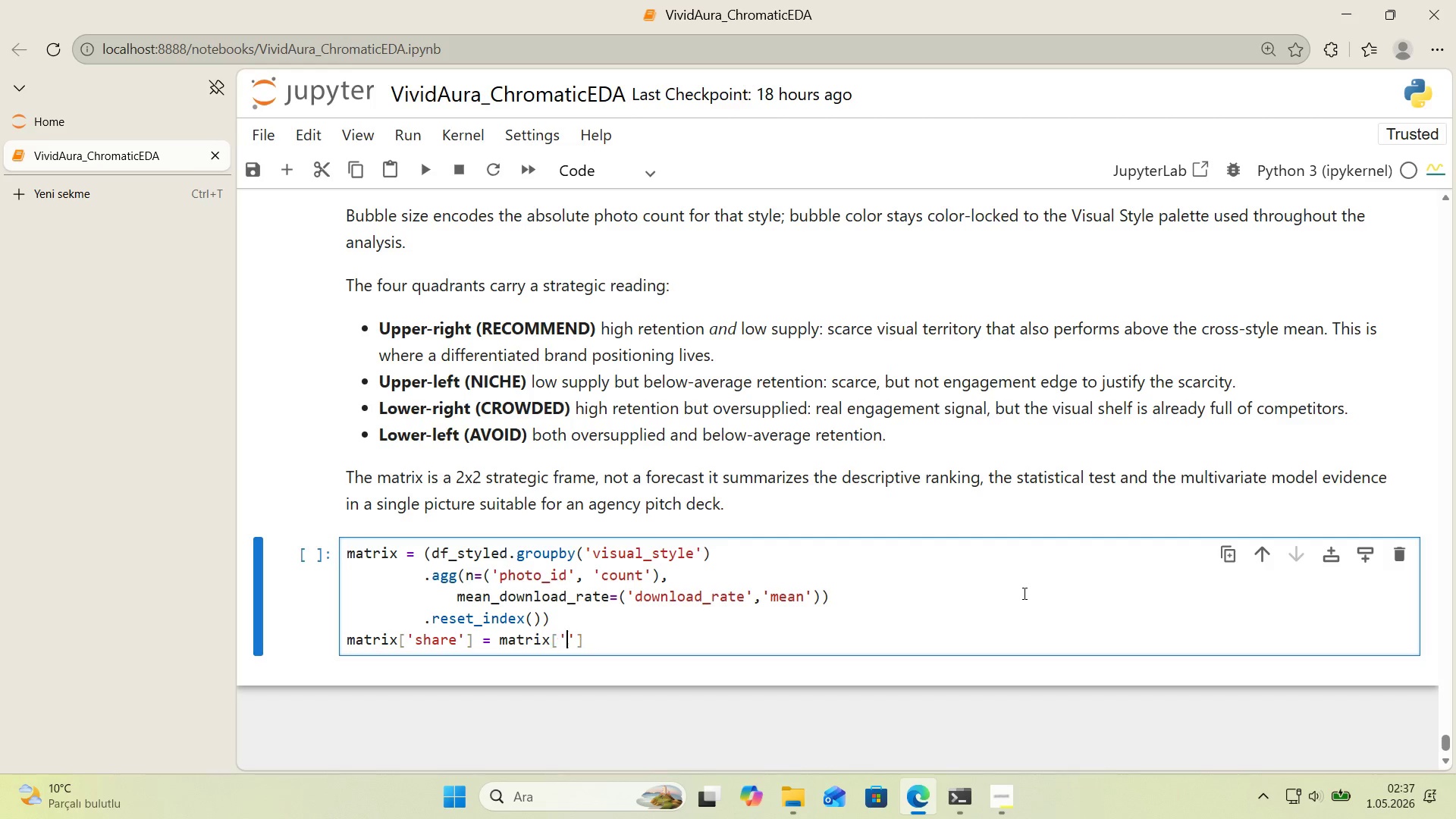 
key(ArrowLeft)
 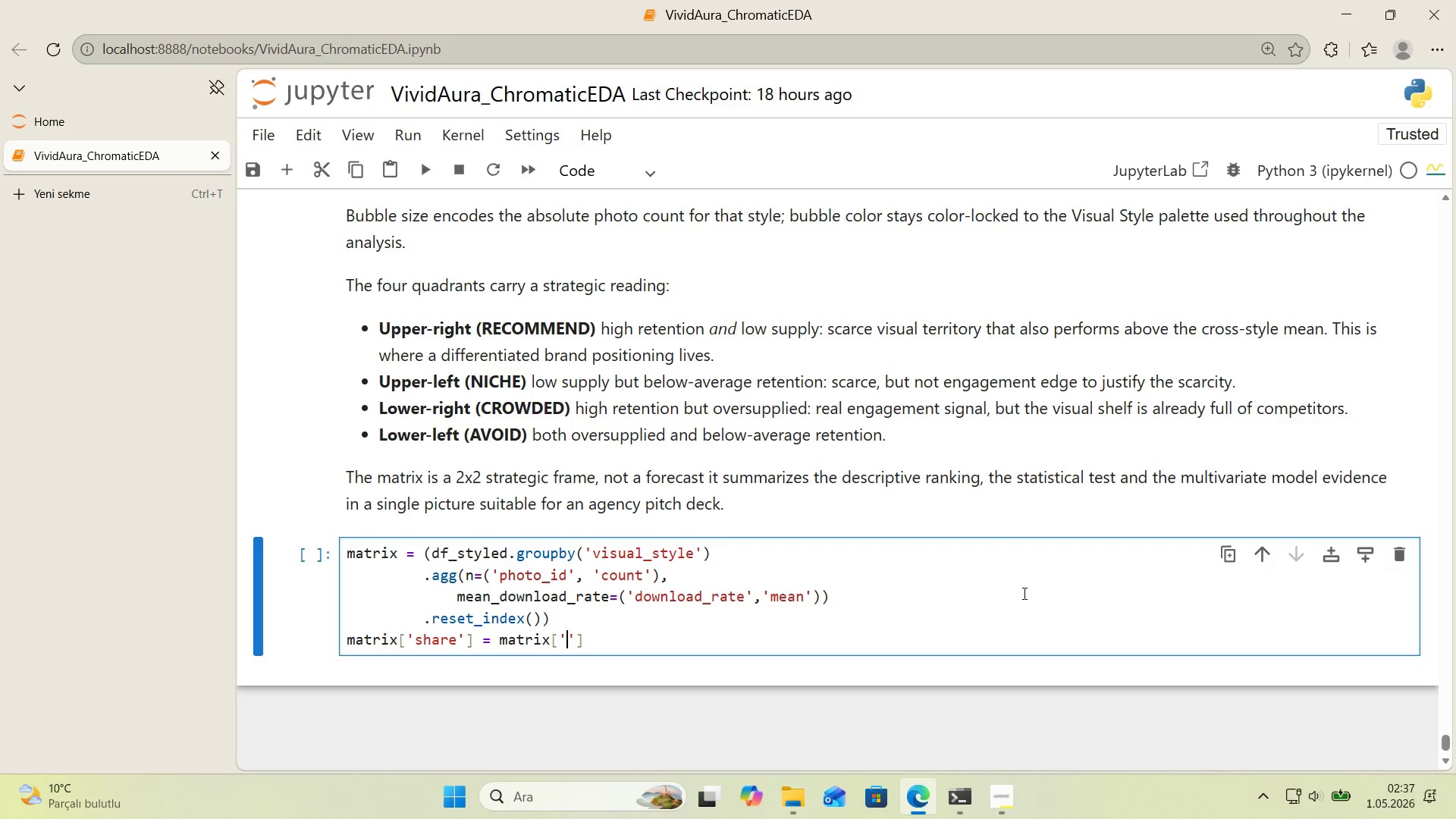 
key(N)
 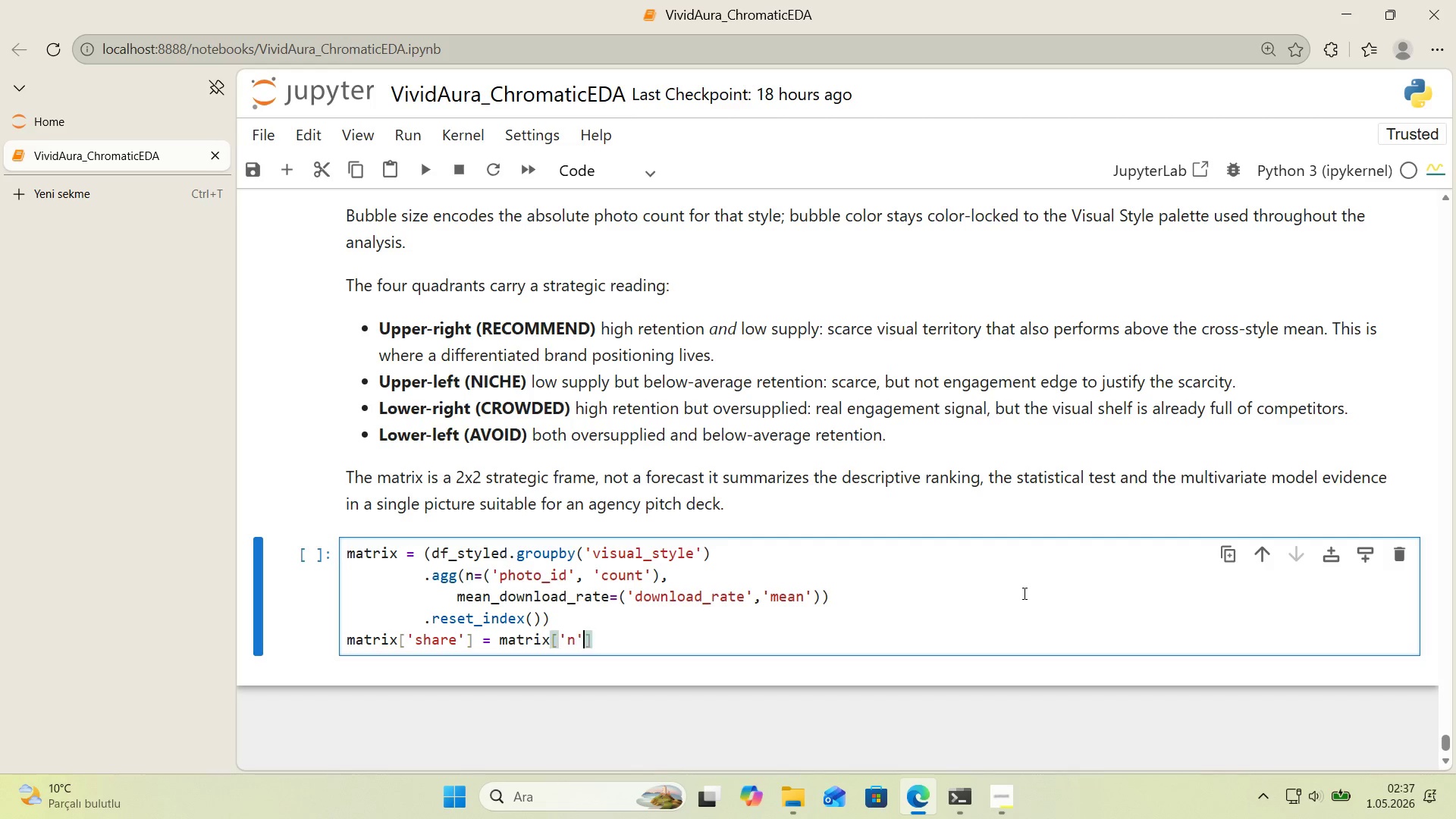 
key(ArrowRight)
 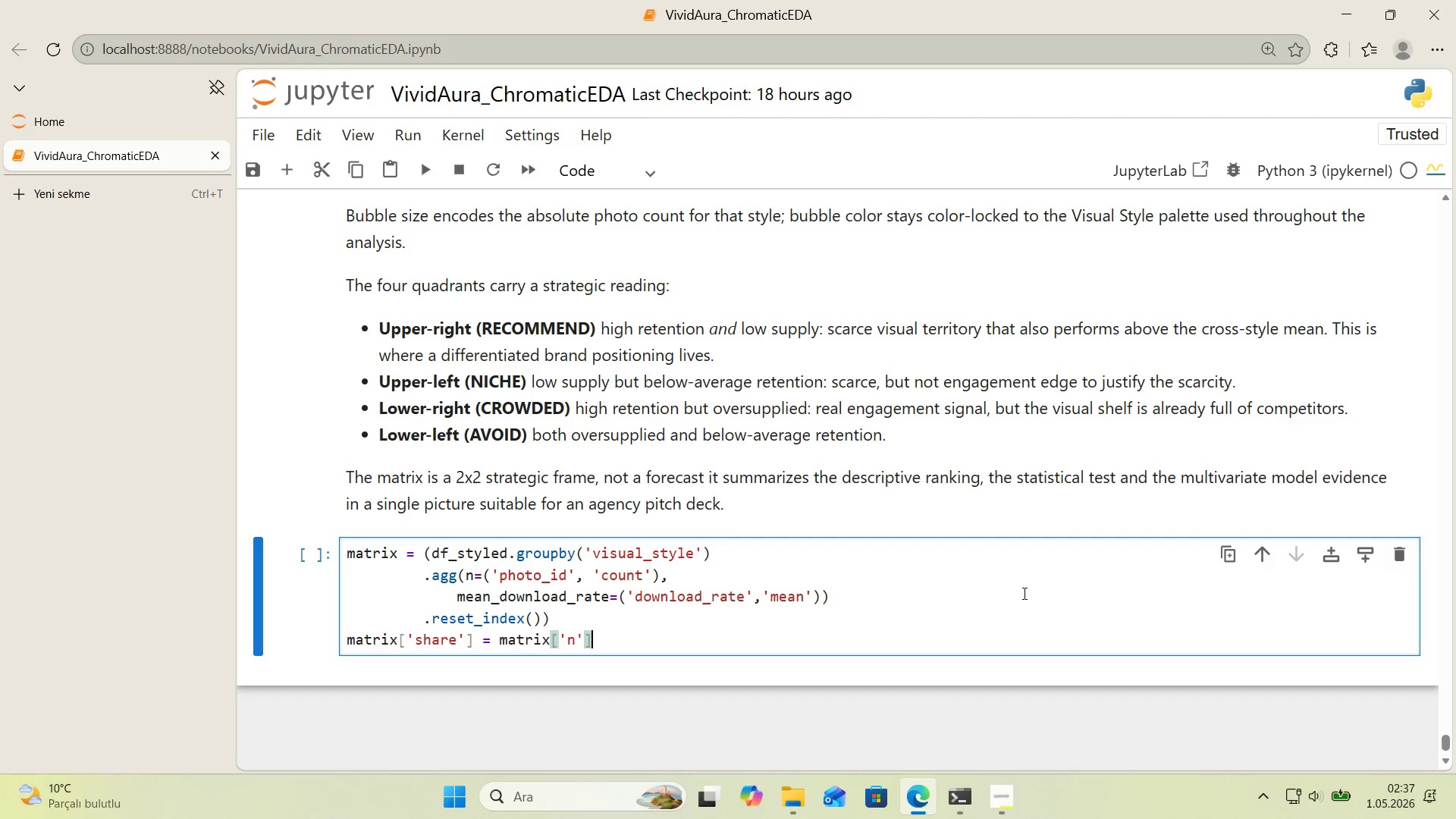 
key(ArrowRight)
 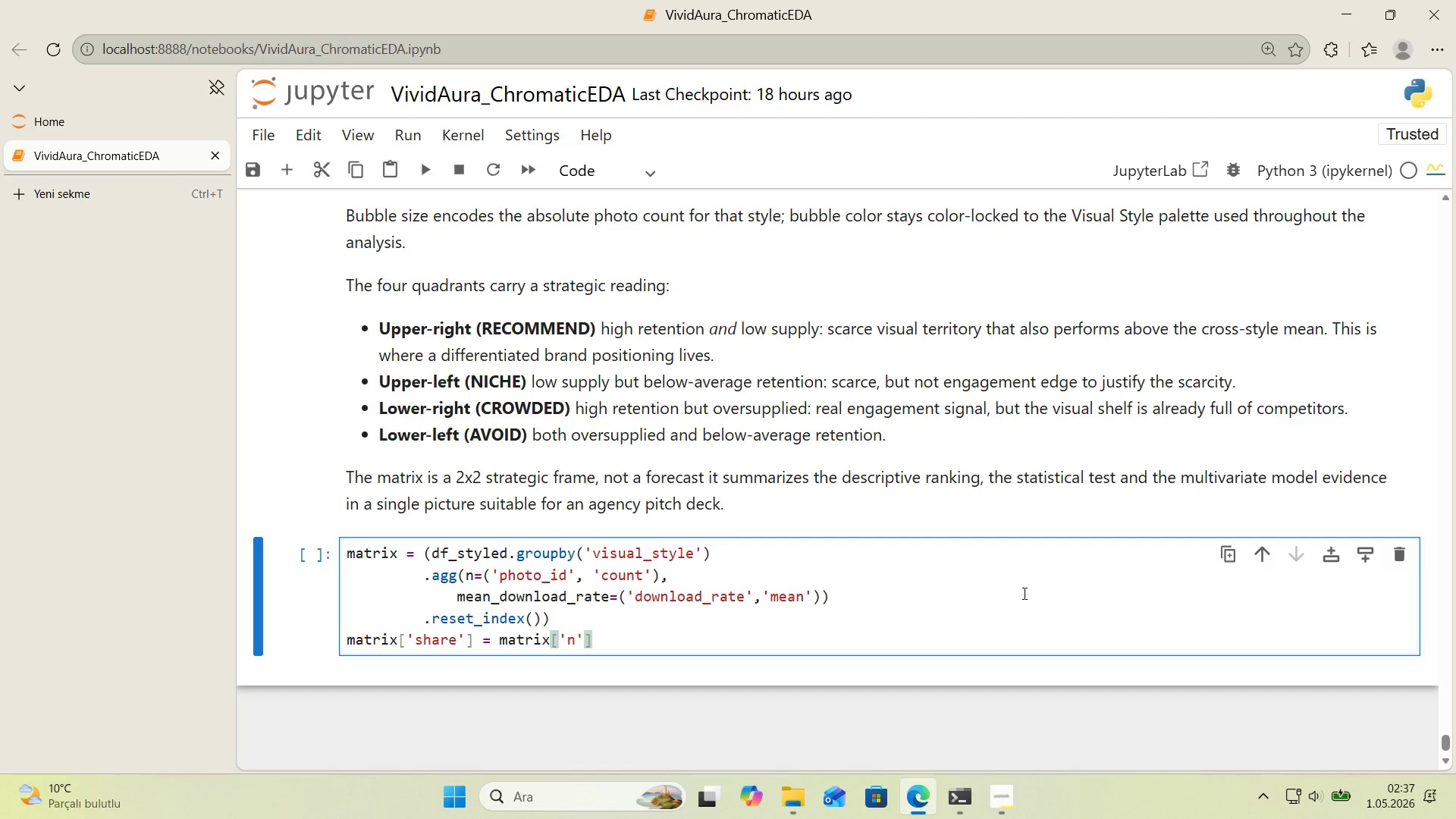 
type( & matr'x)
 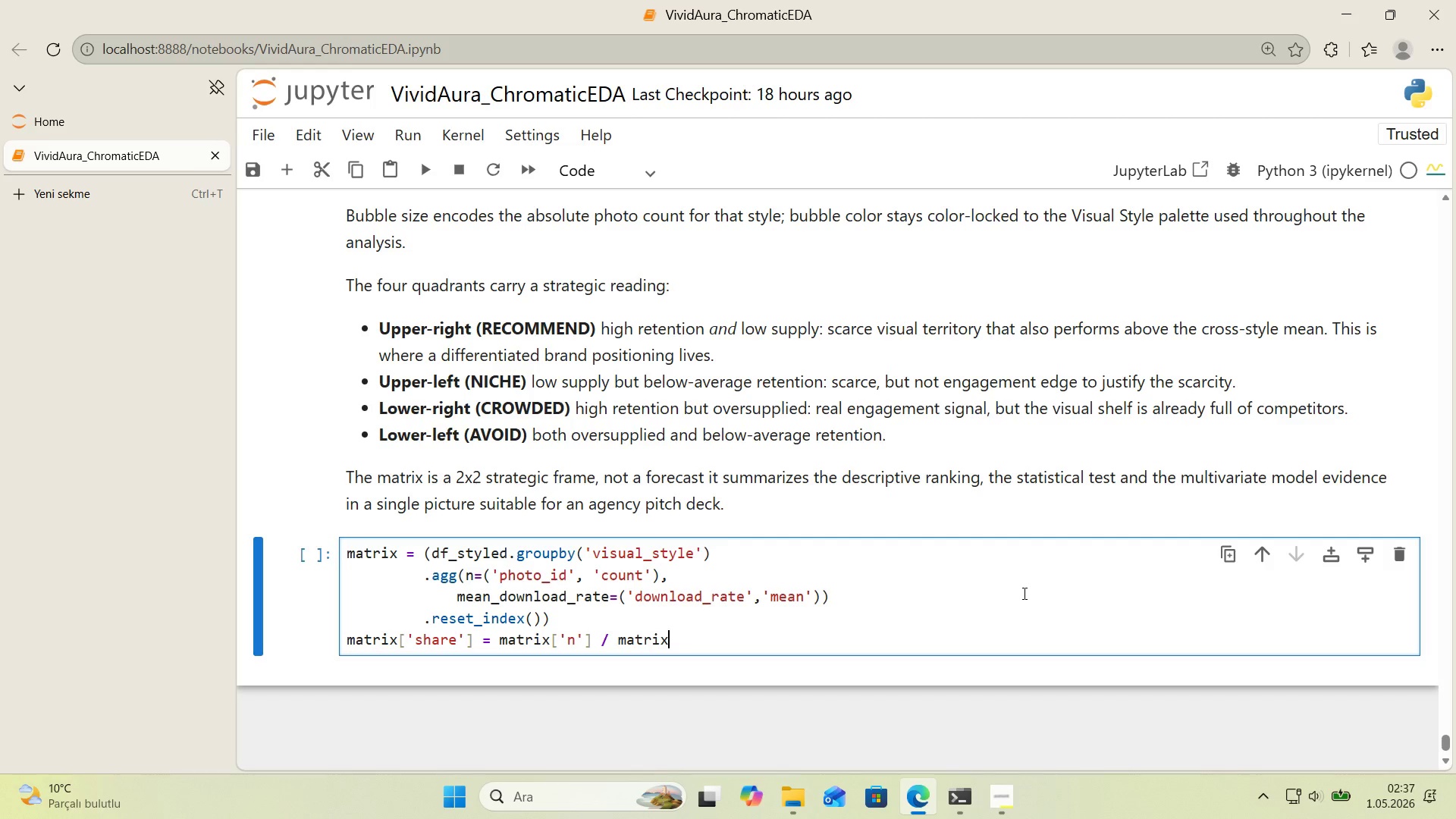 
key(Alt+Control+8)
 